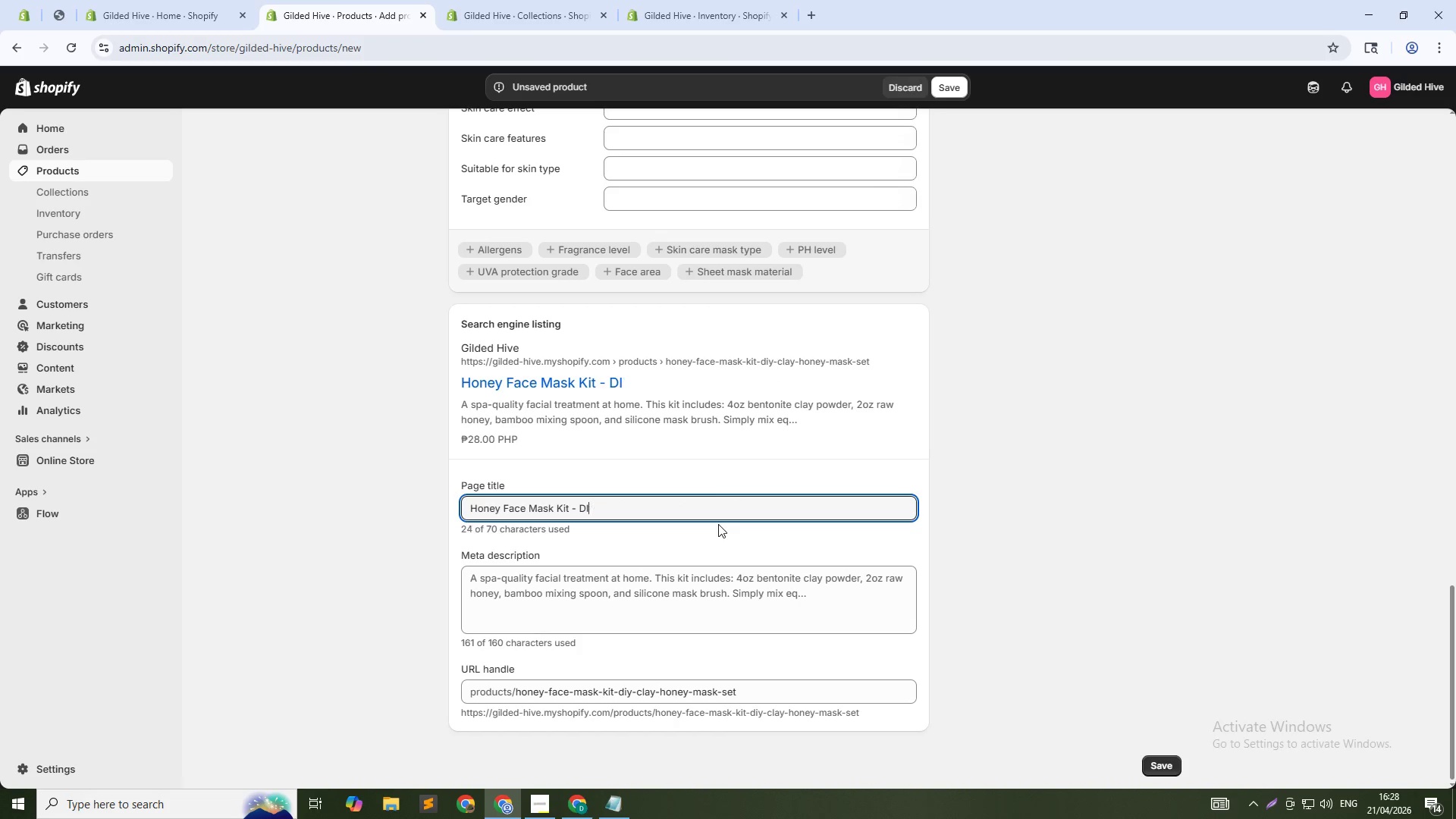 
key(Backspace)
 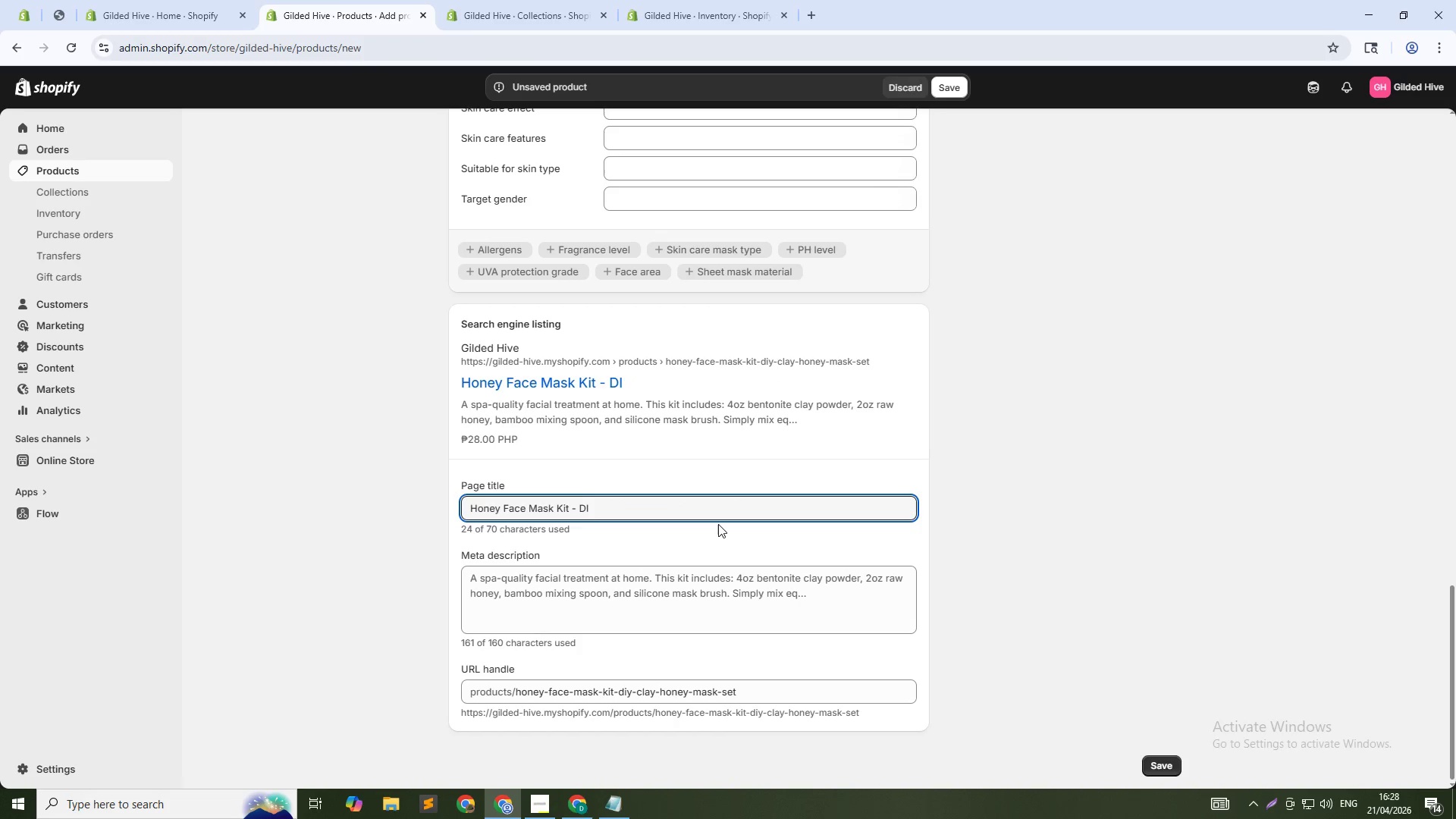 
key(Backspace)
 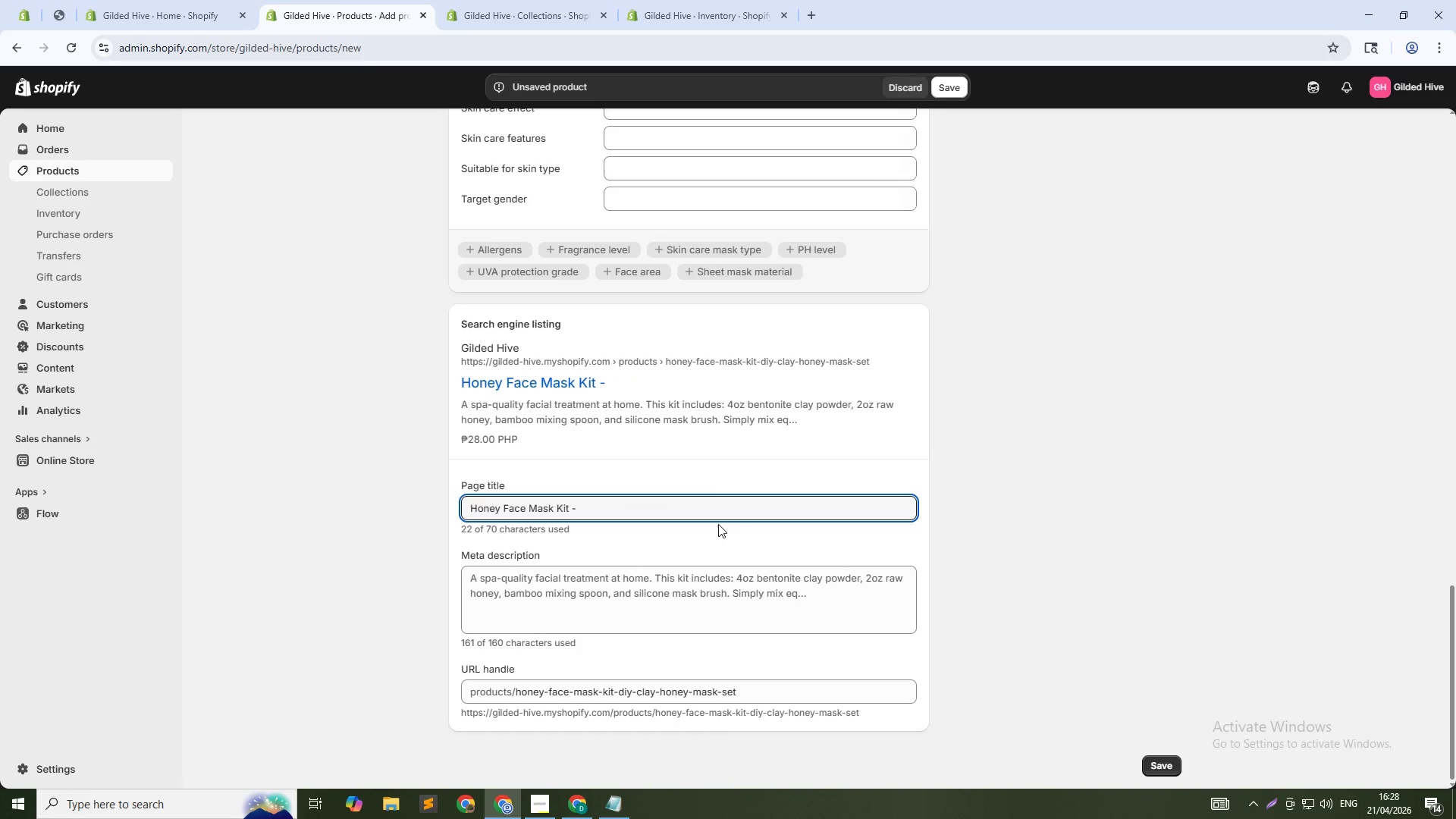 
key(Backspace)
 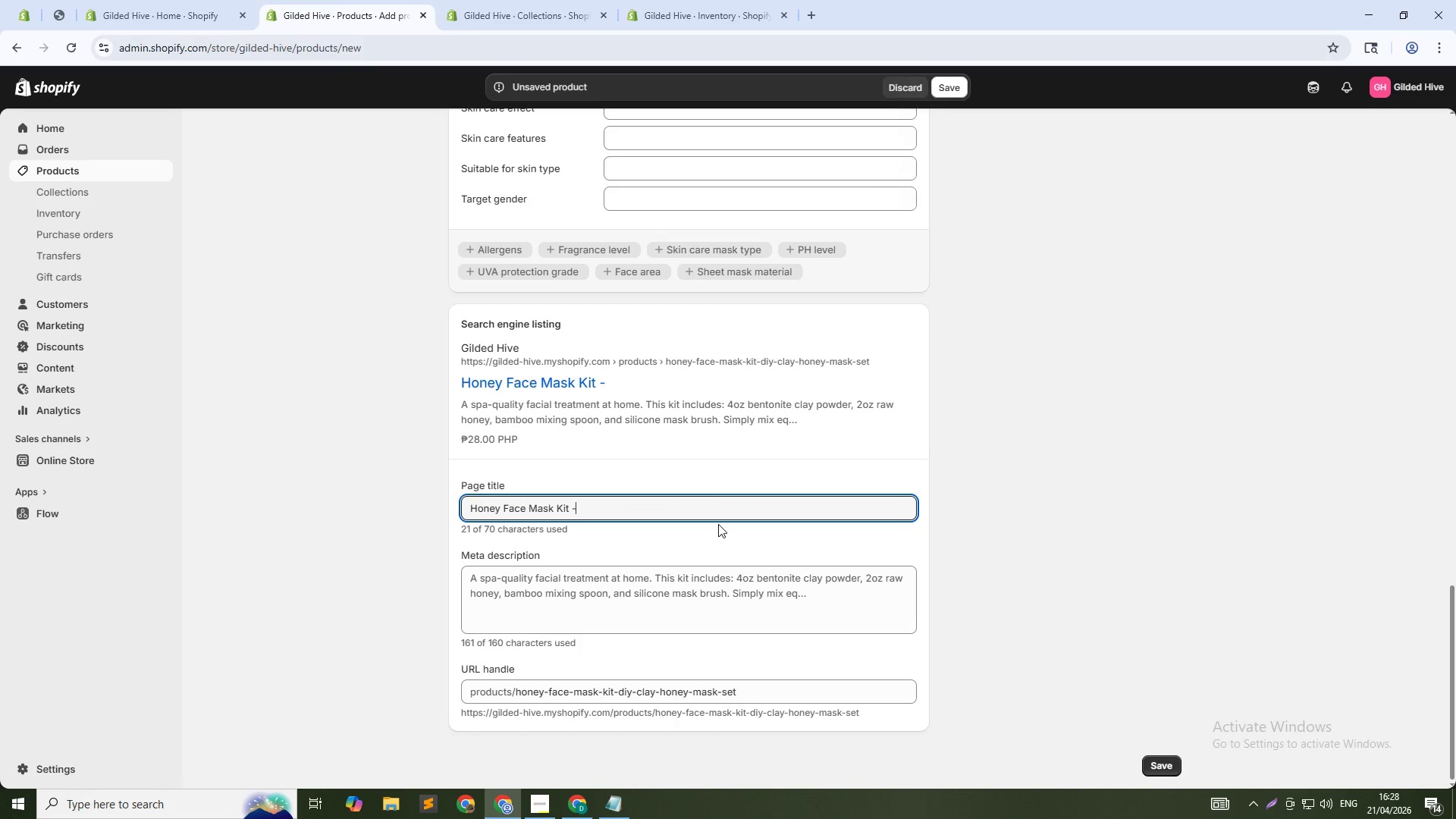 
key(Backspace)
 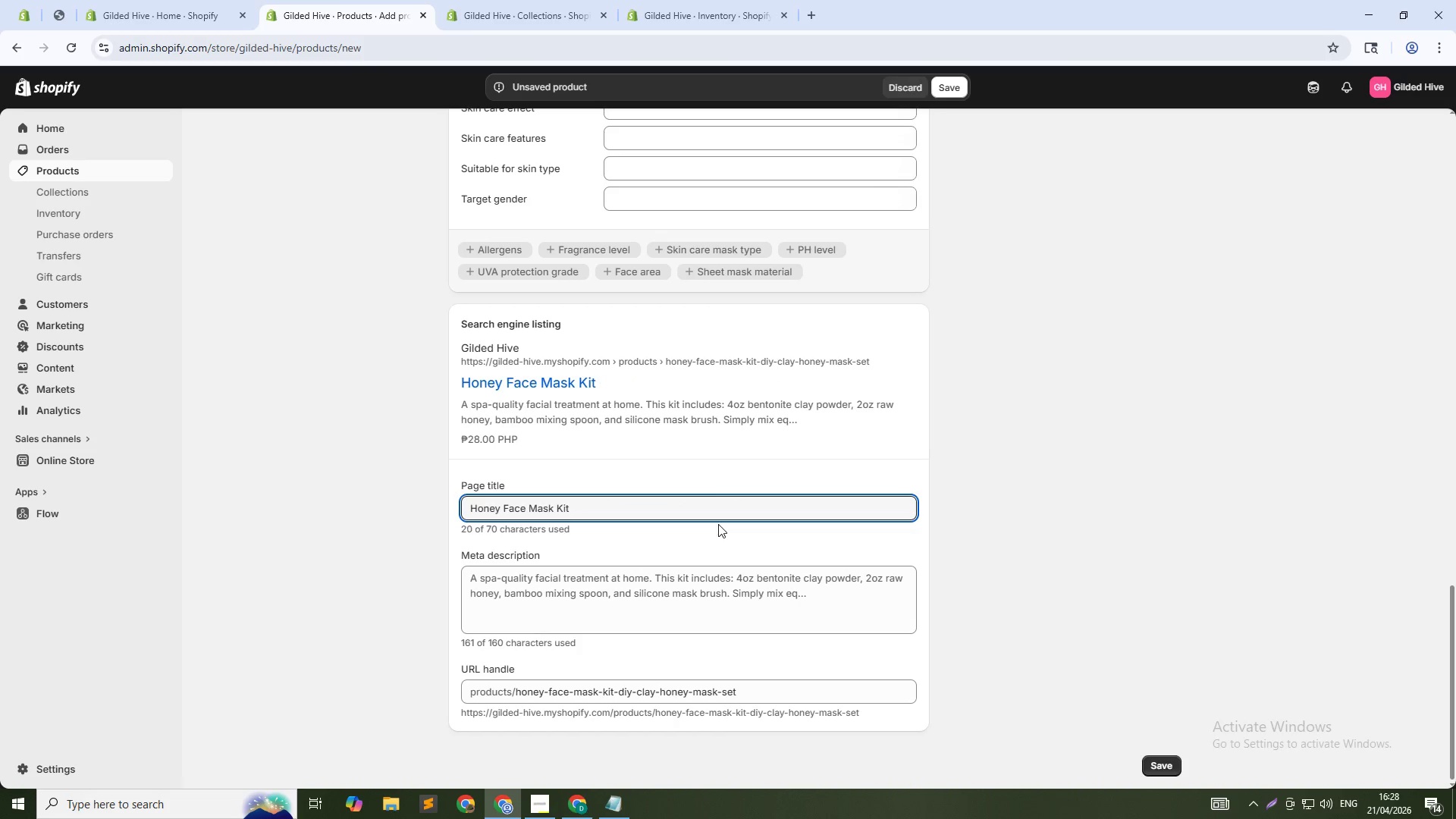 
key(Backspace)
 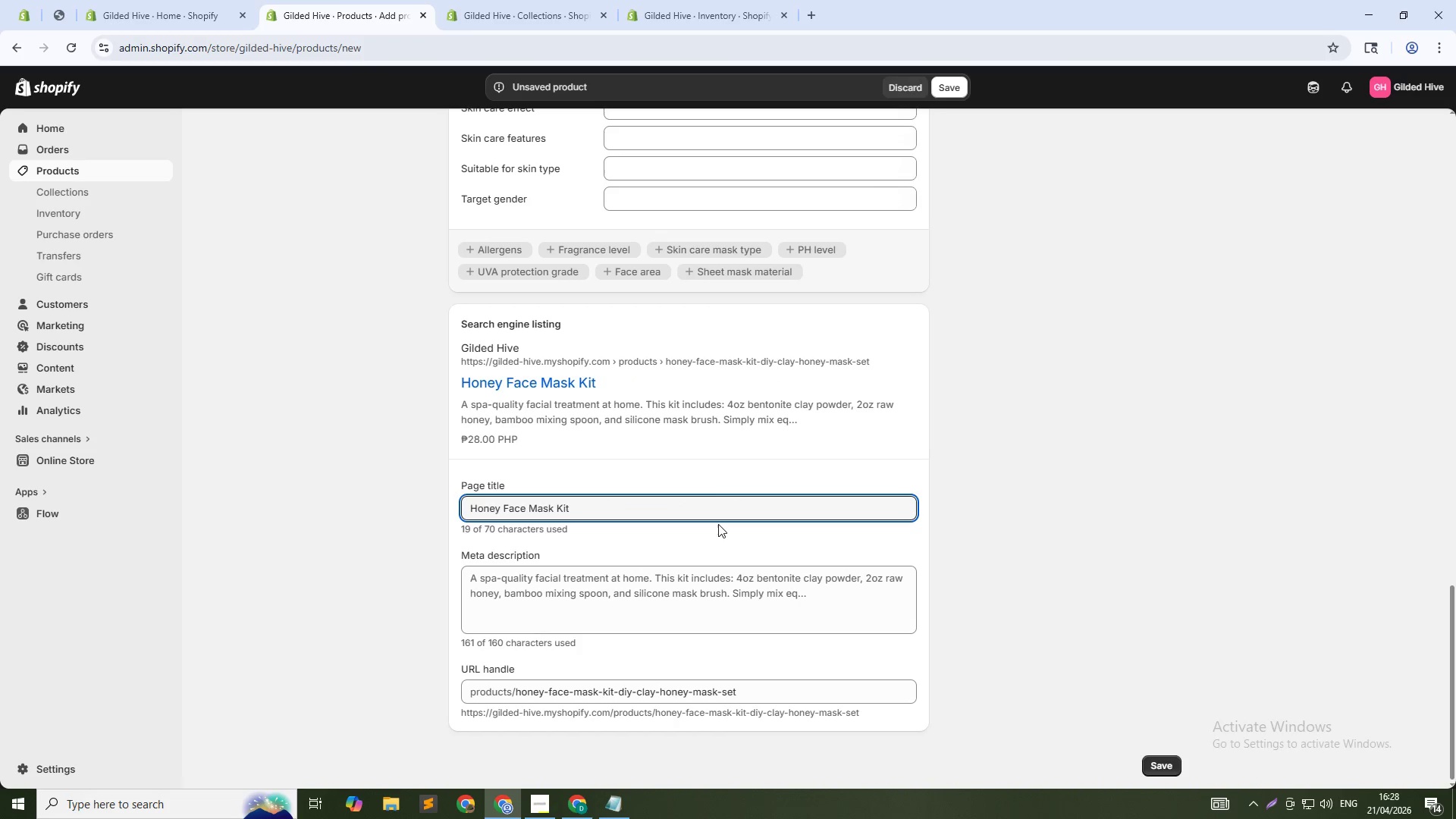 
key(Backspace)
 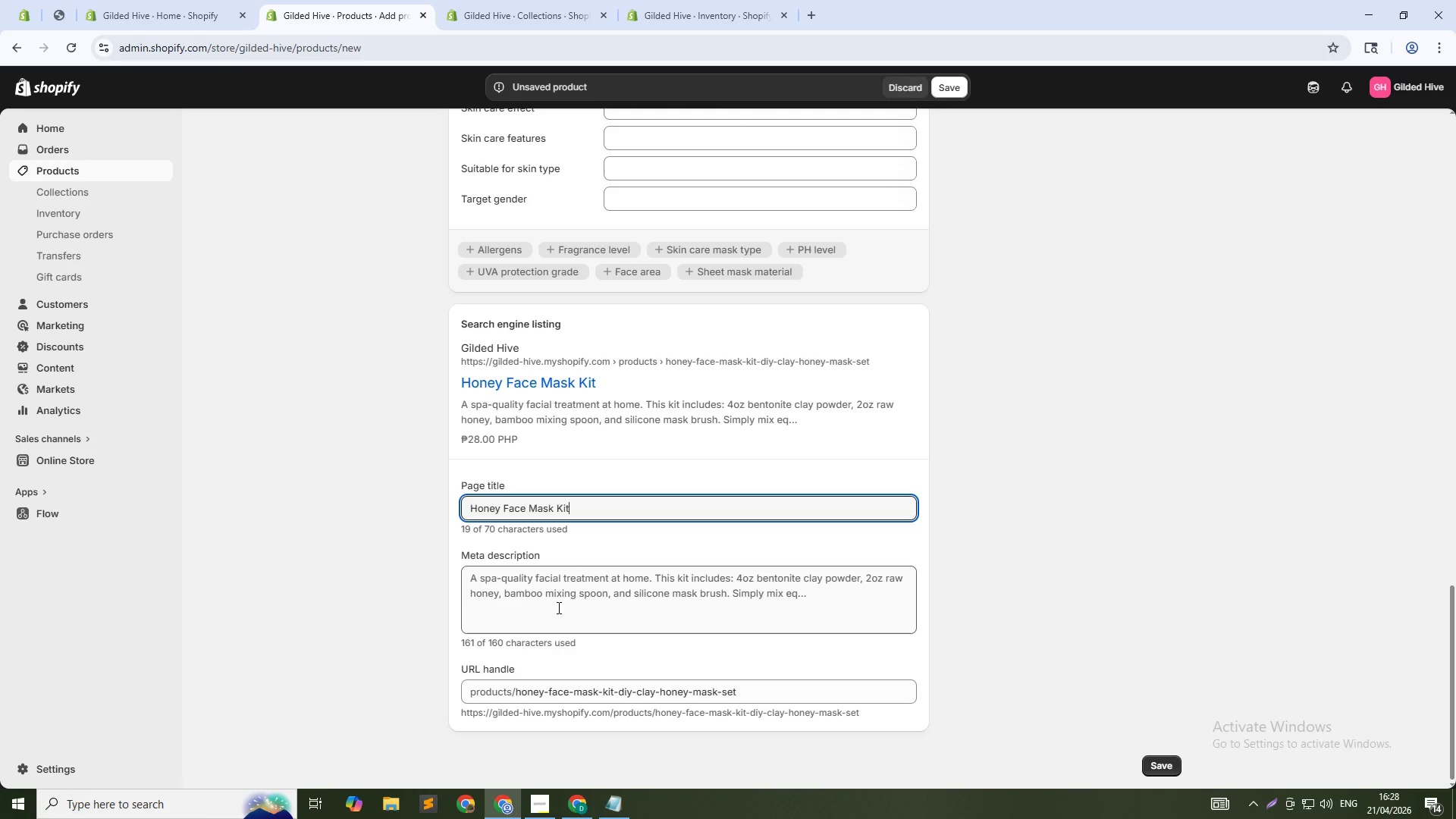 
left_click([580, 597])
 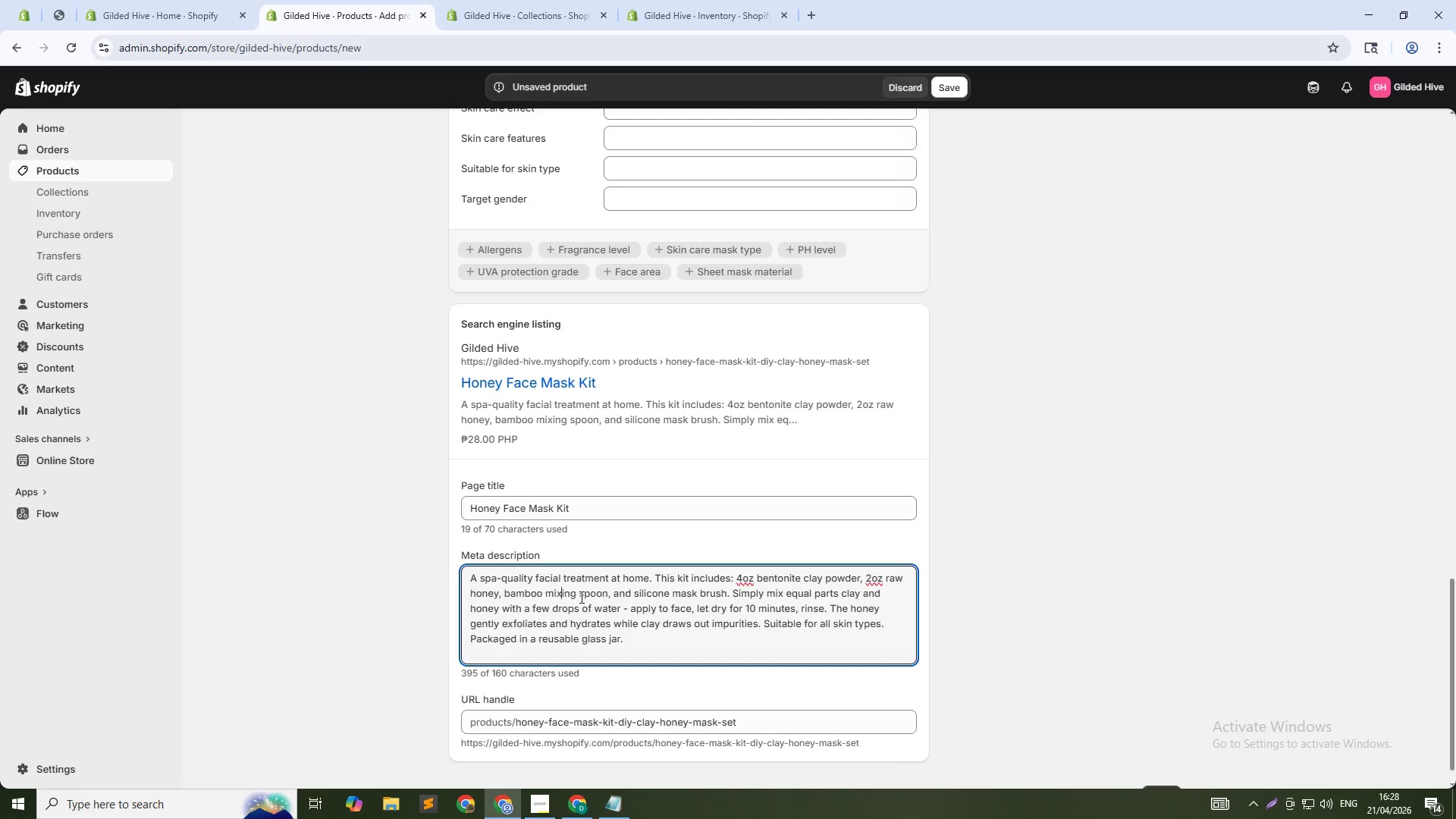 
hold_key(key=ControlLeft, duration=0.39)
 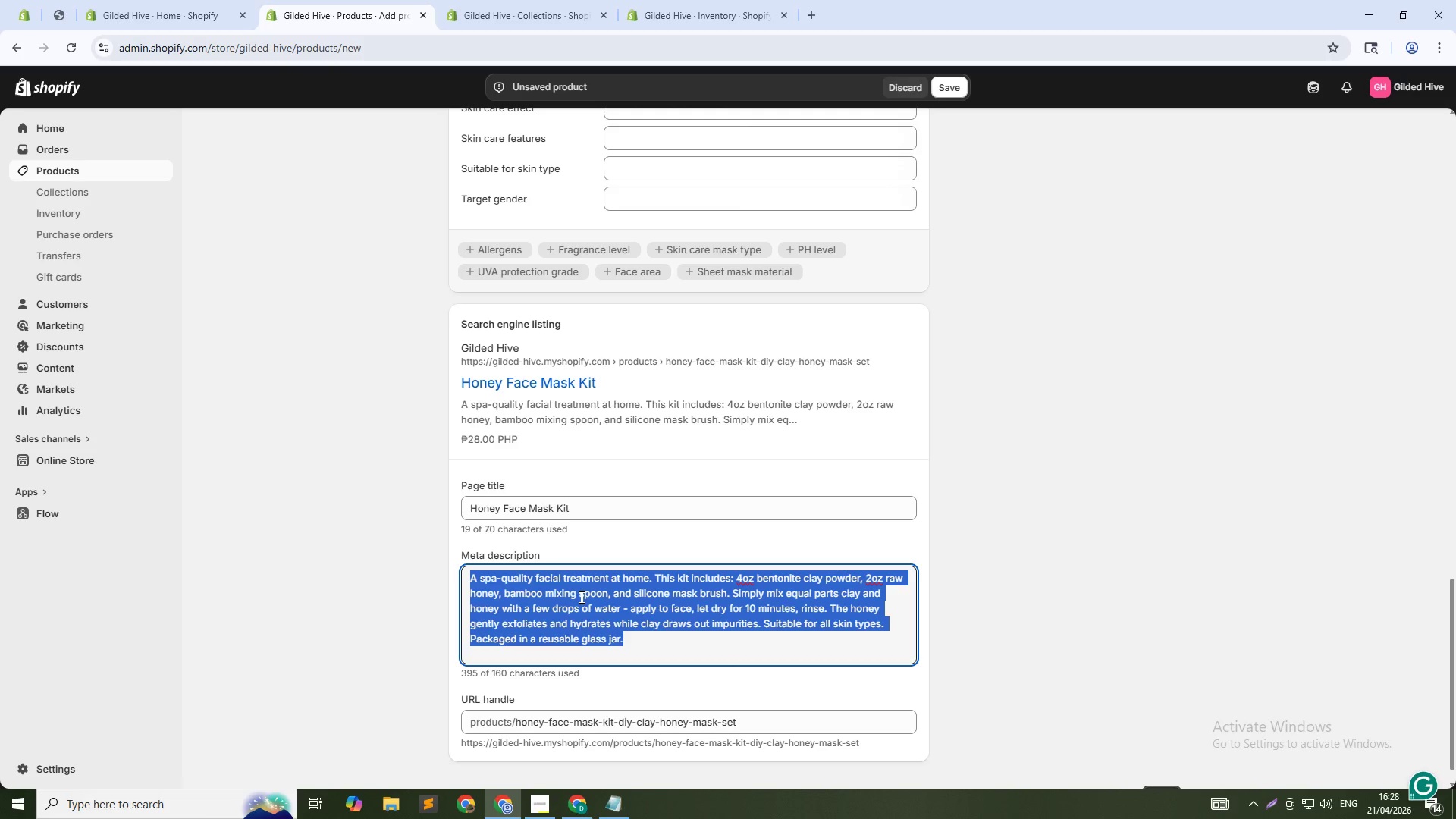 
hold_key(key=A, duration=3.06)
 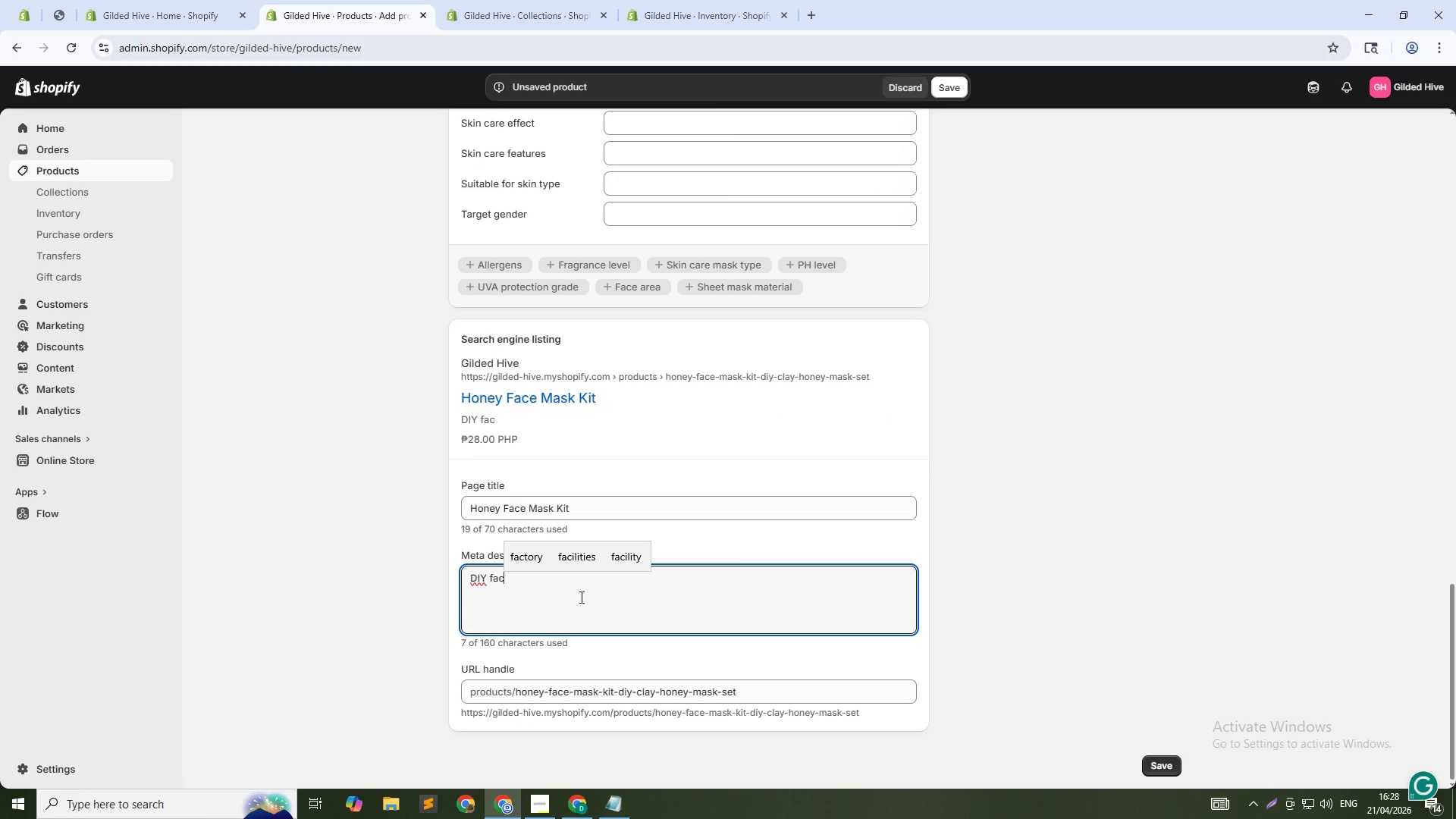 
type(DIY fce mask kit with bentonite clay and raw honey. Incudes mixing spoon and brush. Spa-qualitt)
key(Backspace)
type(y facial at home. Shop now.)
 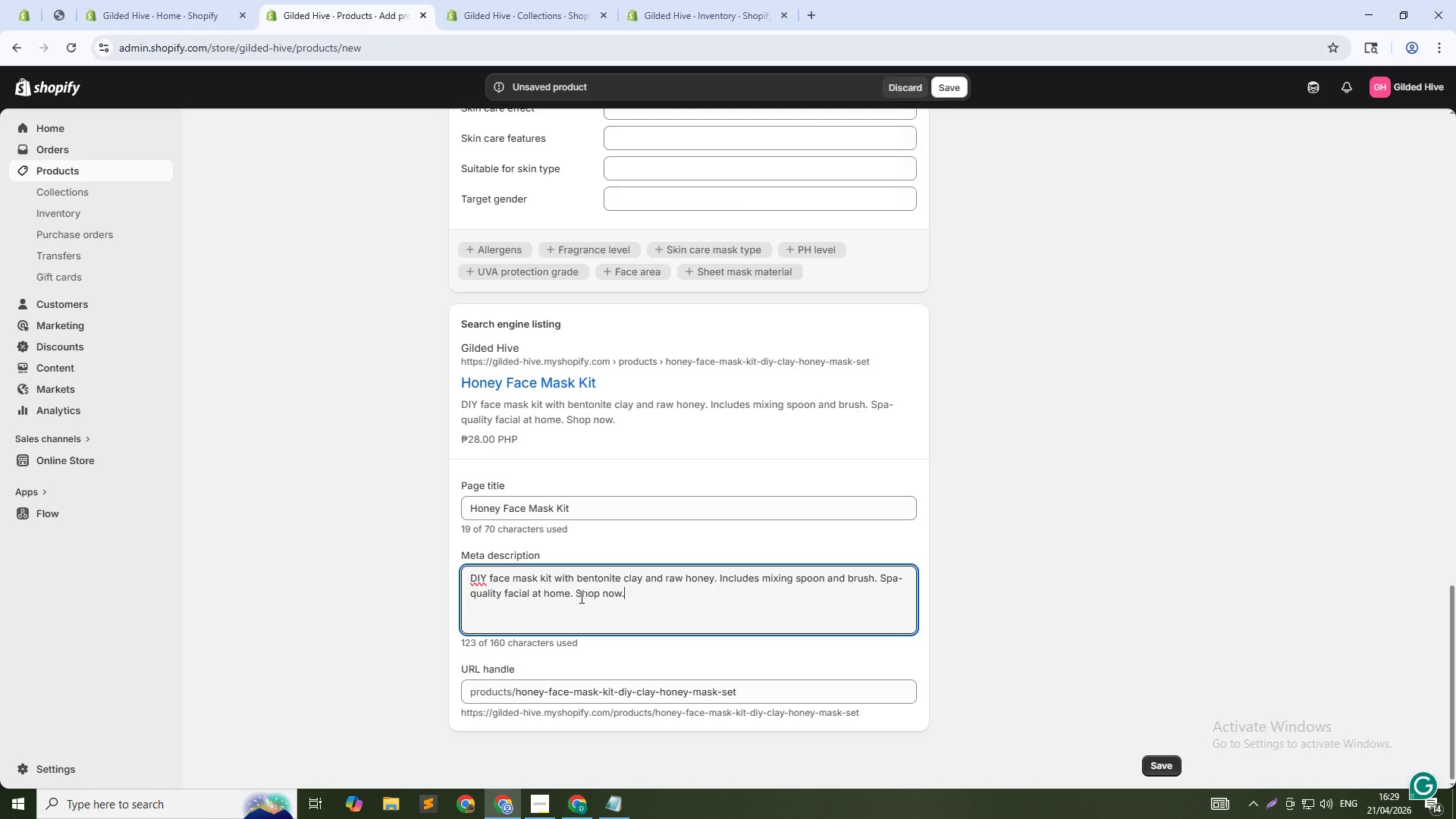 
scroll: coordinate [607, 479], scroll_direction: up, amount: 17.0
 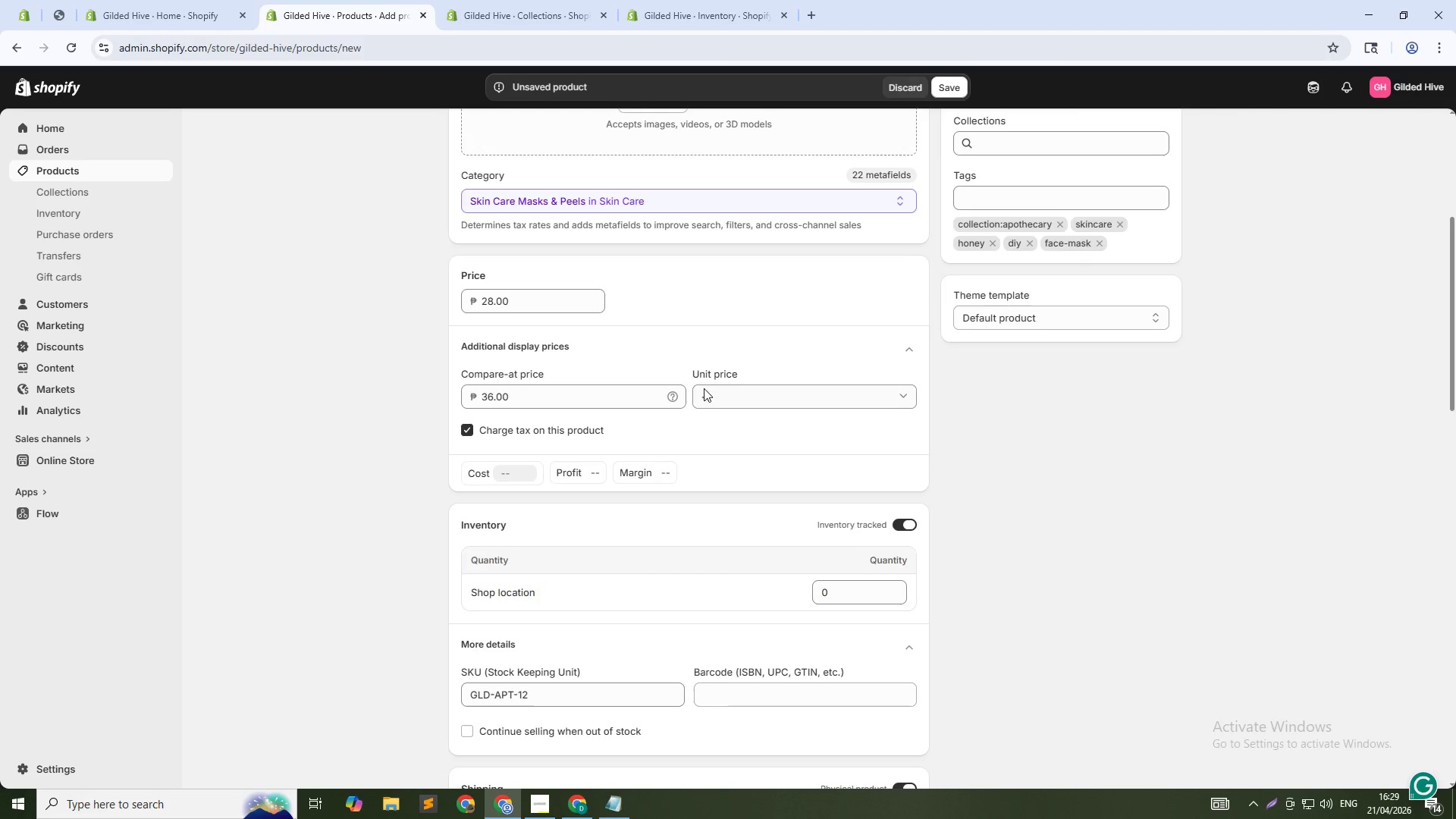 
scroll: coordinate [673, 410], scroll_direction: down, amount: 8.0
 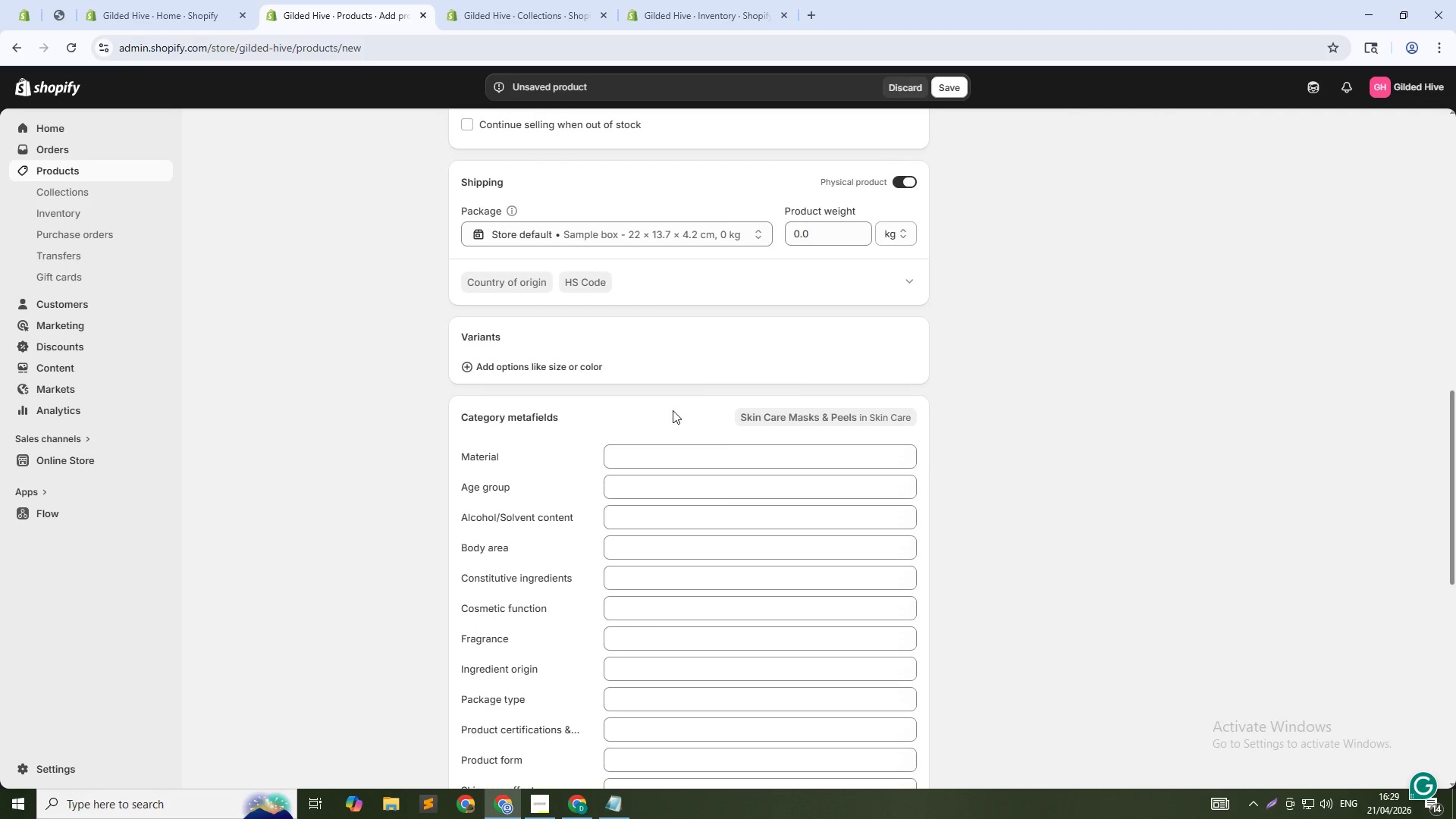 
scroll: coordinate [673, 410], scroll_direction: up, amount: 14.0
 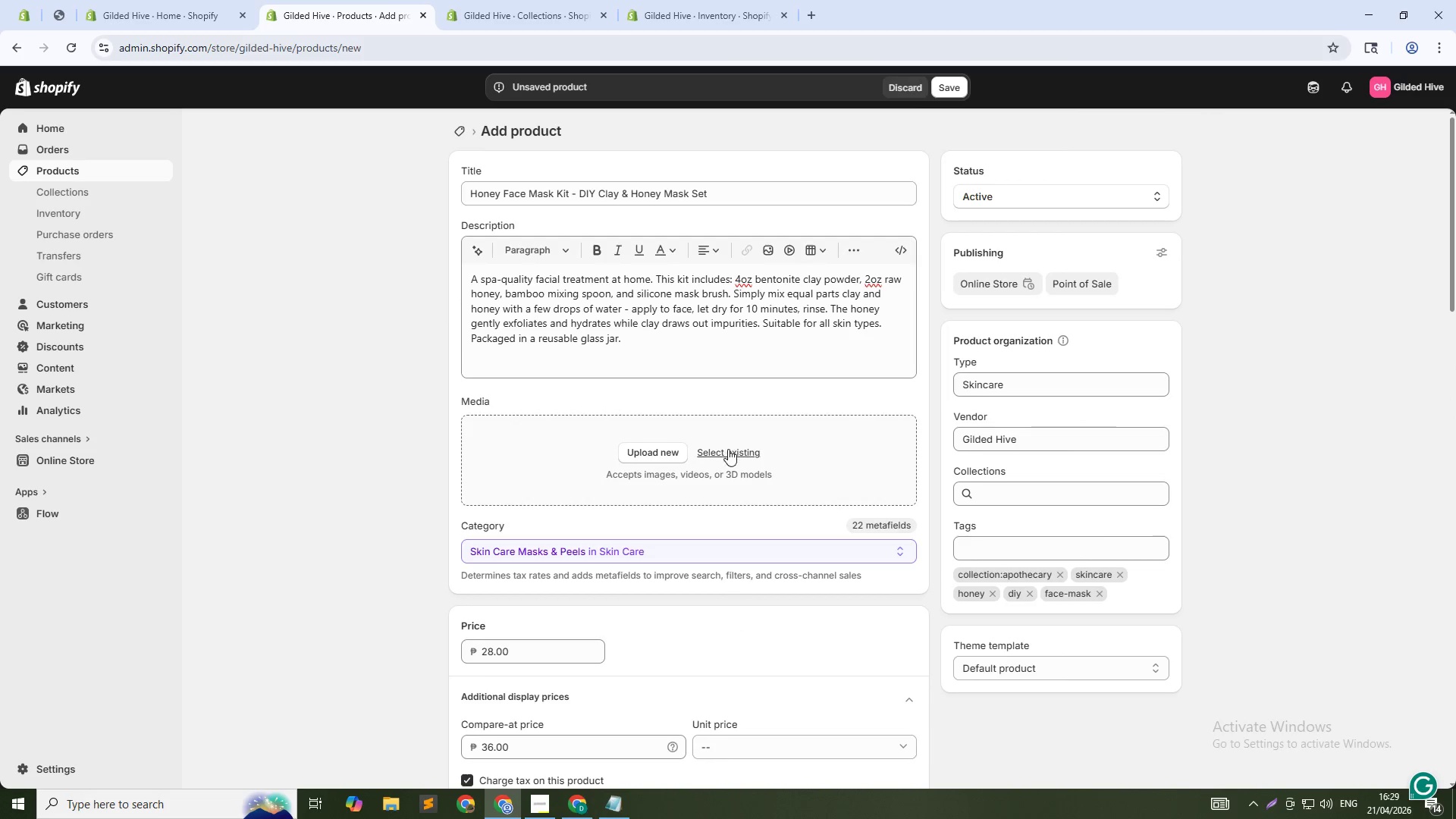 
left_click([728, 449])
 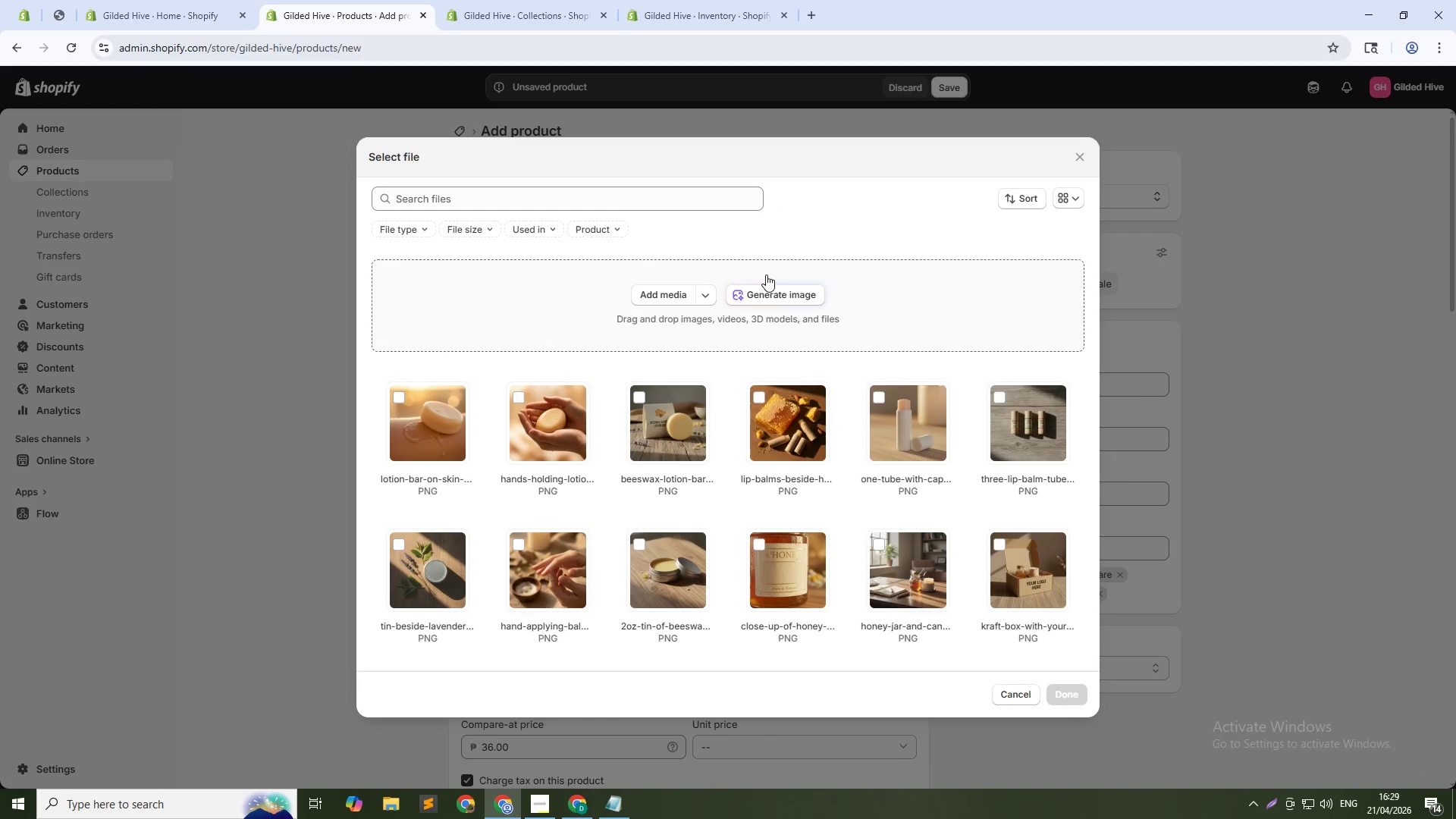 
left_click([770, 294])
 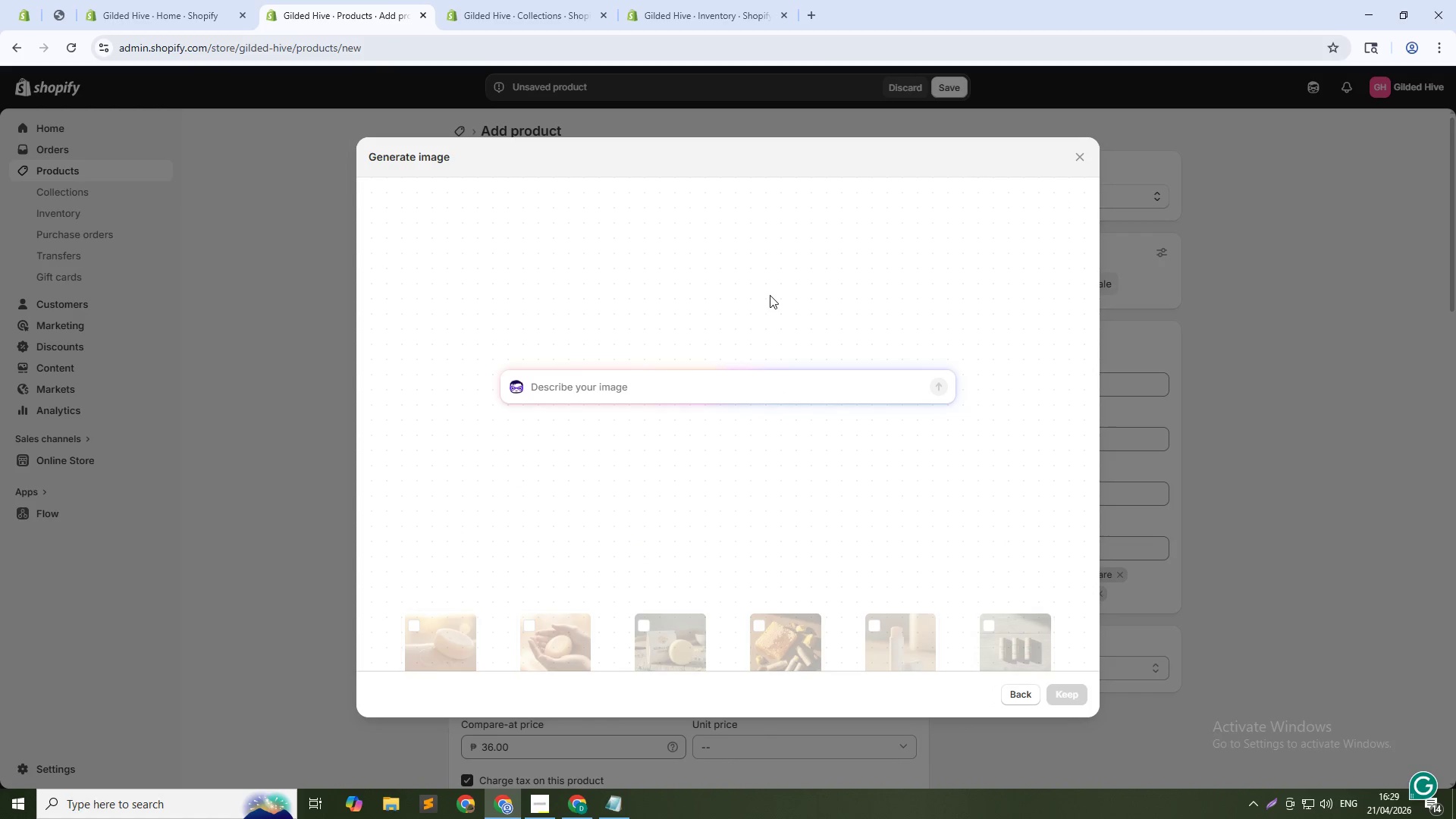 
type(Glass jar with cal)
key(Backspace)
key(Backspace)
type(lay powder, honey jar, bamboo spoon, and bruh)
key(Backspace)
type(sh on woode)
key(Backspace)
type( table, flat lay, 1:1)
 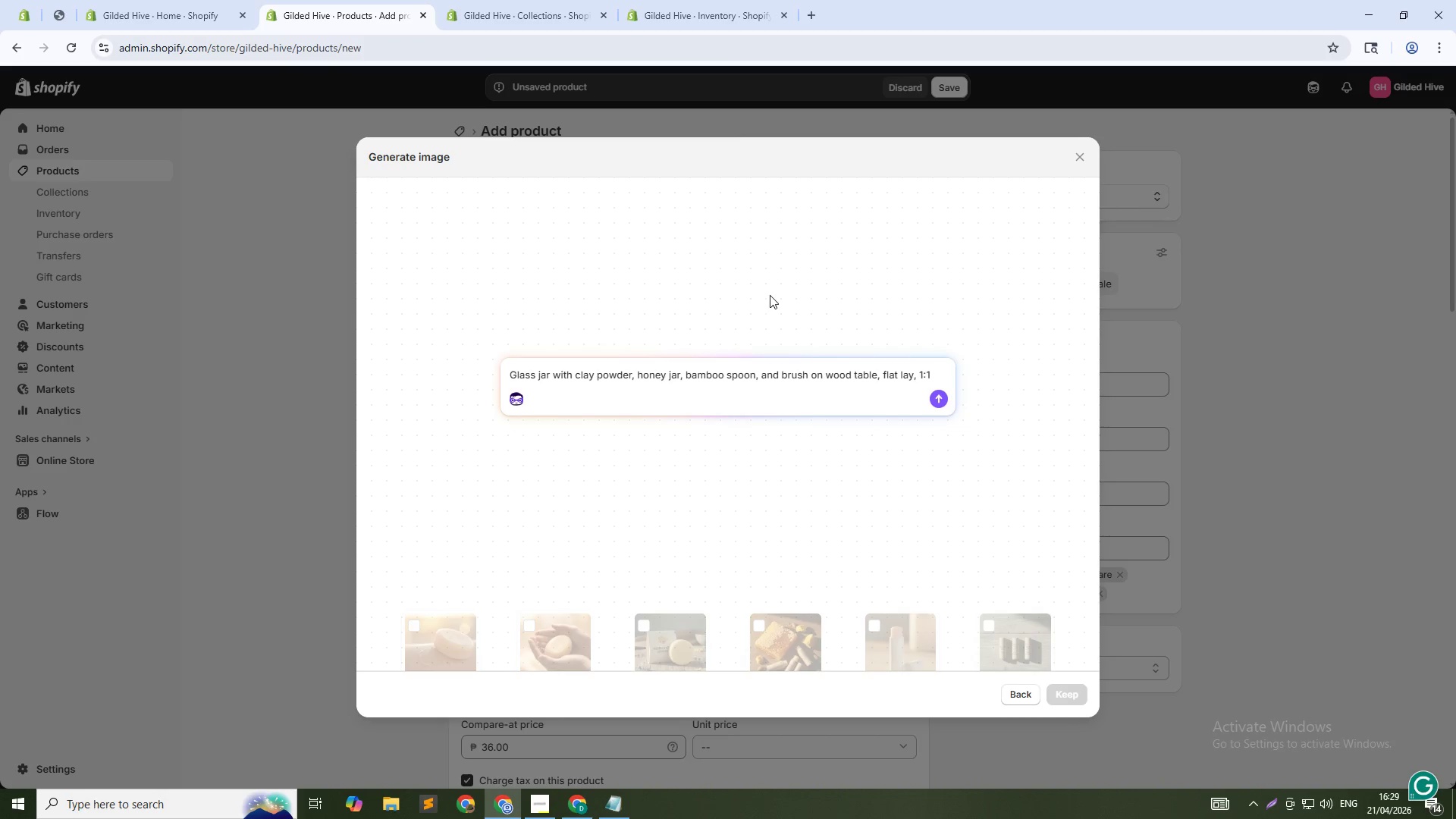 
key(Enter)
 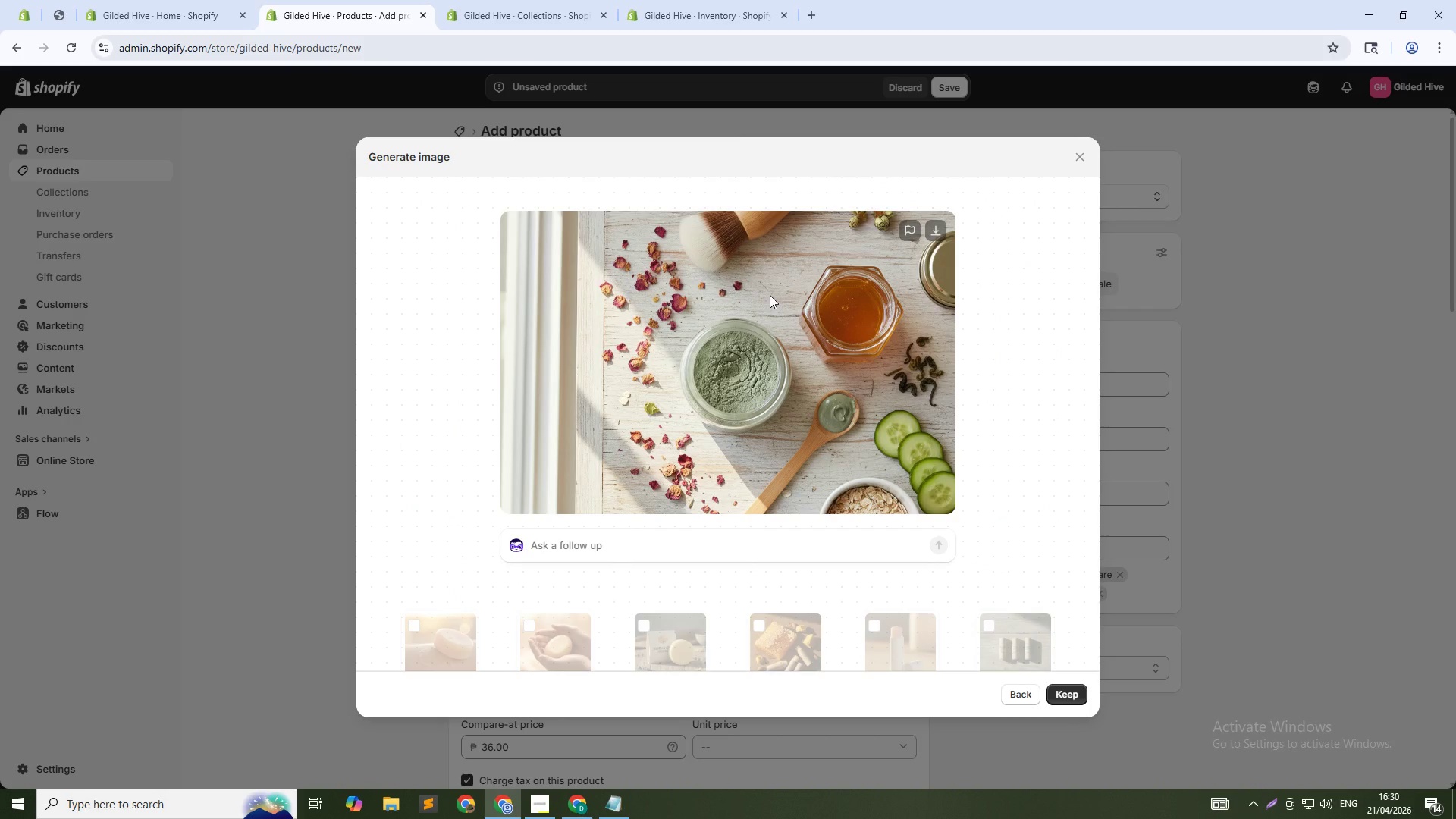 
wait(33.16)
 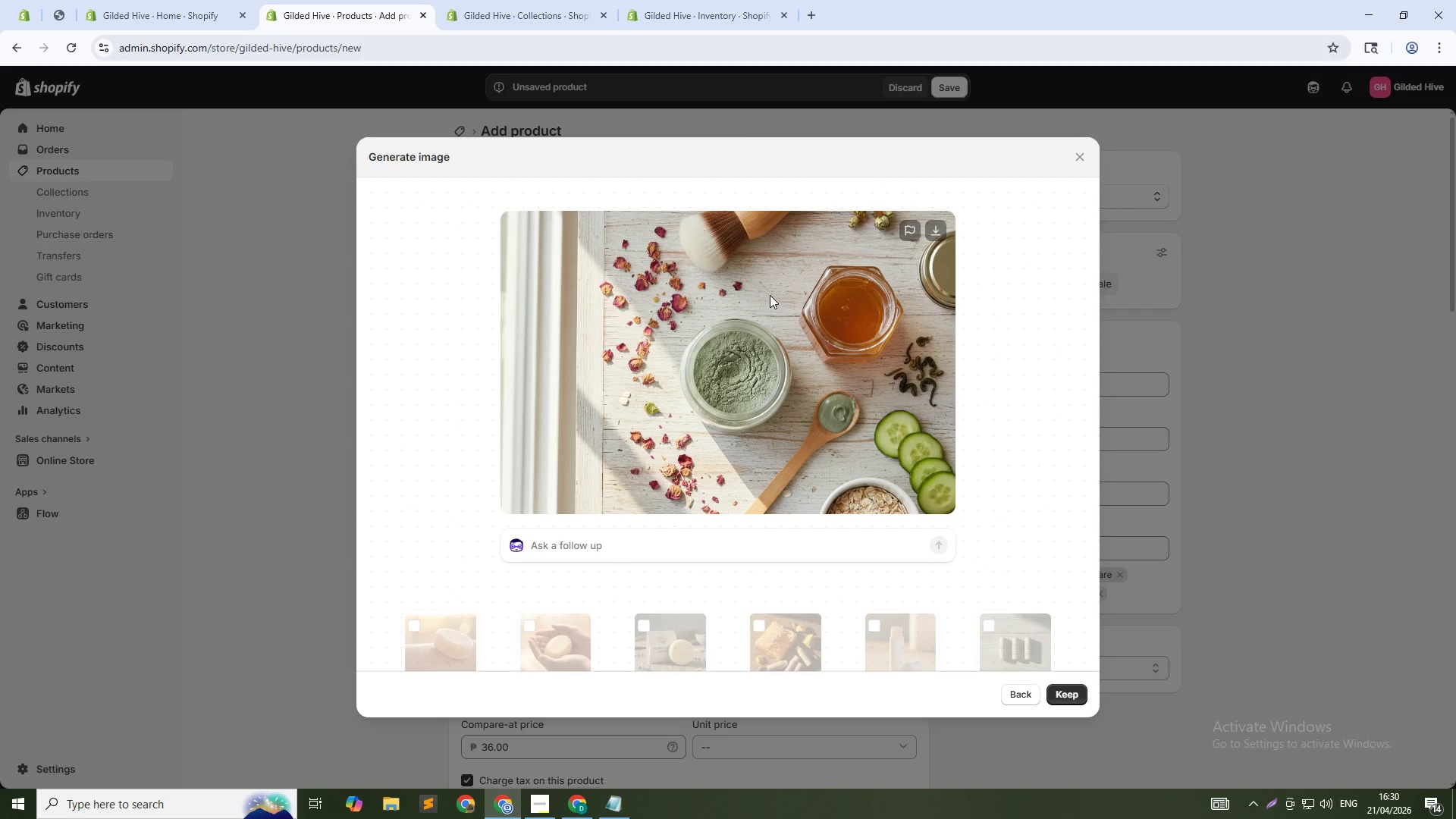 
left_click([1062, 701])
 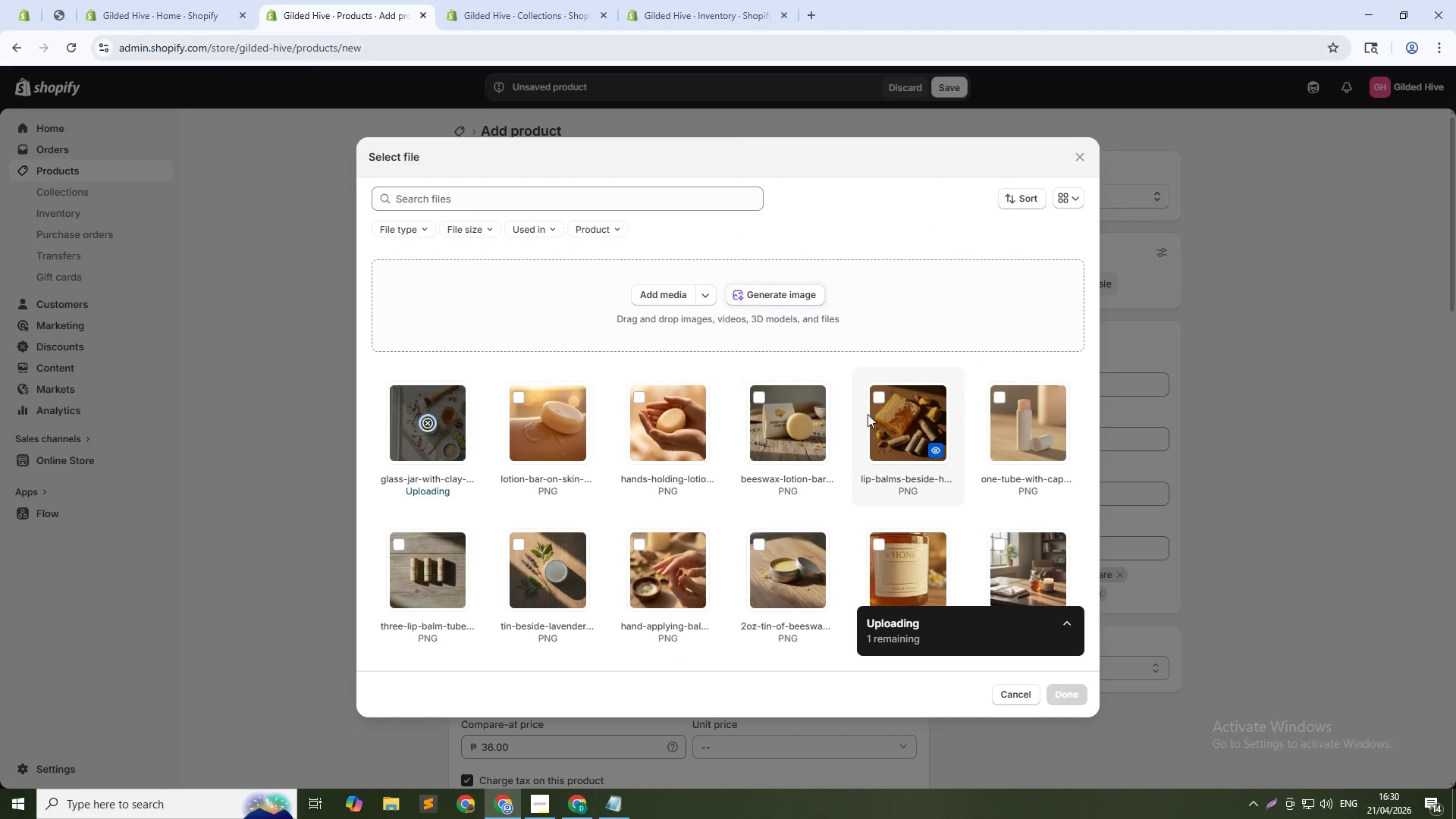 
left_click([758, 298])
 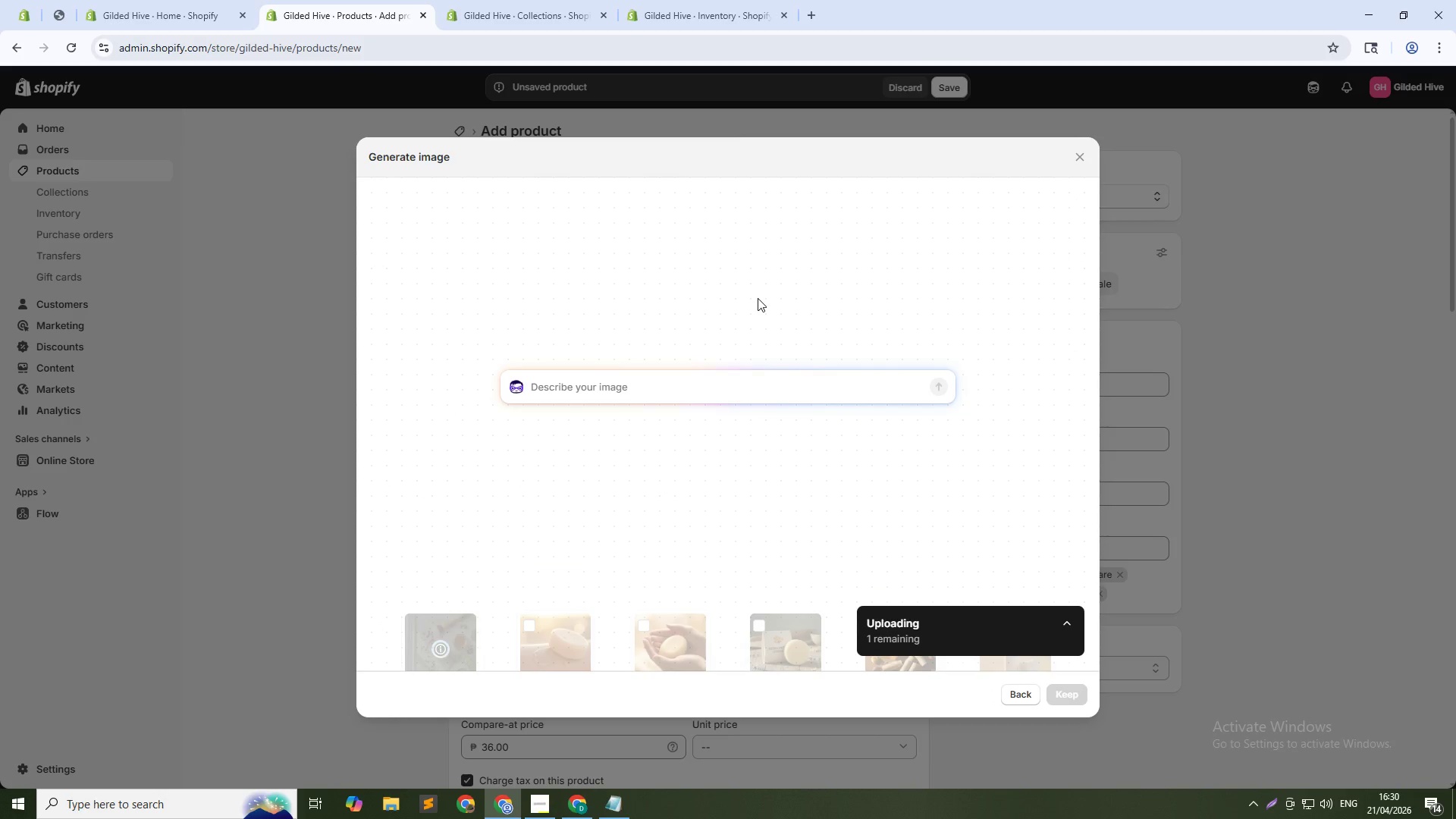 
type(Mixing clay and honey i )
key(Backspace)
type(n small bowl, paste texture visible, macro shot, warm light, 1:1)
 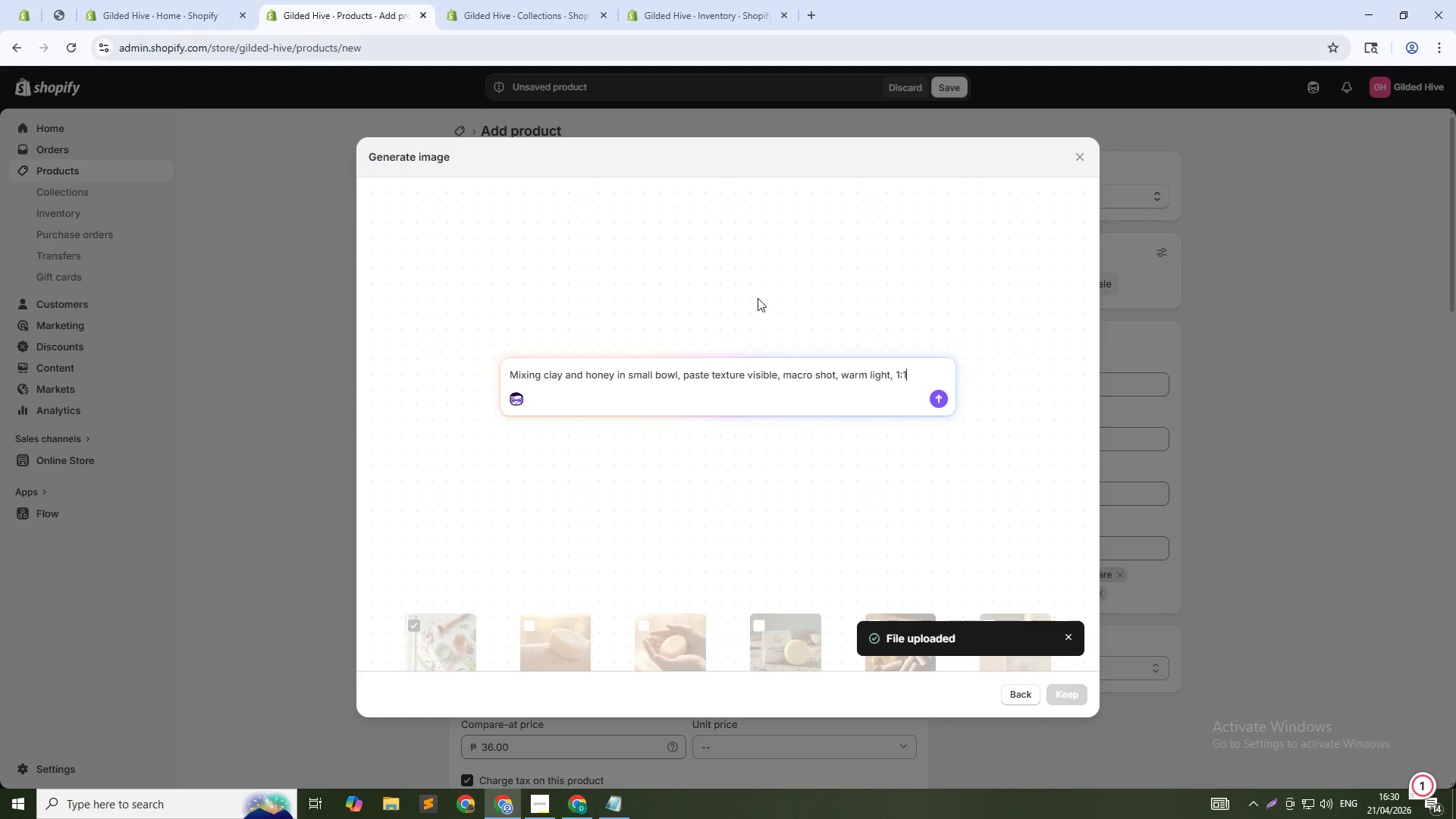 
key(Enter)
 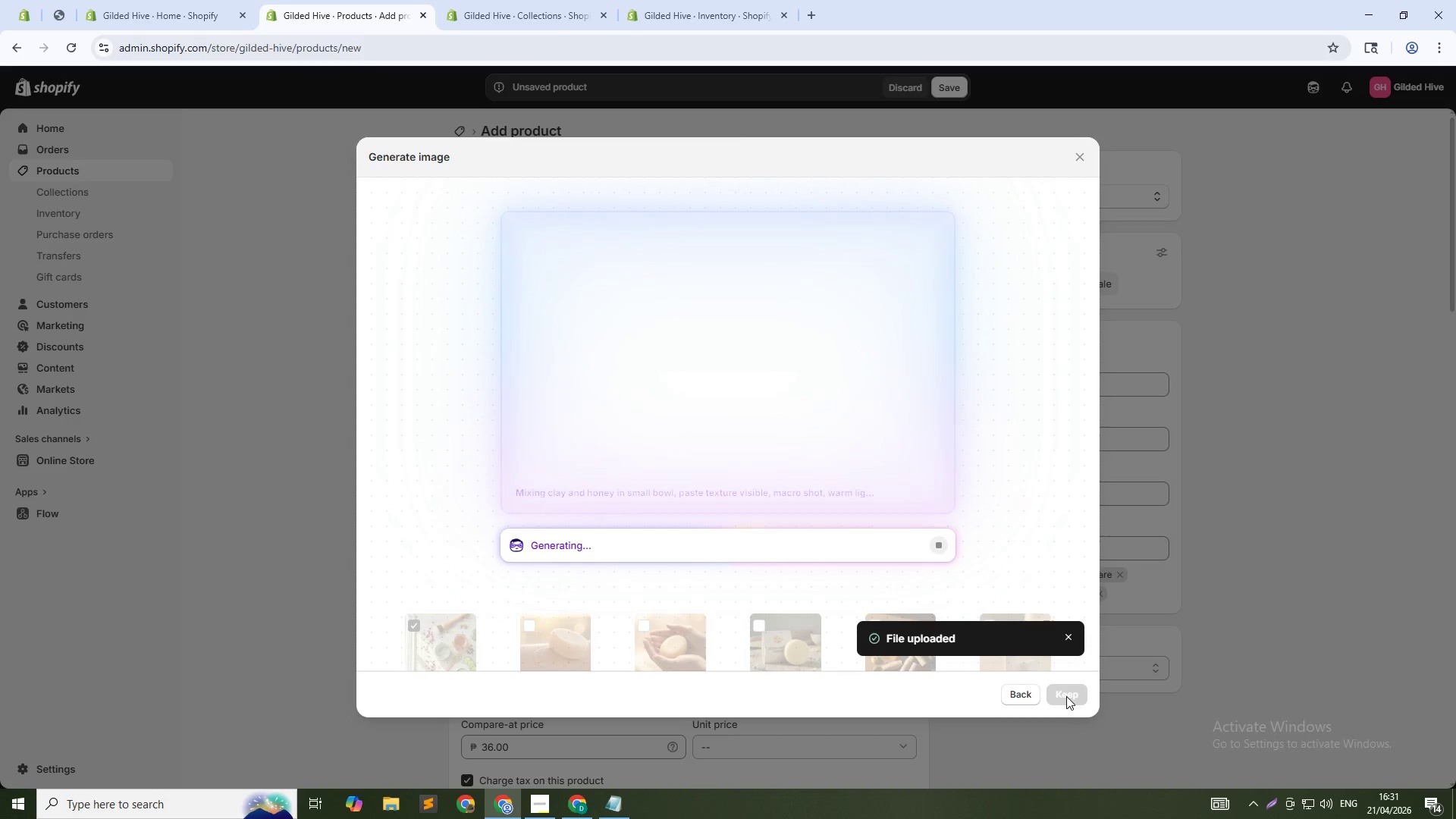 
wait(26.77)
 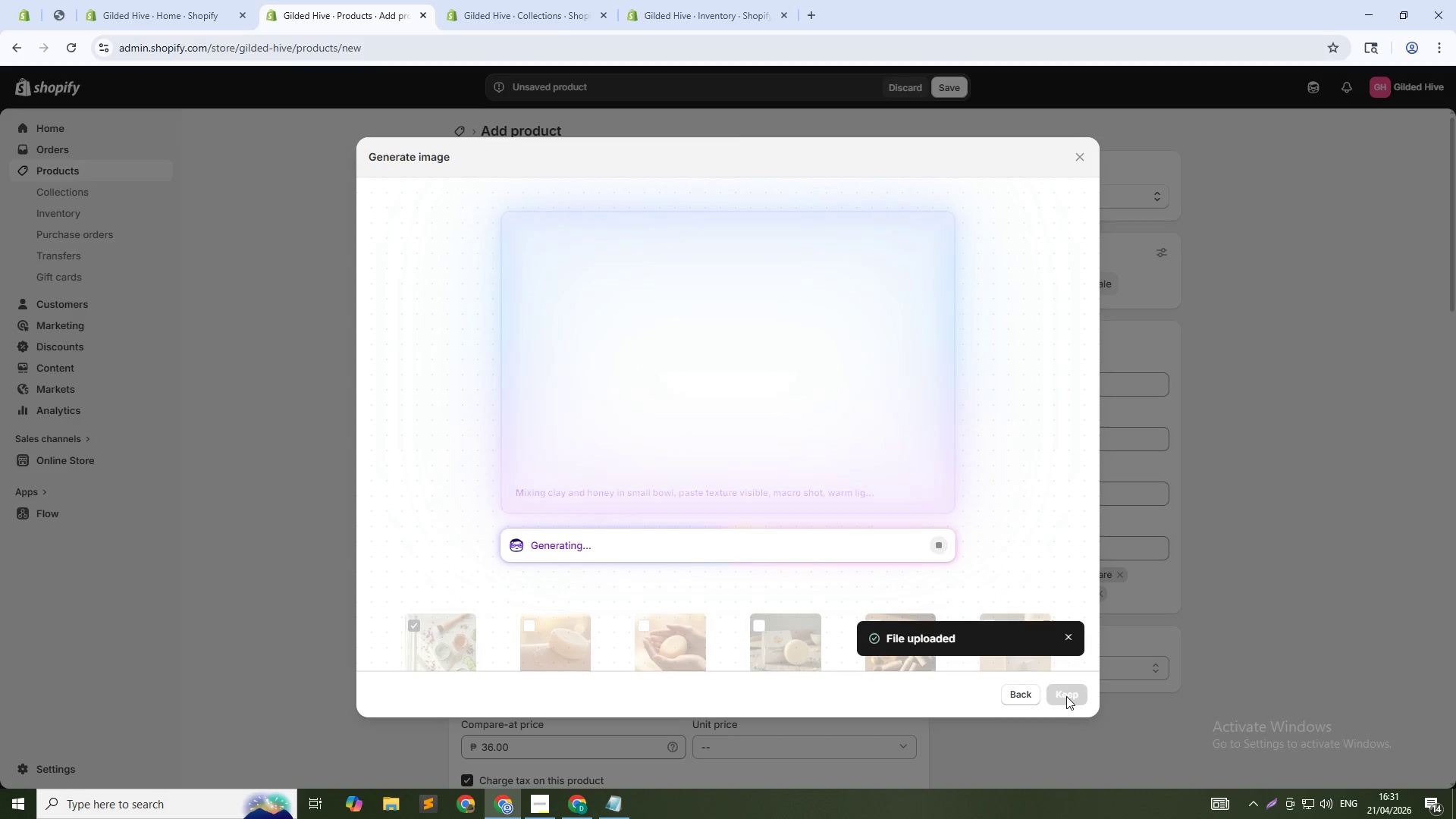 
left_click([1066, 696])
 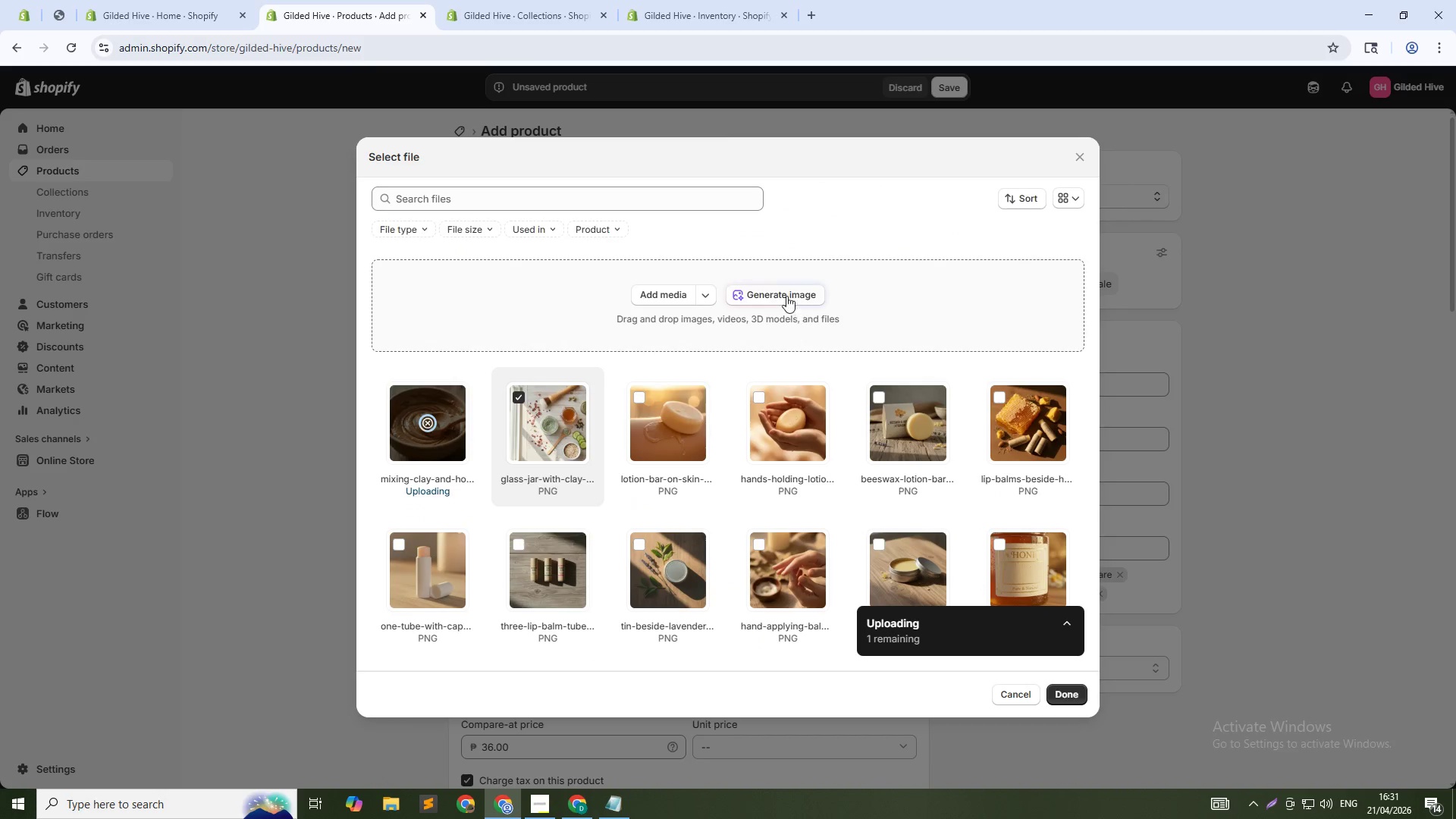 
left_click([785, 292])
 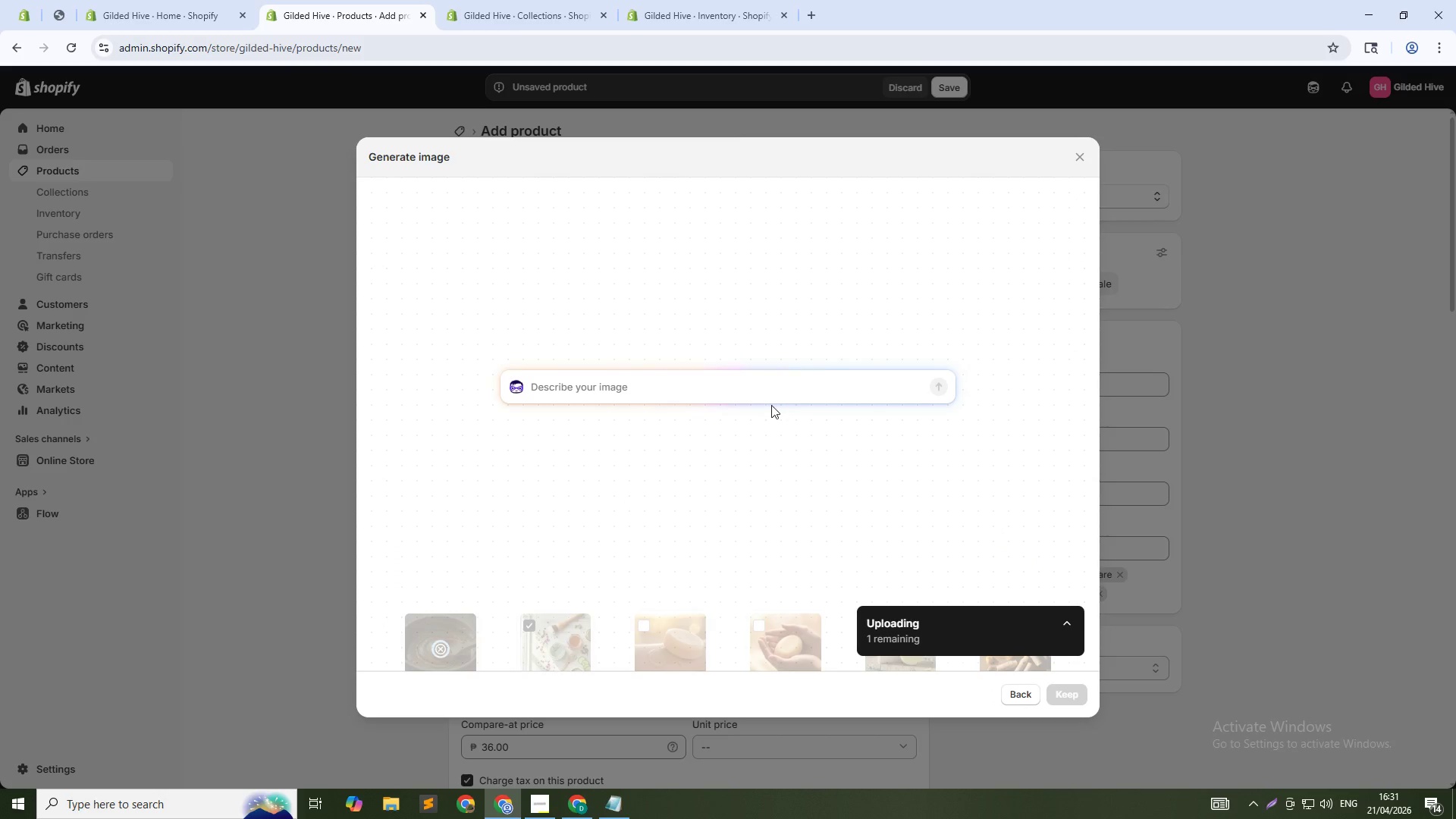 
type(Mask brush applying misture to face, side profile, soft focus, spa-like setting, 2:2)
 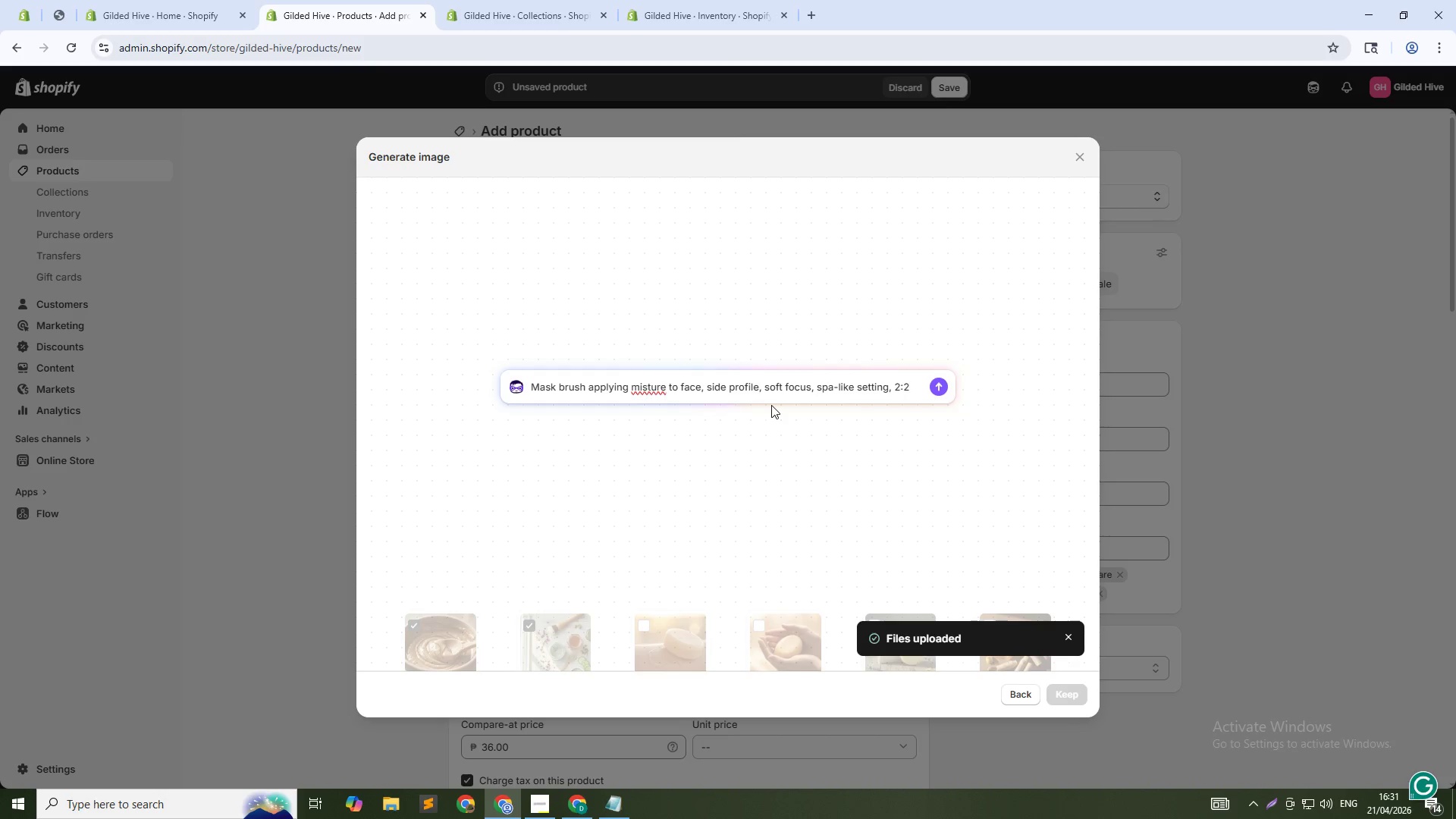 
wait(10.53)
 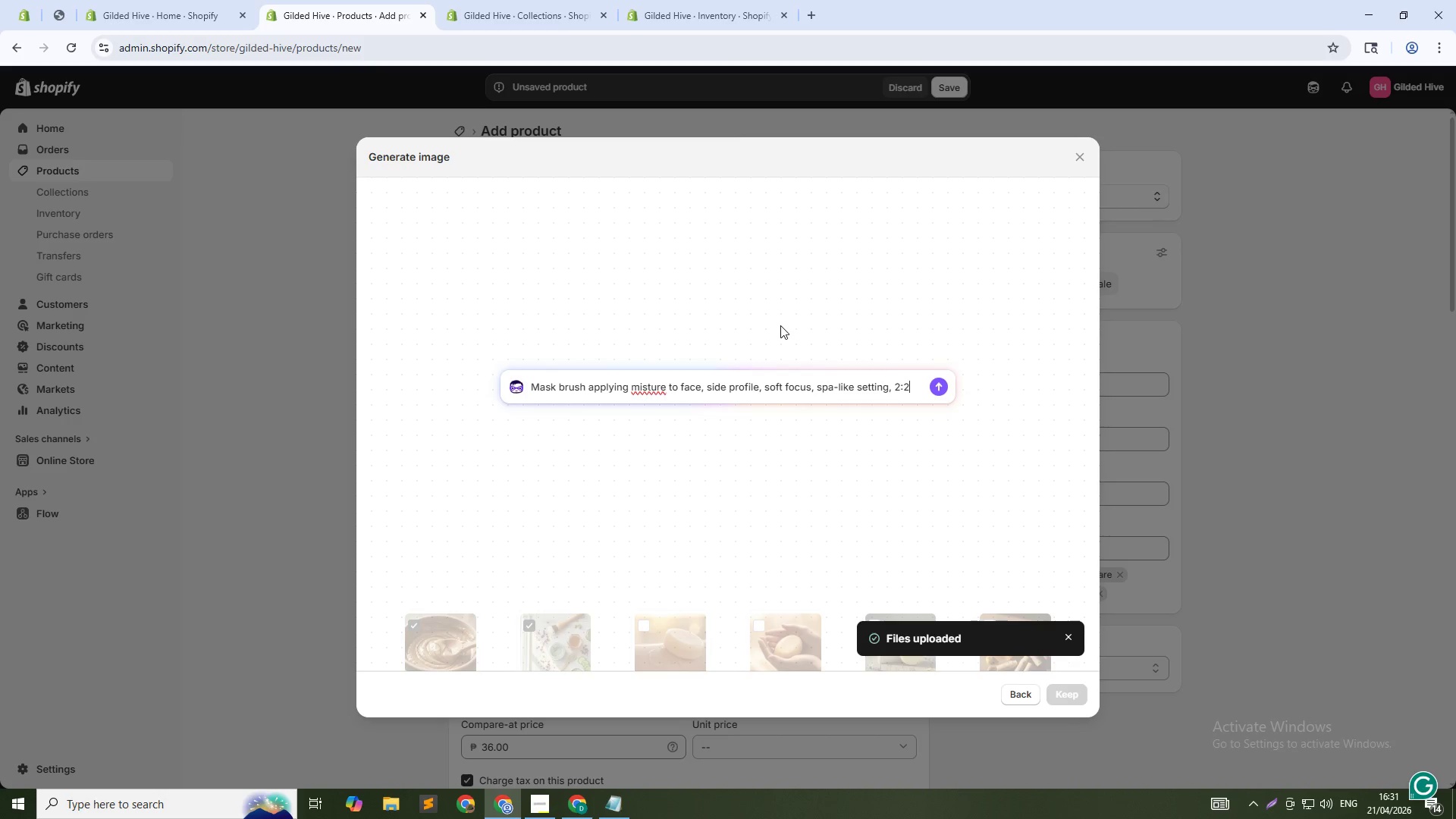 
left_click([647, 391])
 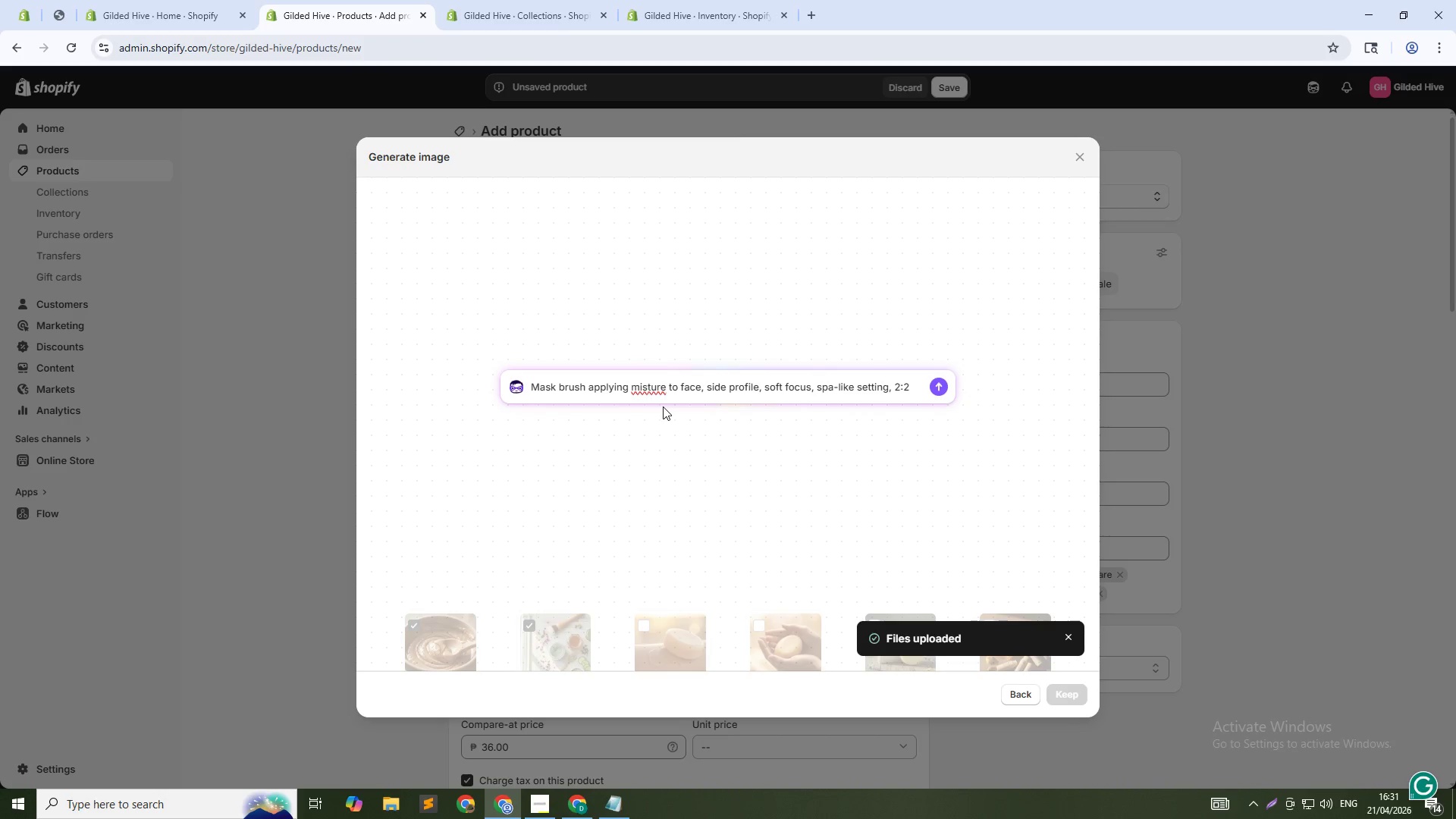 
key(Backspace)
 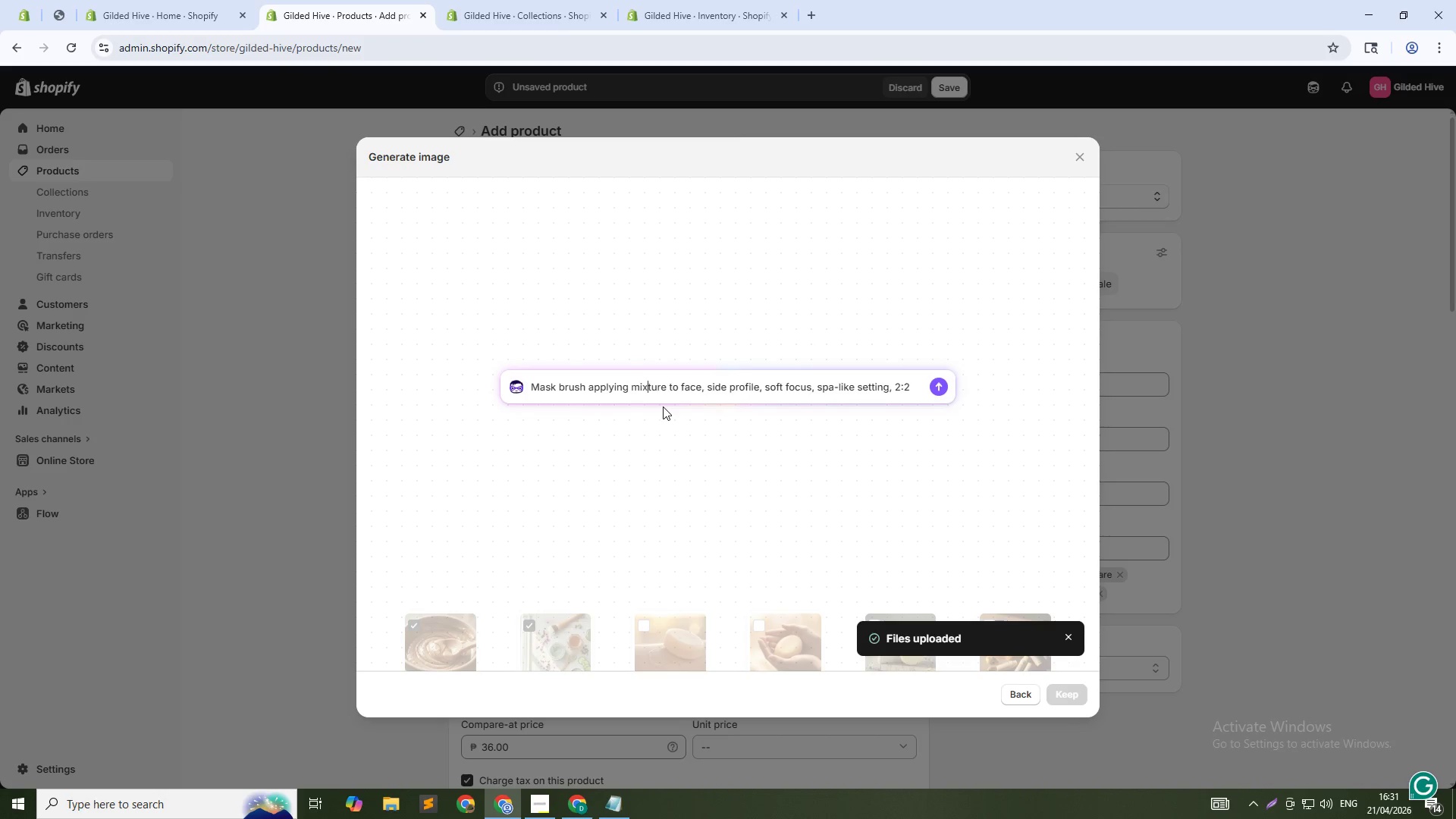 
key(X)
 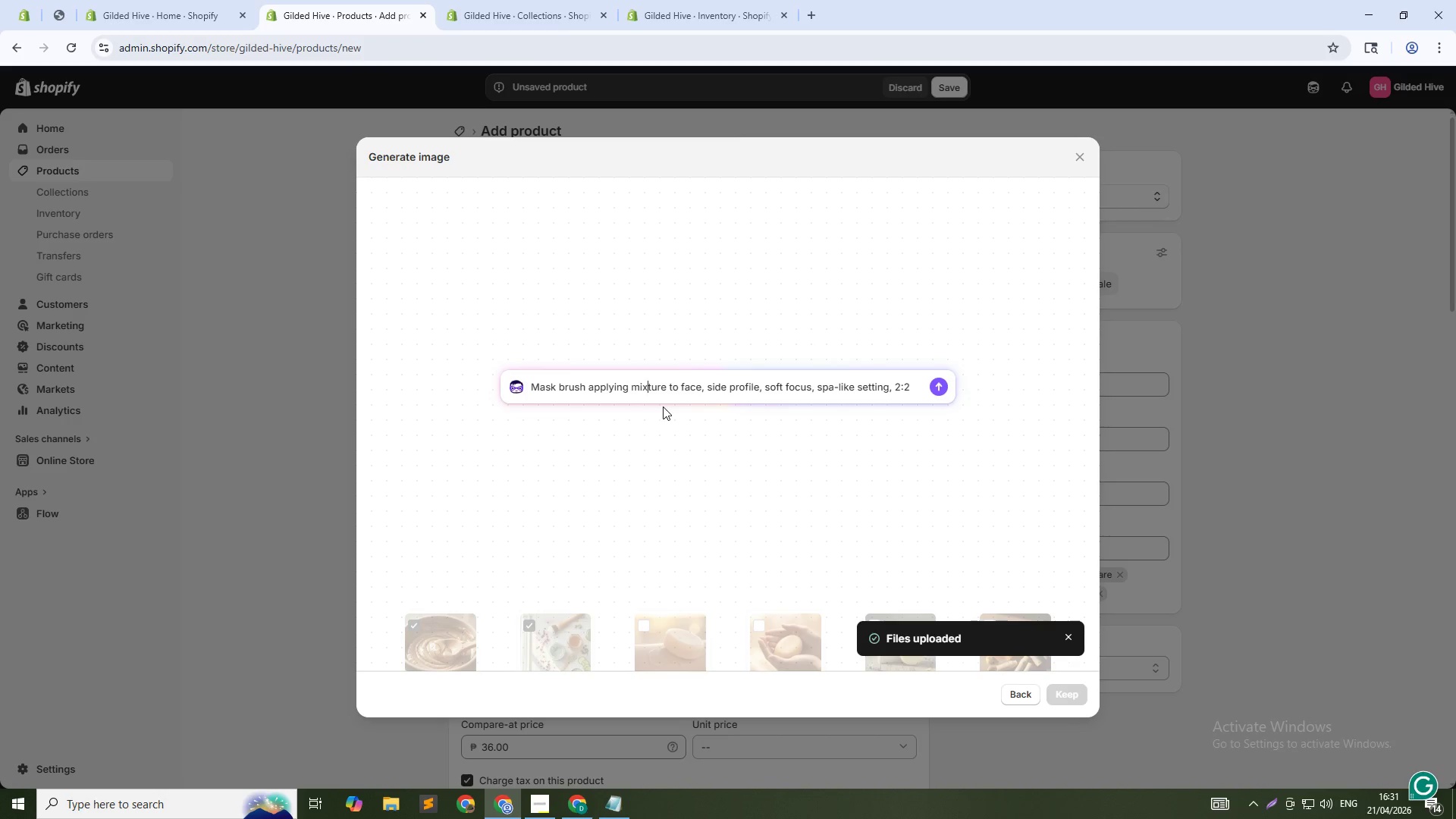 
key(ArrowDown)
 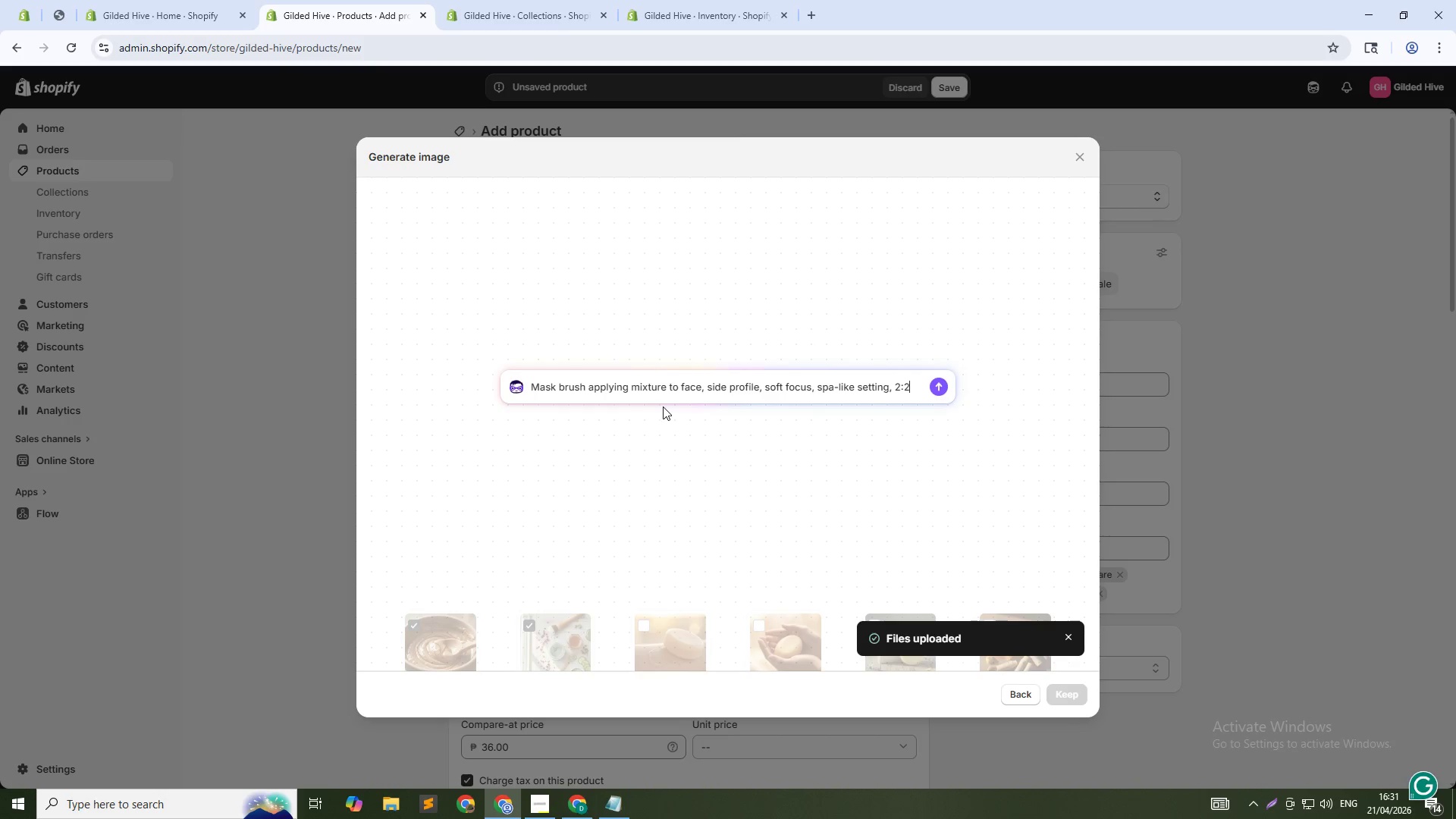 
key(ArrowLeft)
 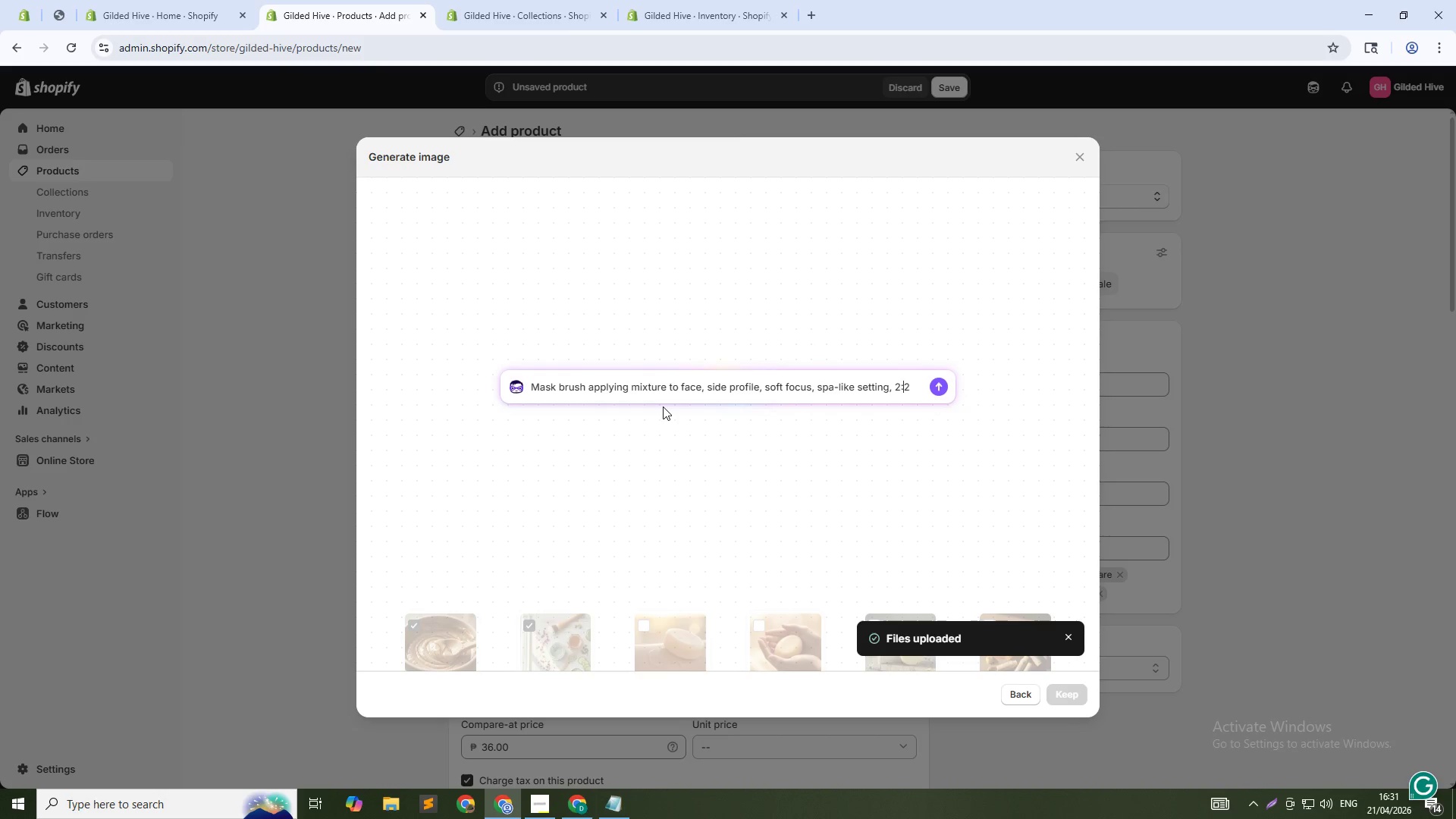 
key(ArrowLeft)
 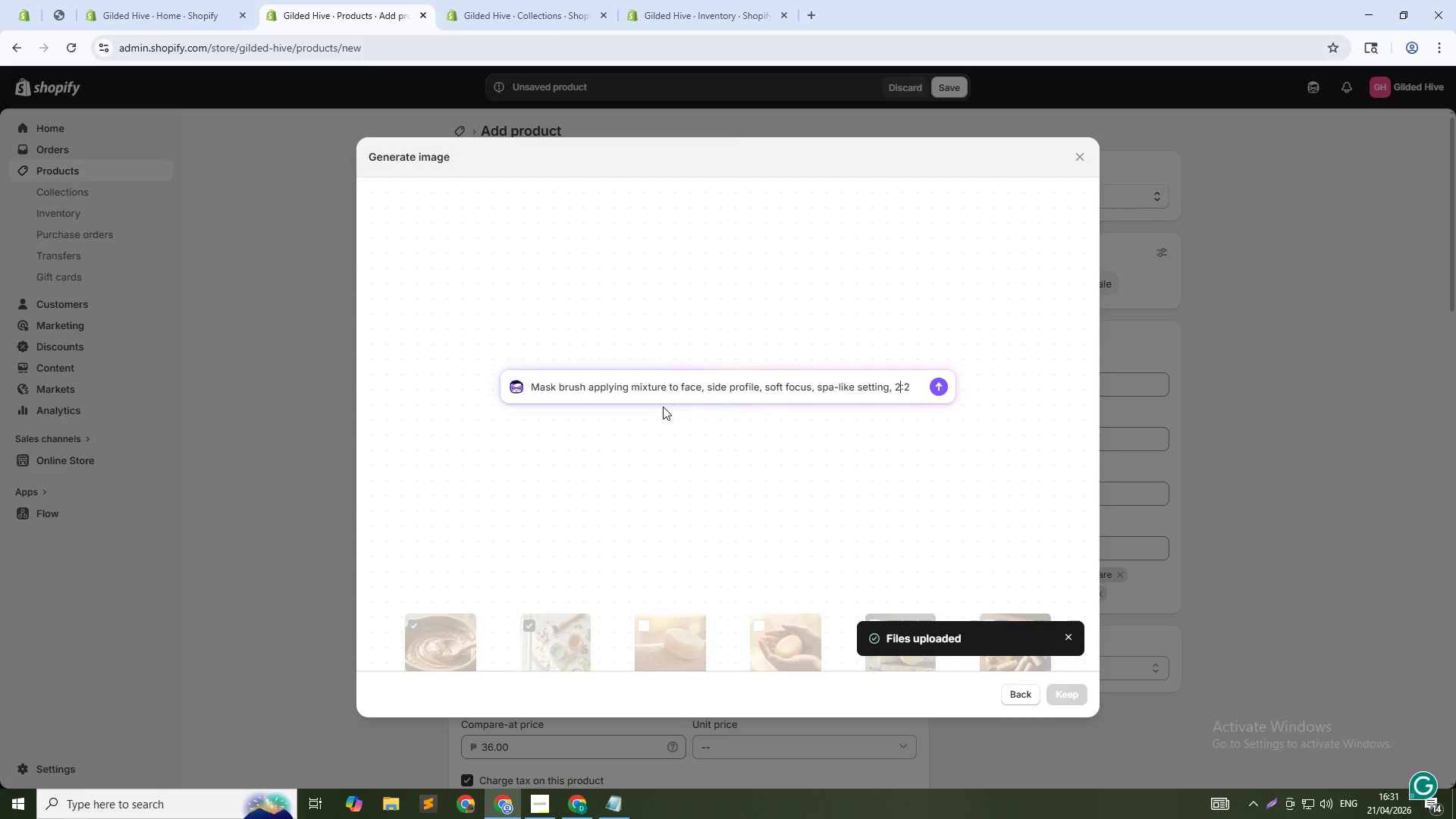 
key(Backspace)
 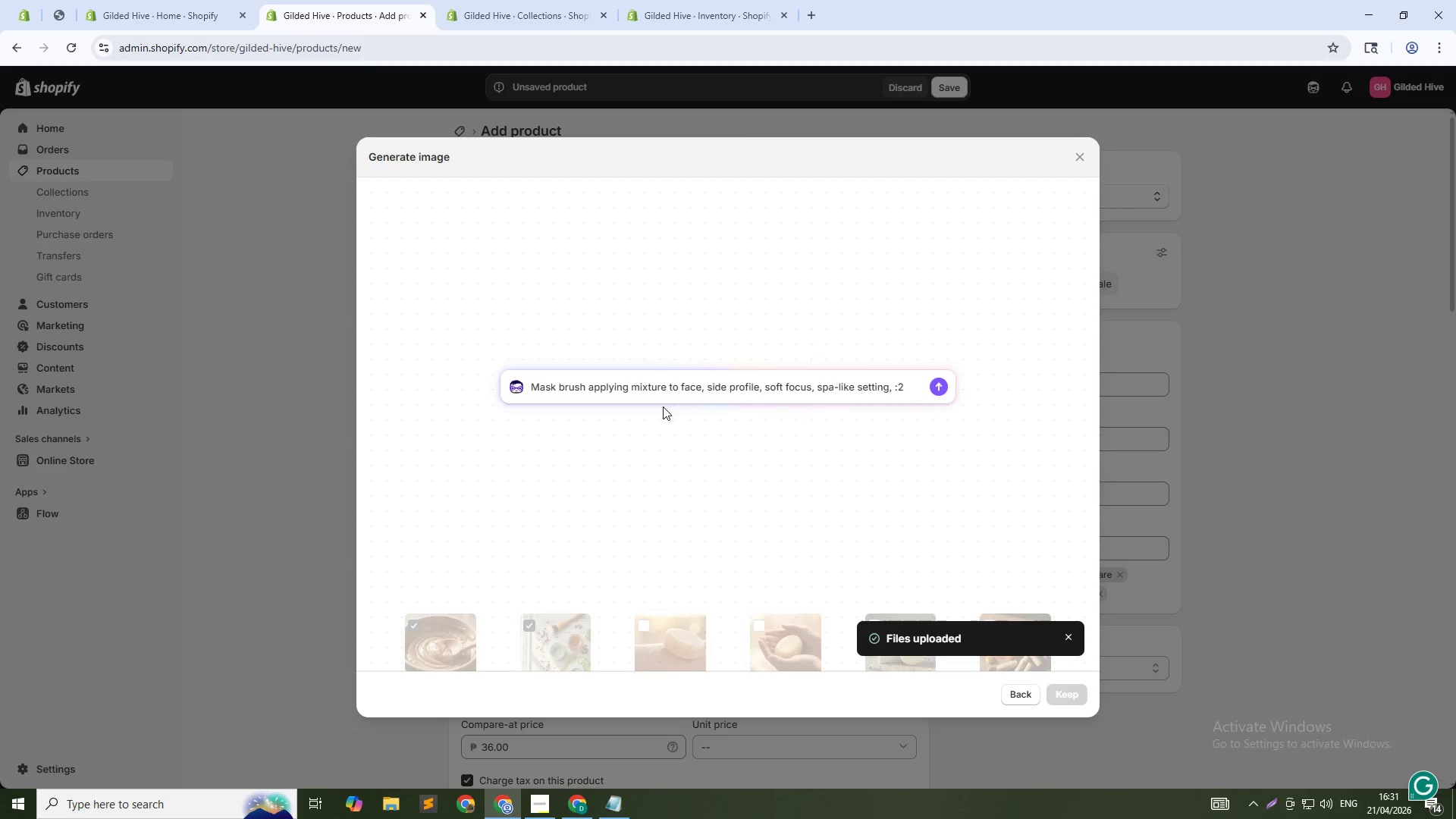 
key(1)
 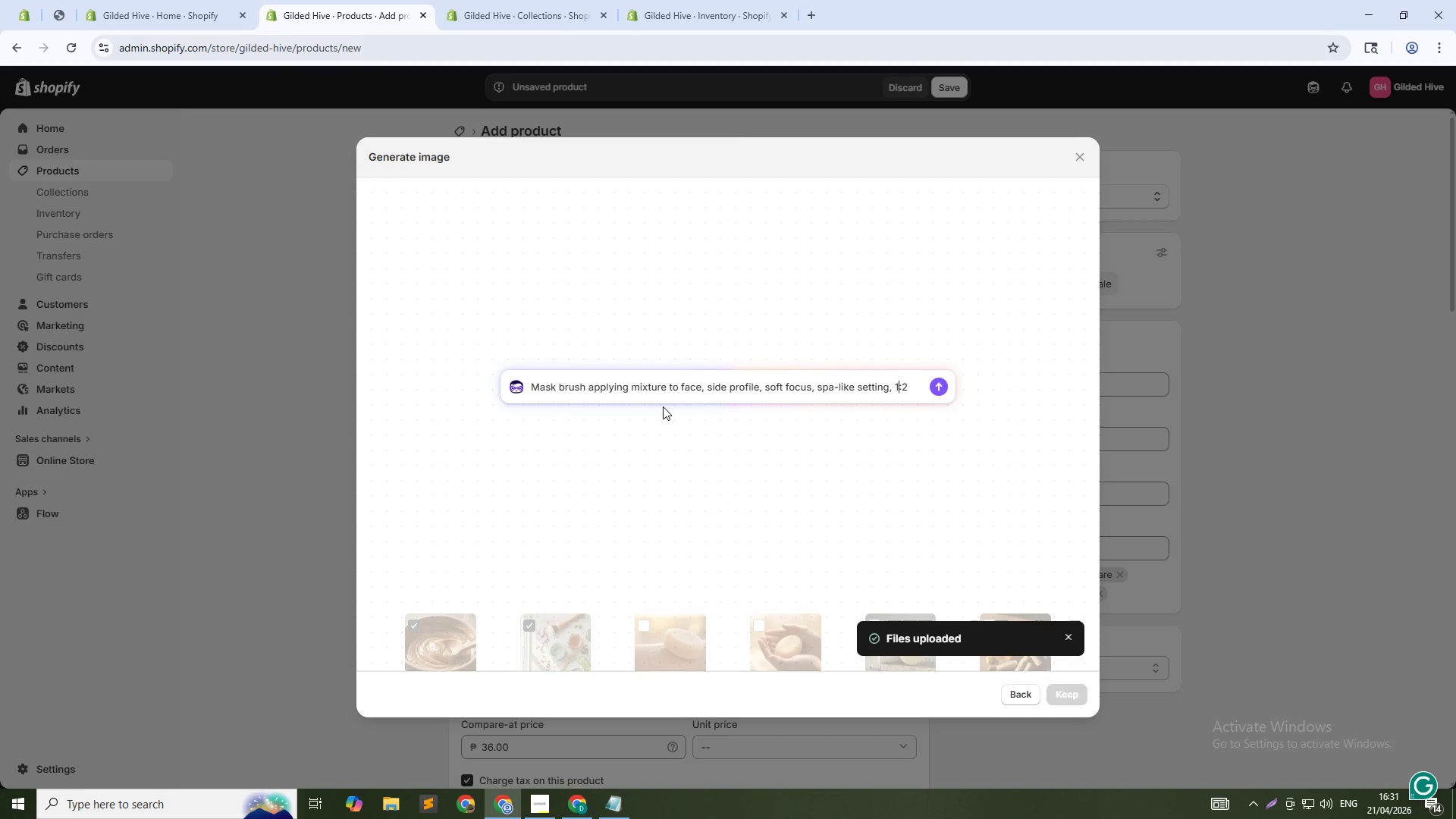 
key(ArrowRight)
 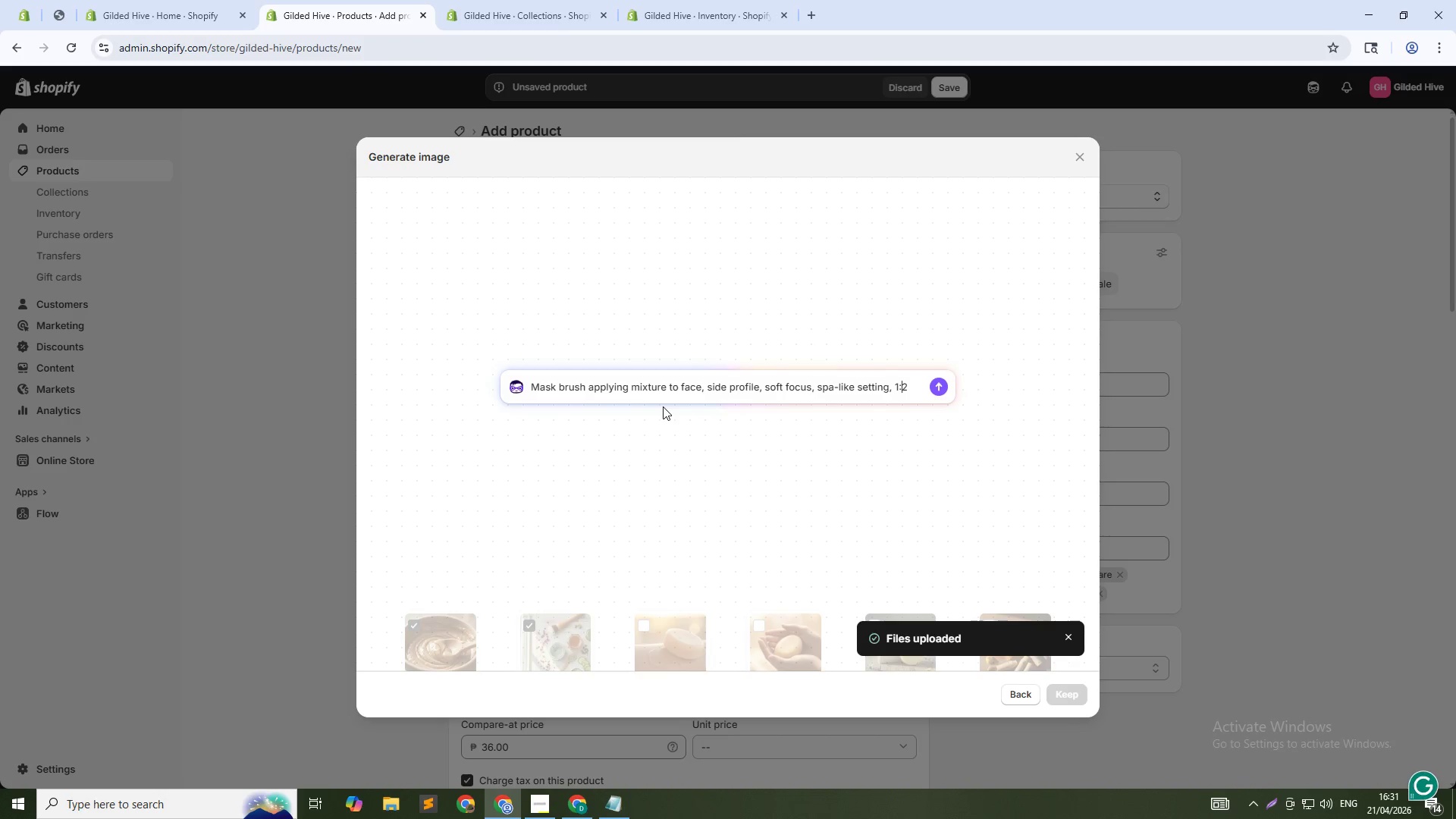 
key(ArrowRight)
 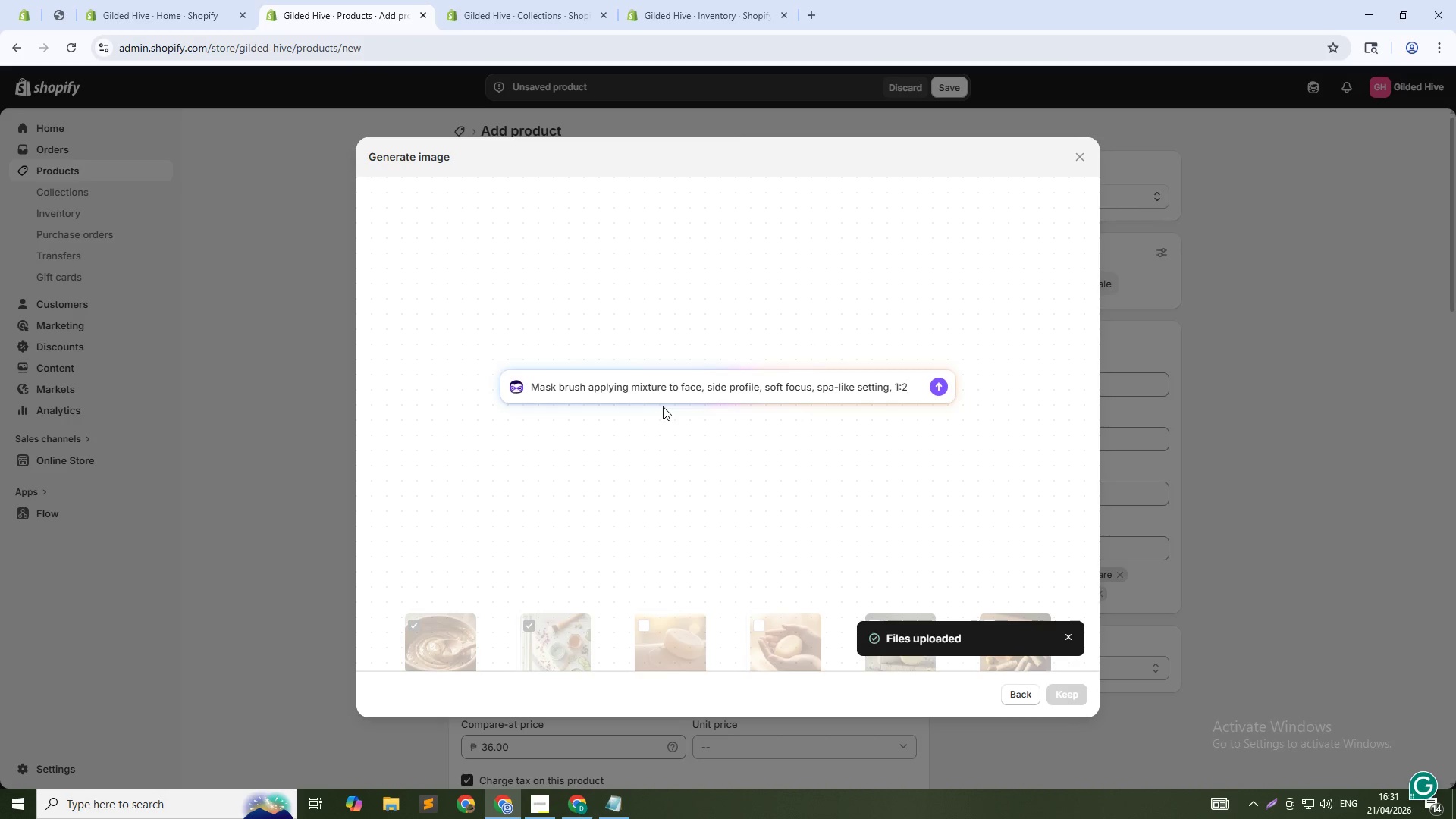 
key(Backspace)
 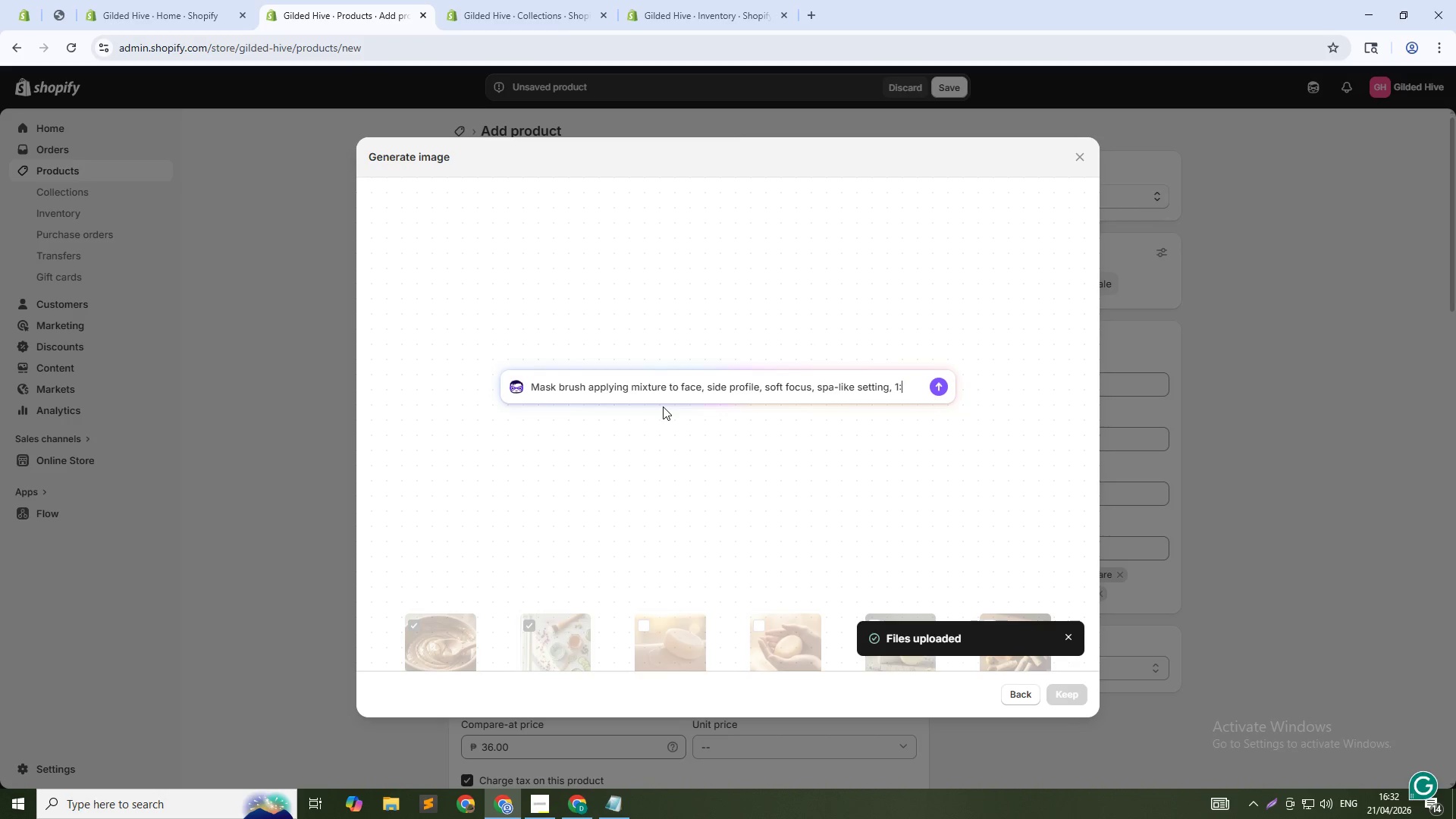 
key(1)
 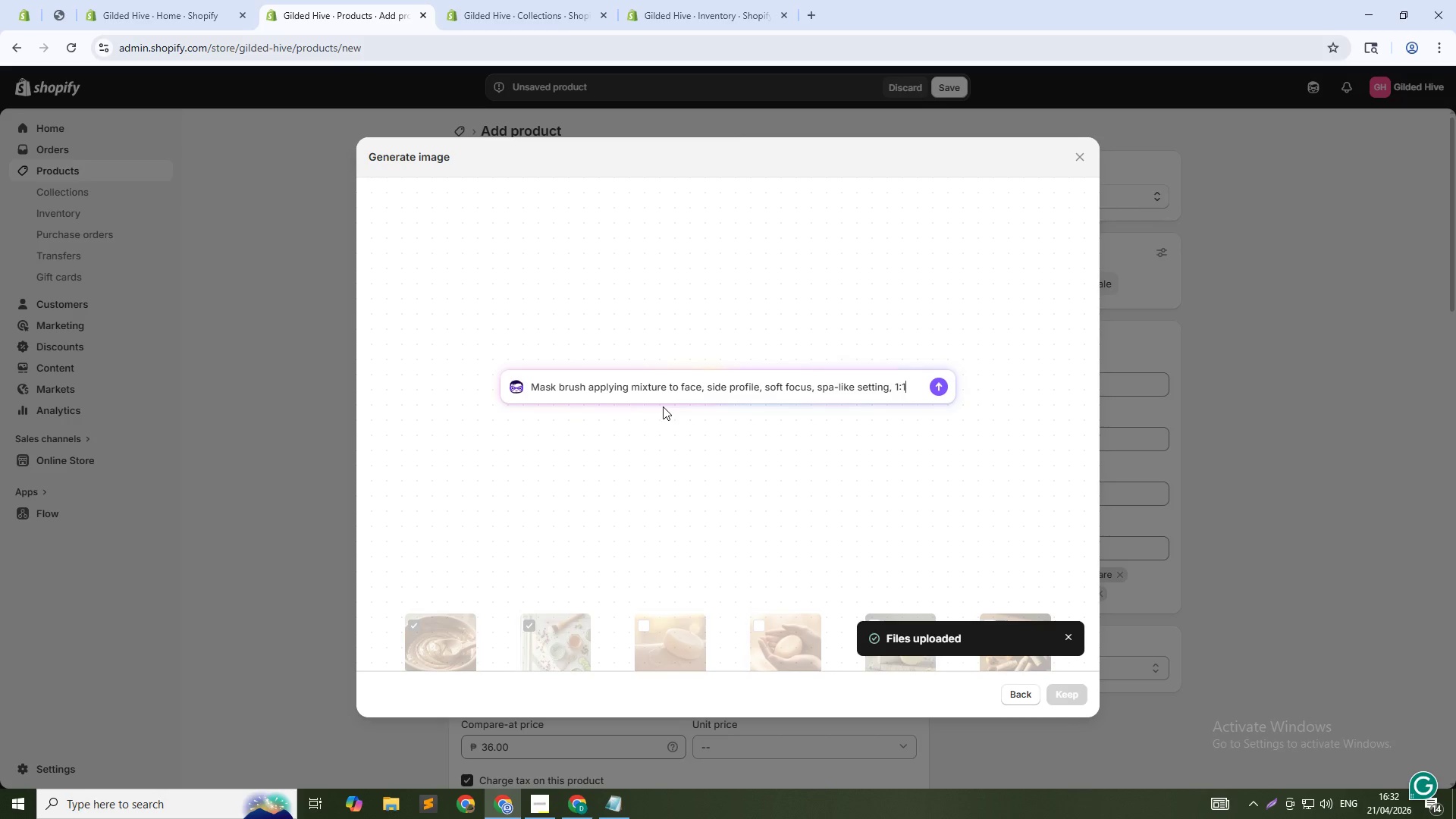 
wait(17.75)
 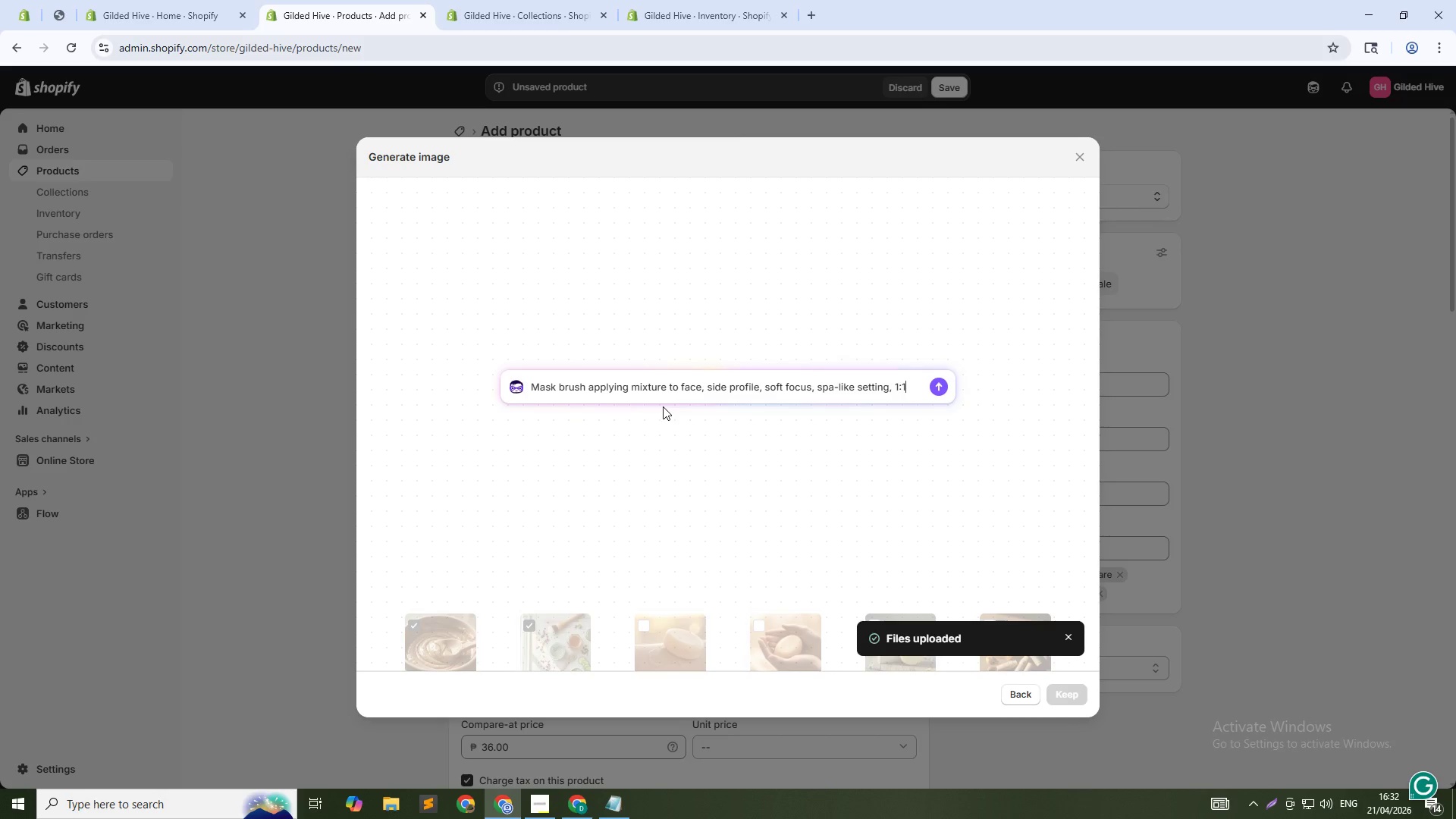 
key(NumpadEnter)
 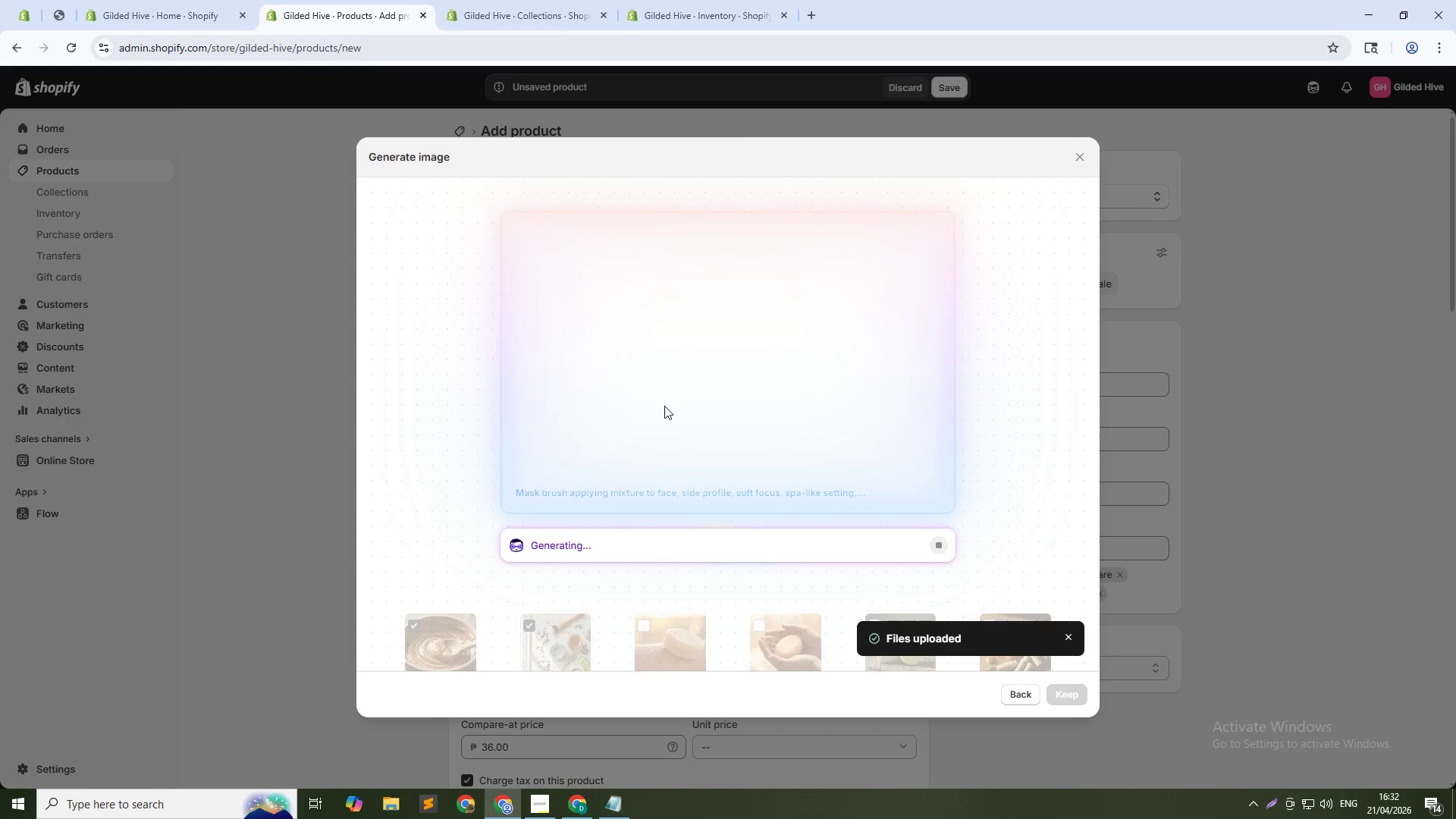 
wait(25.42)
 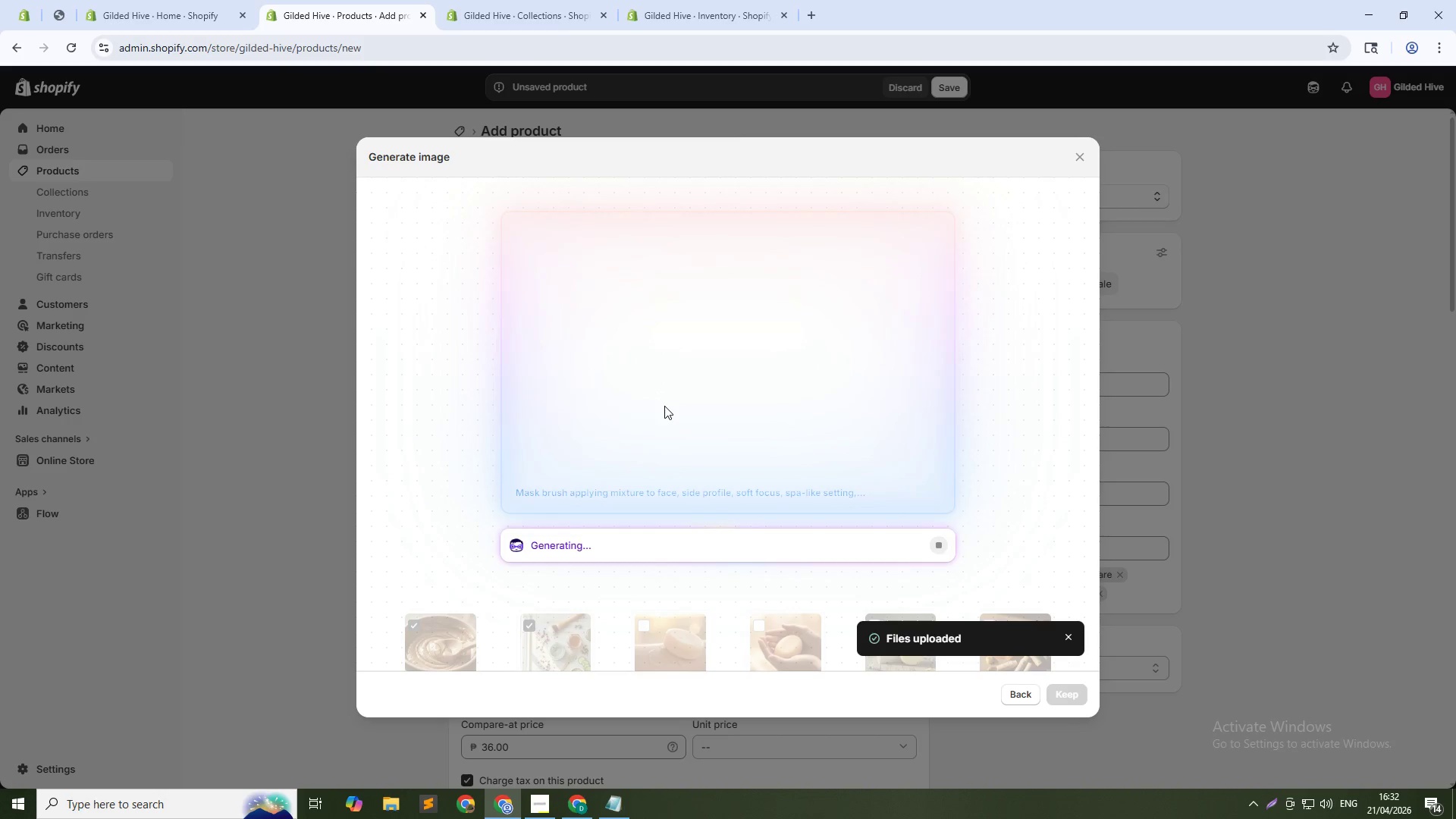 
left_click([1050, 694])
 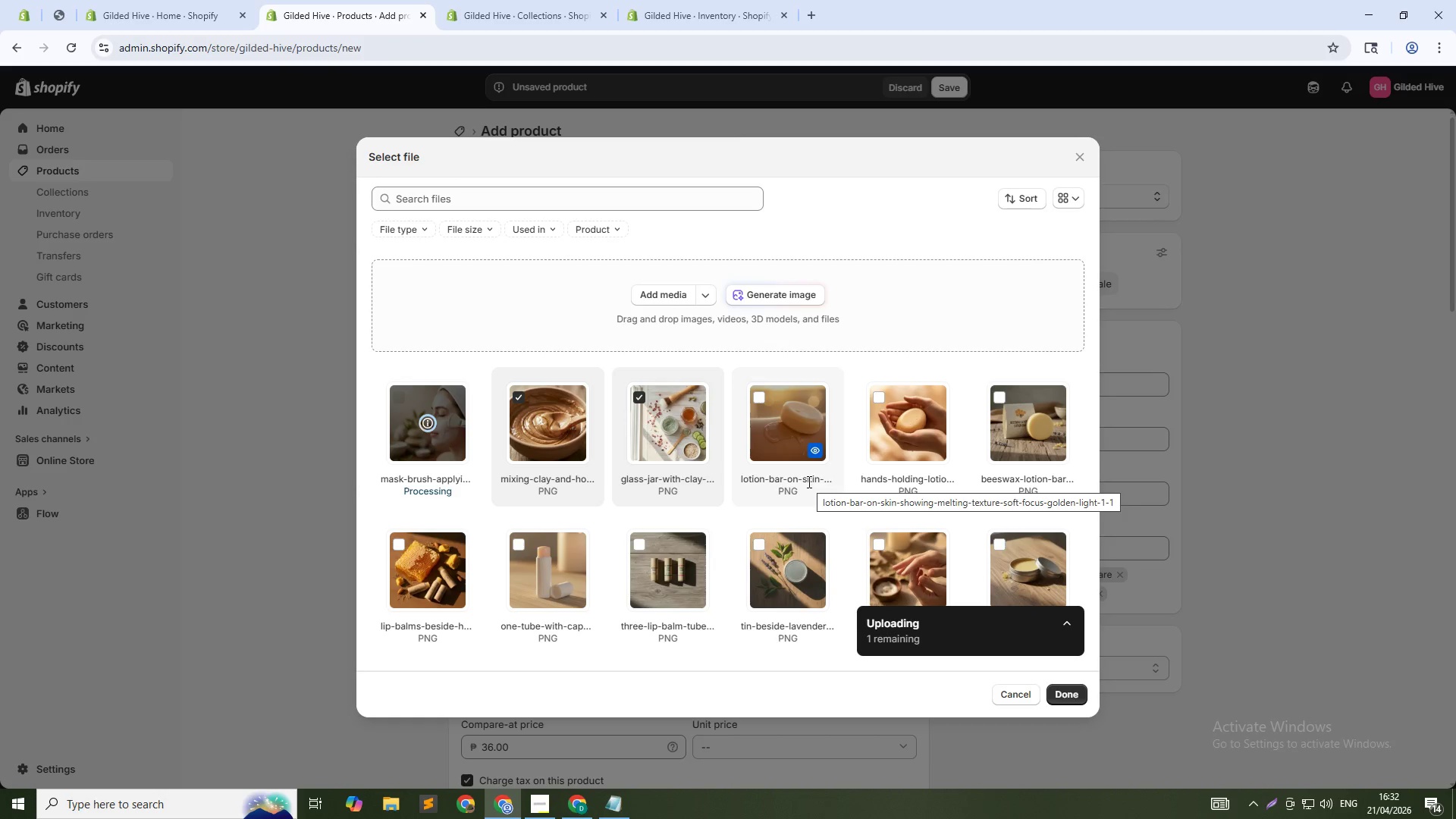 
wait(9.38)
 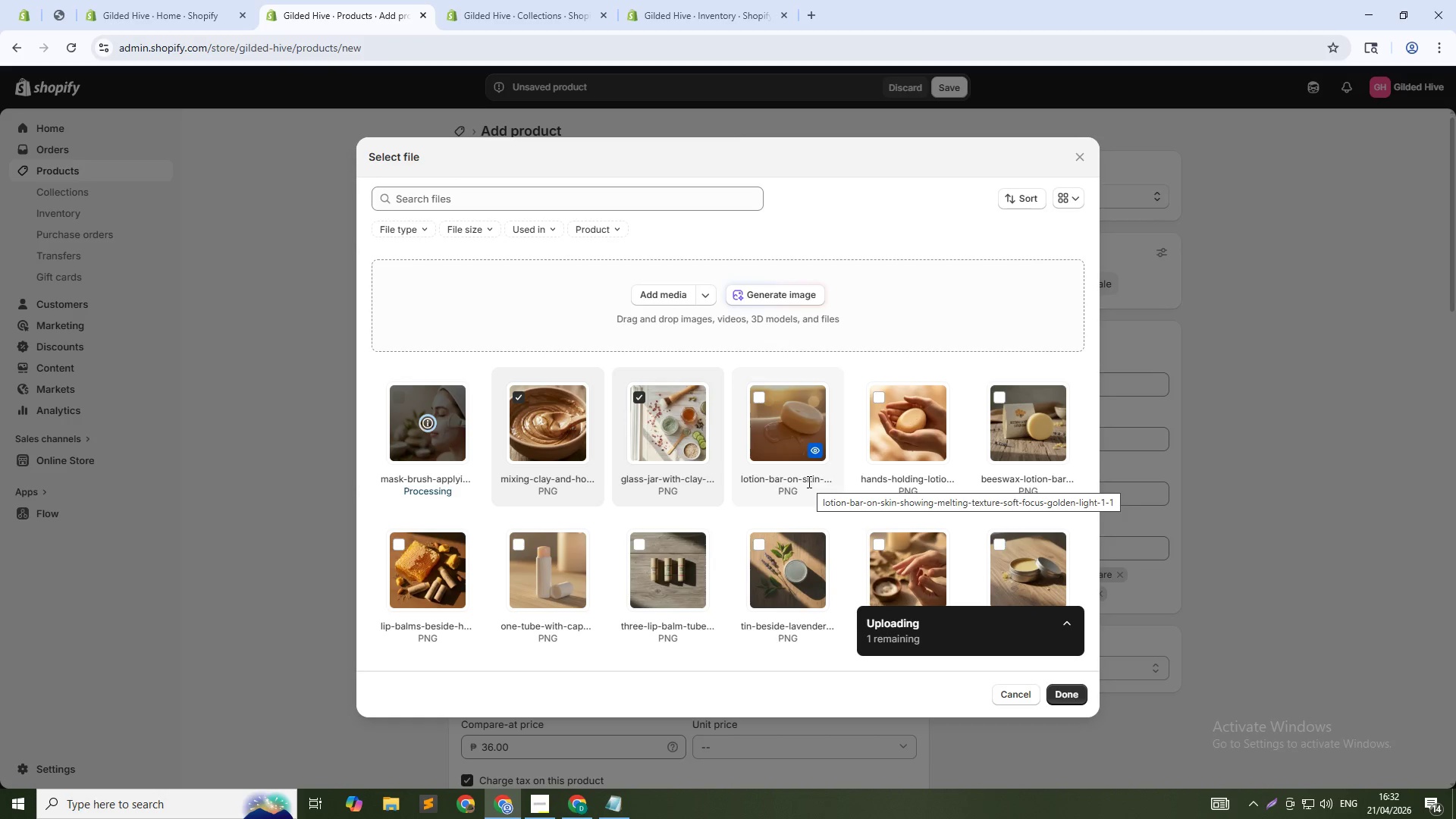 
left_click([1062, 692])
 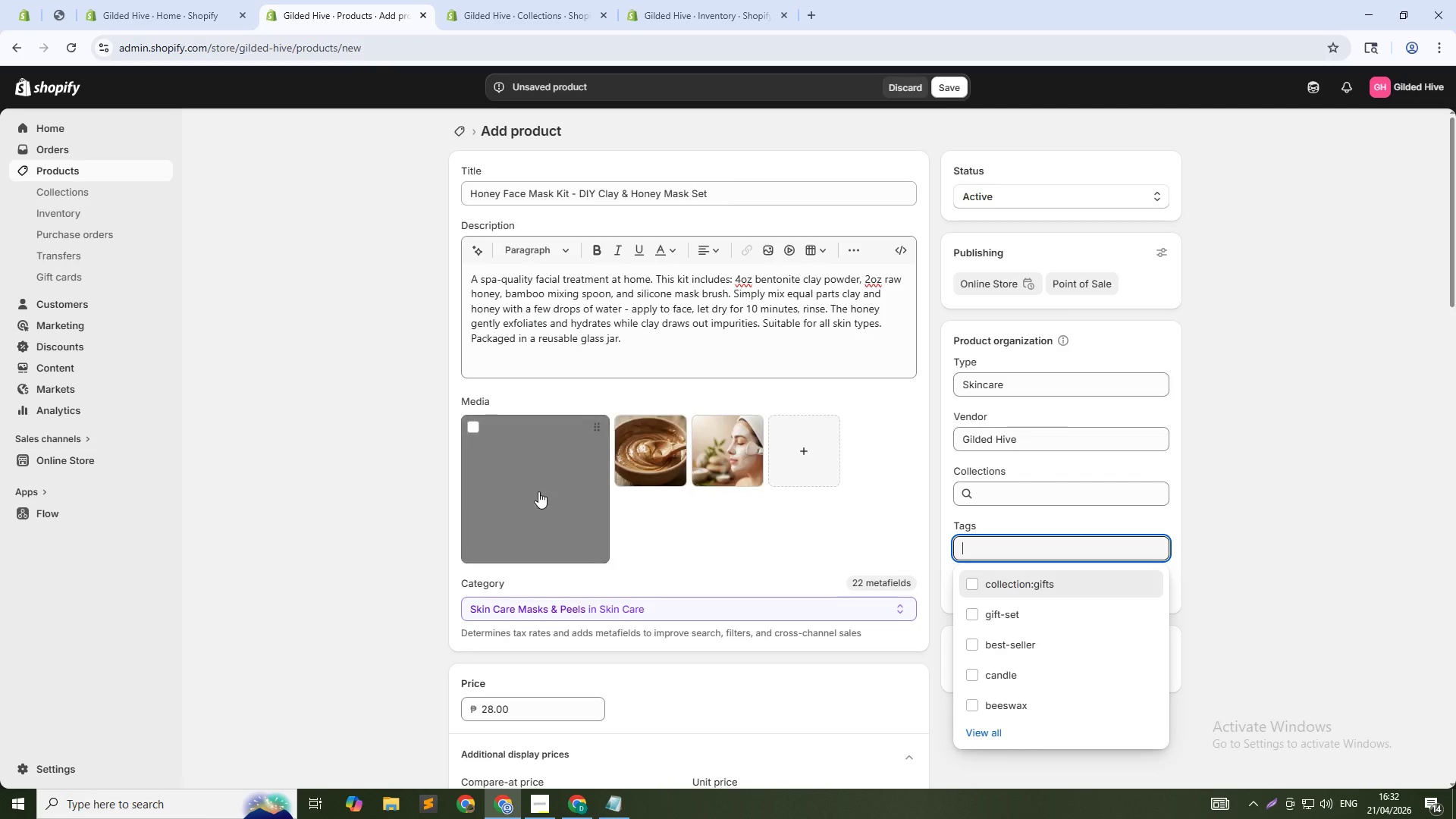 
left_click([538, 493])
 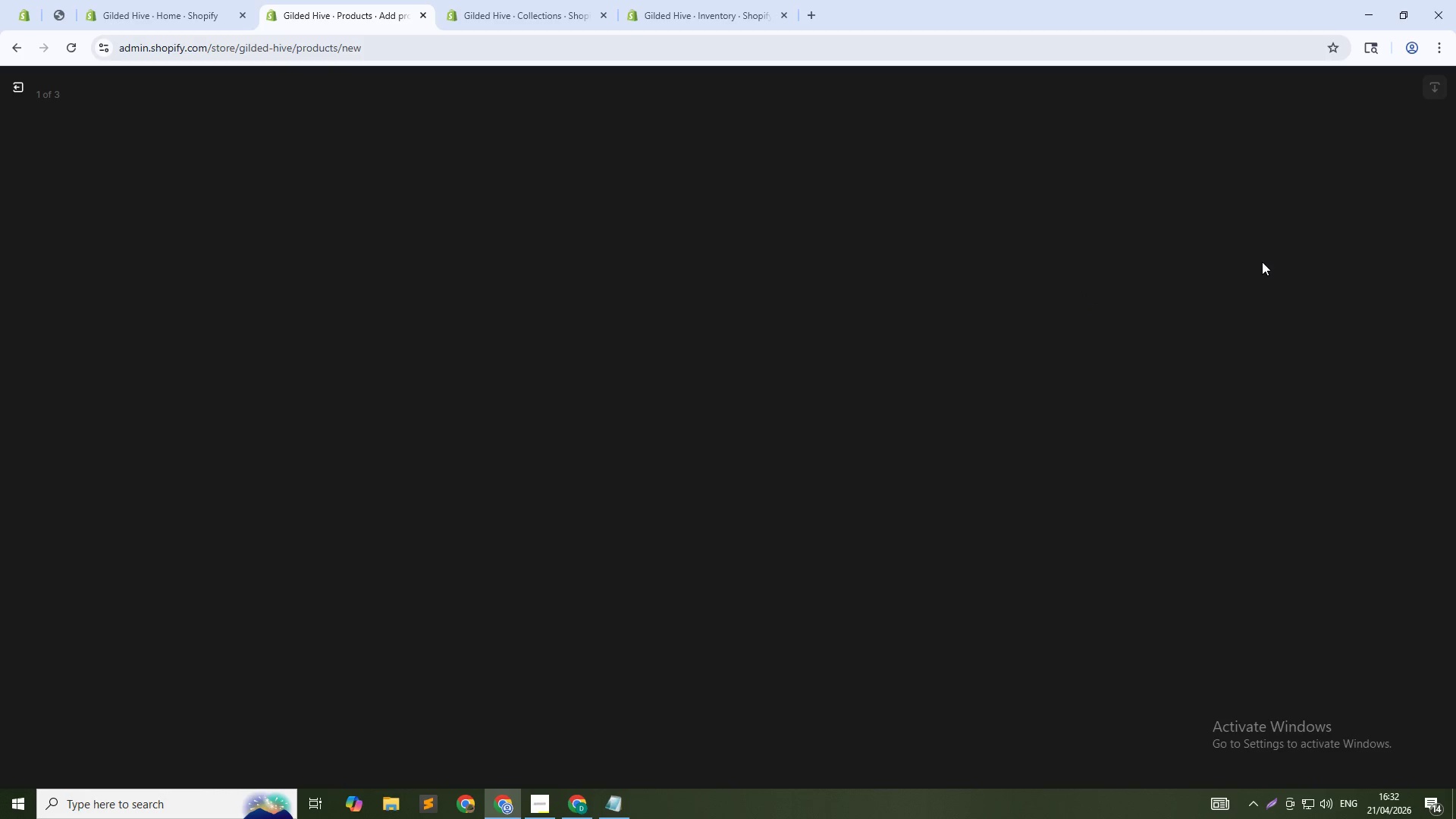 
left_click([1269, 269])
 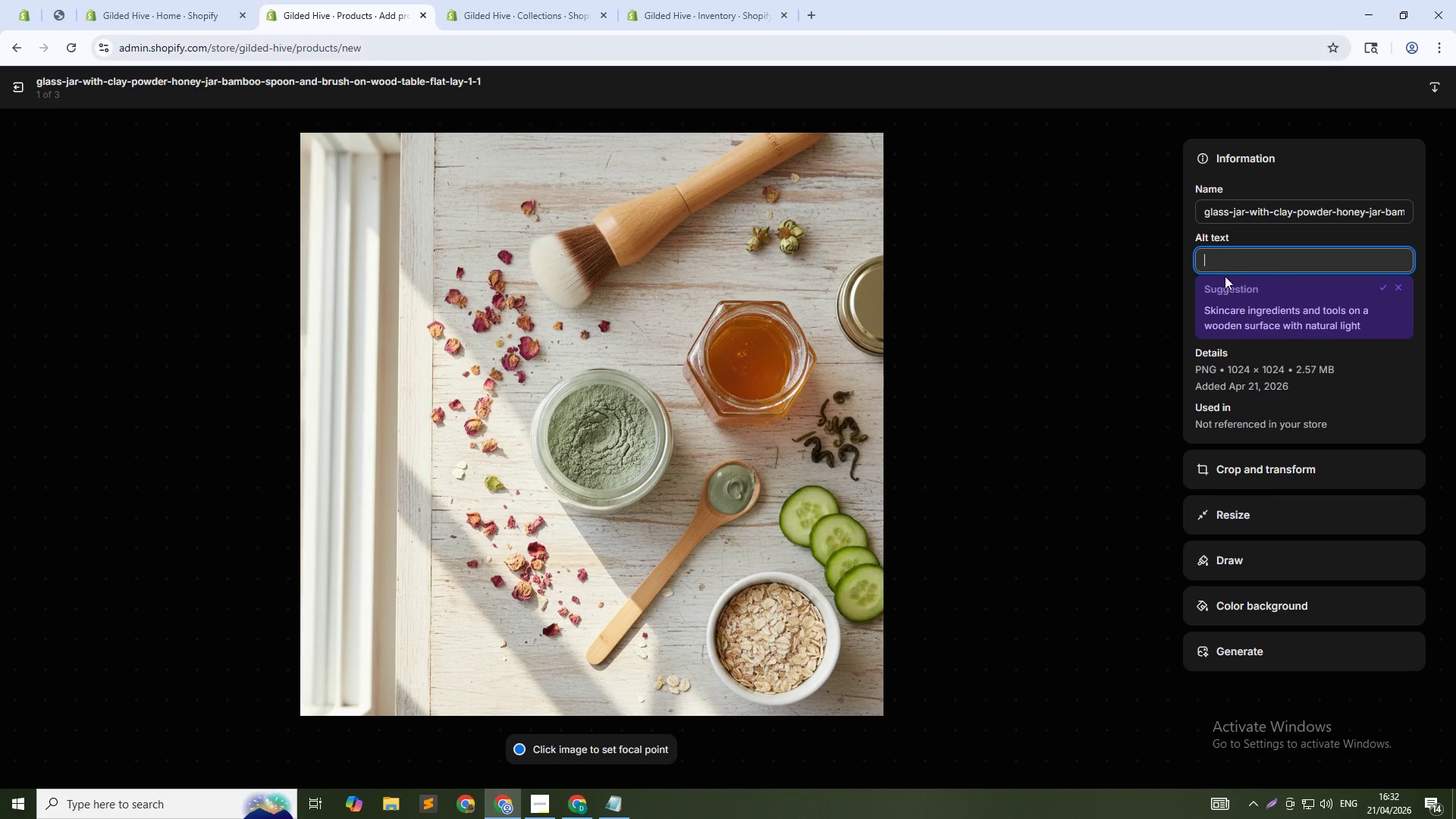 
type(Honey face )
 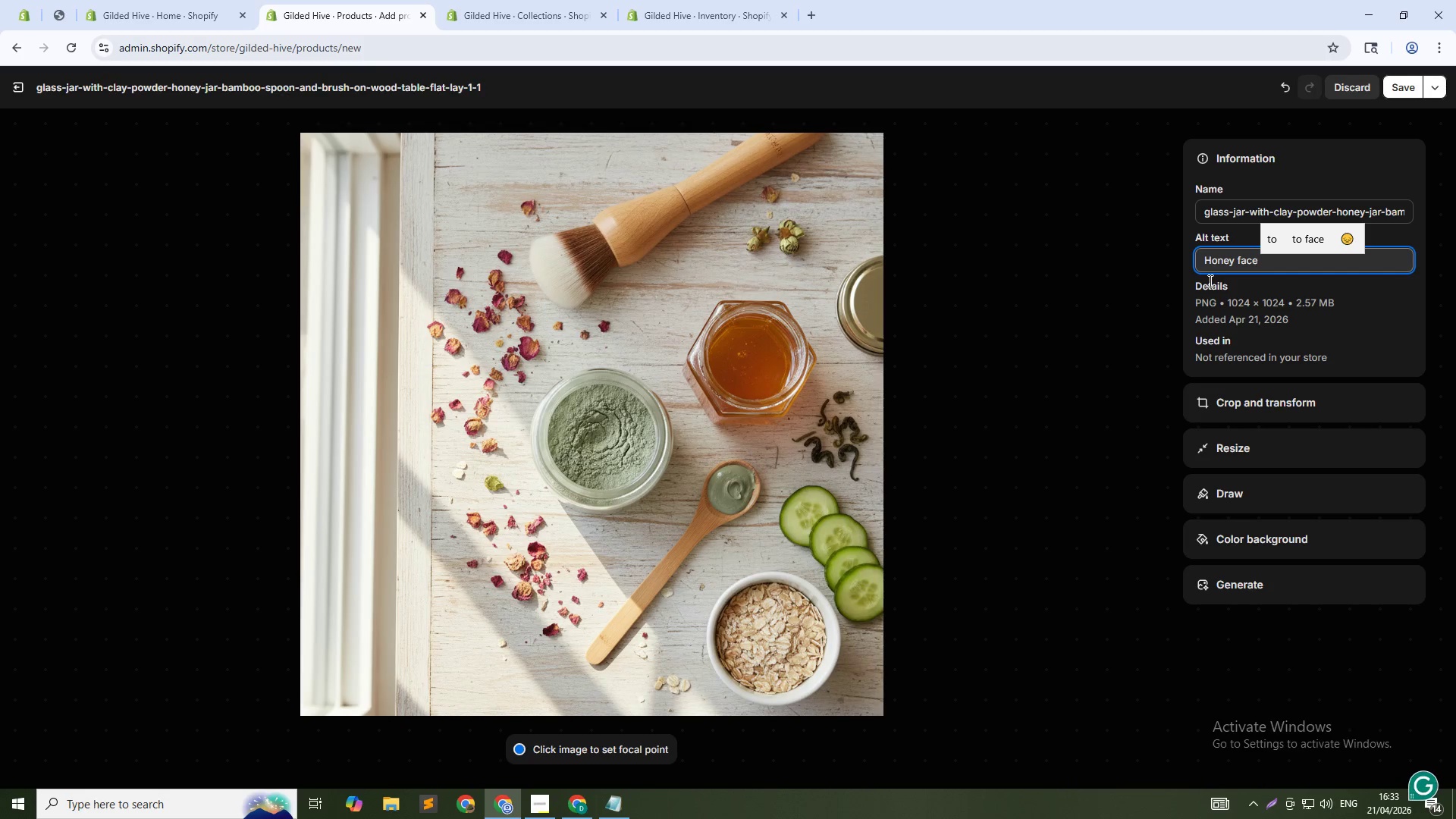 
wait(5.47)
 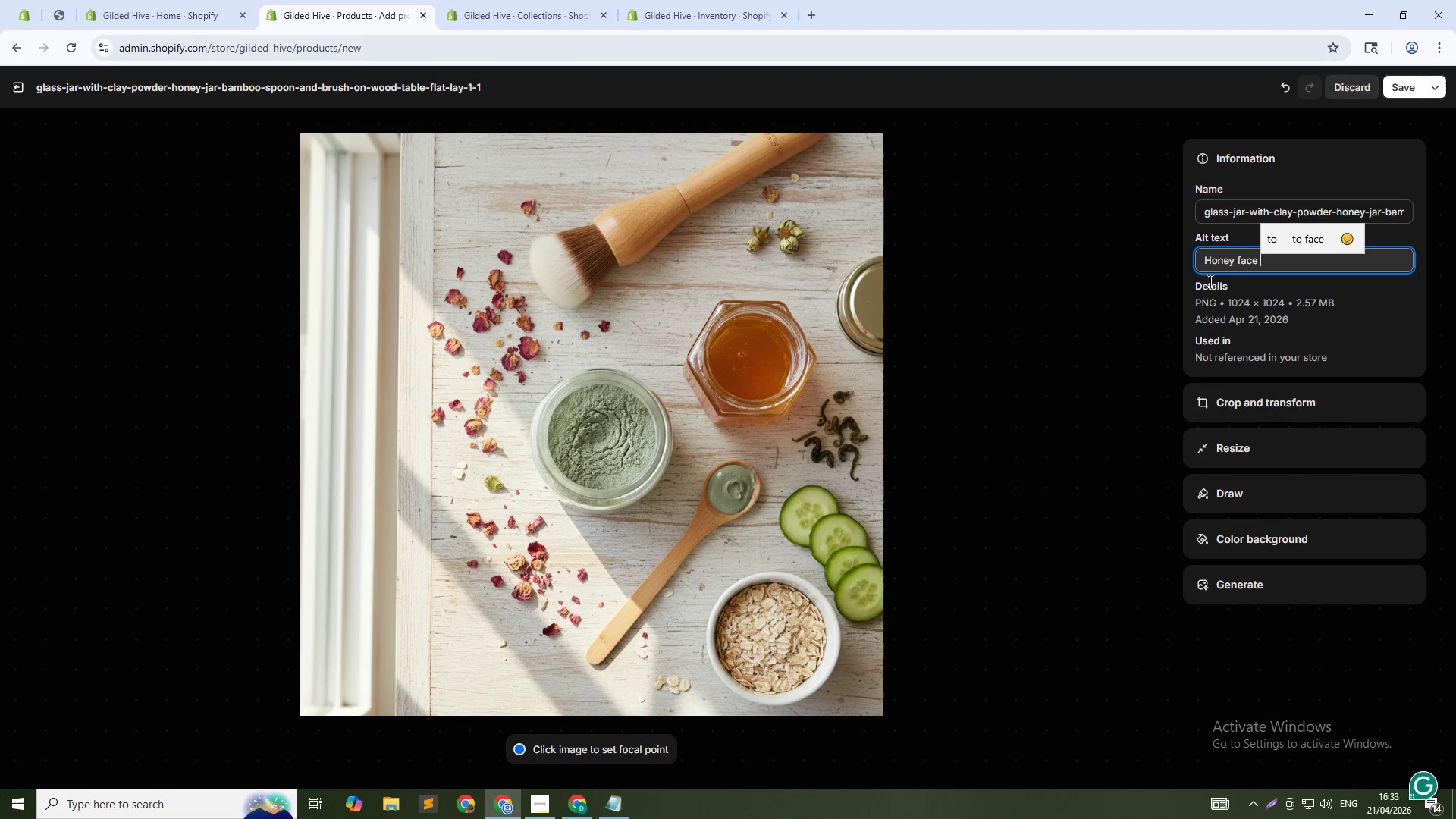 
type(mask kit - DIY clay and honey mask for glowing skin)
 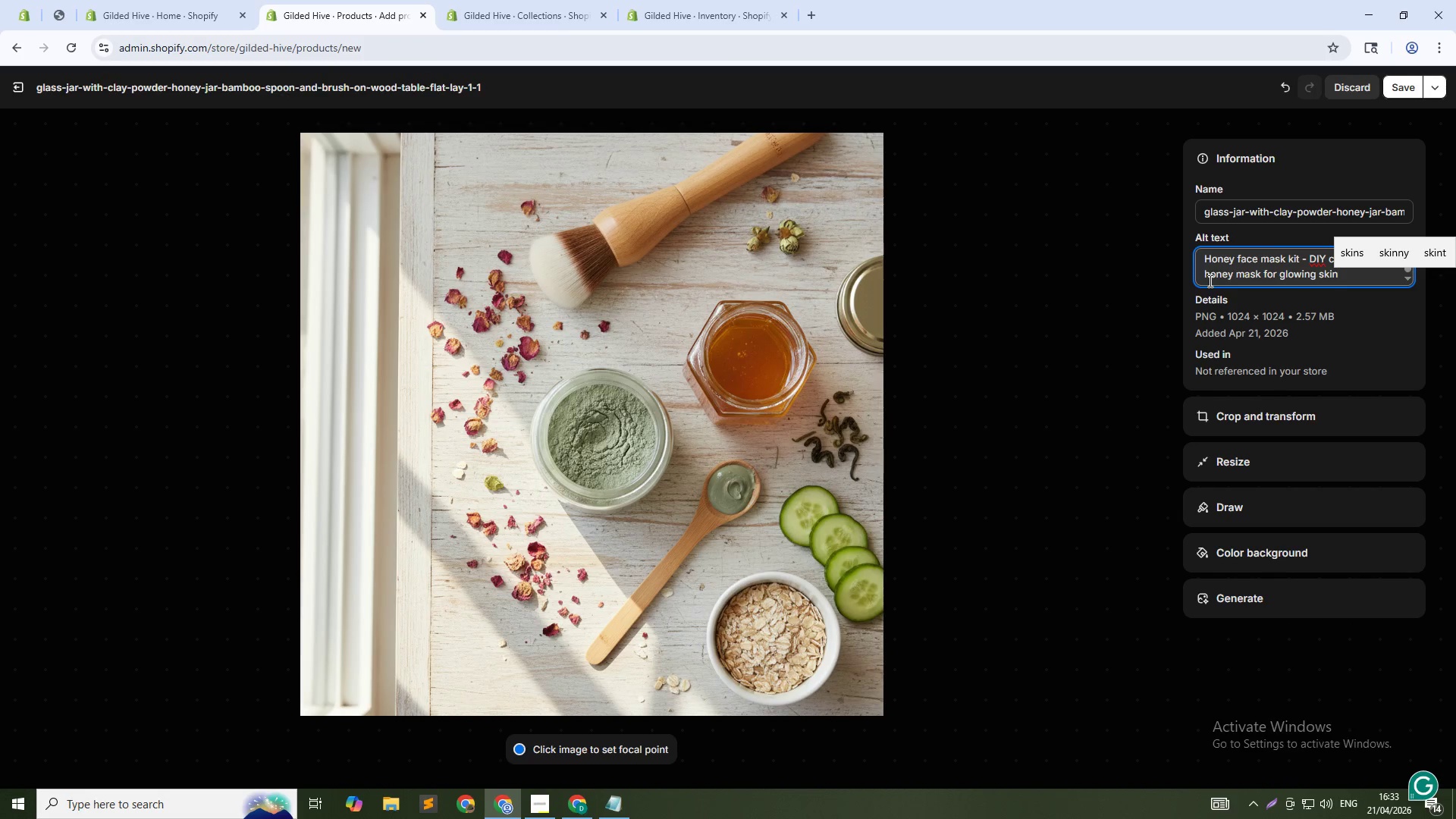 
left_click([1406, 82])
 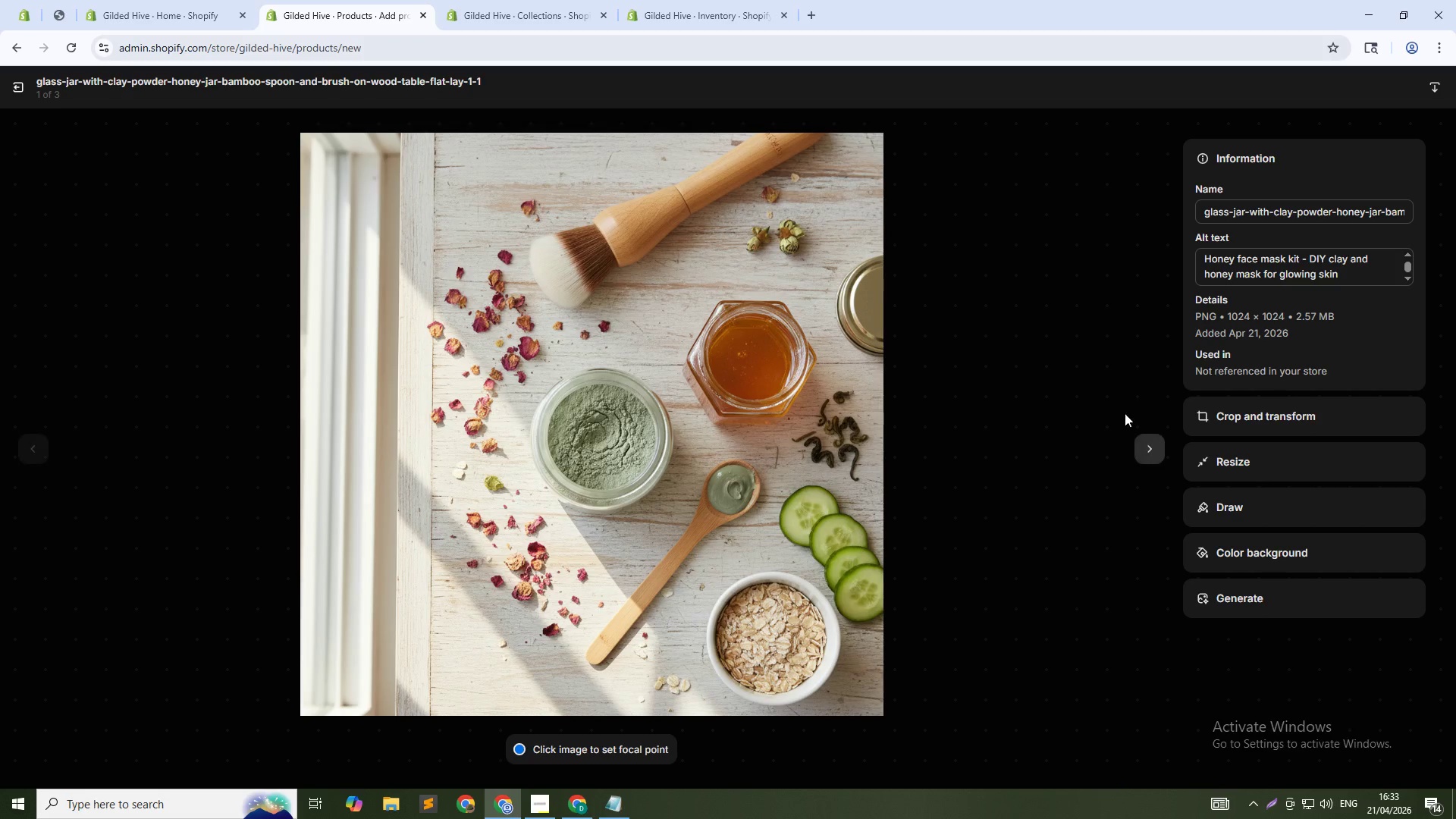 
left_click([1147, 444])
 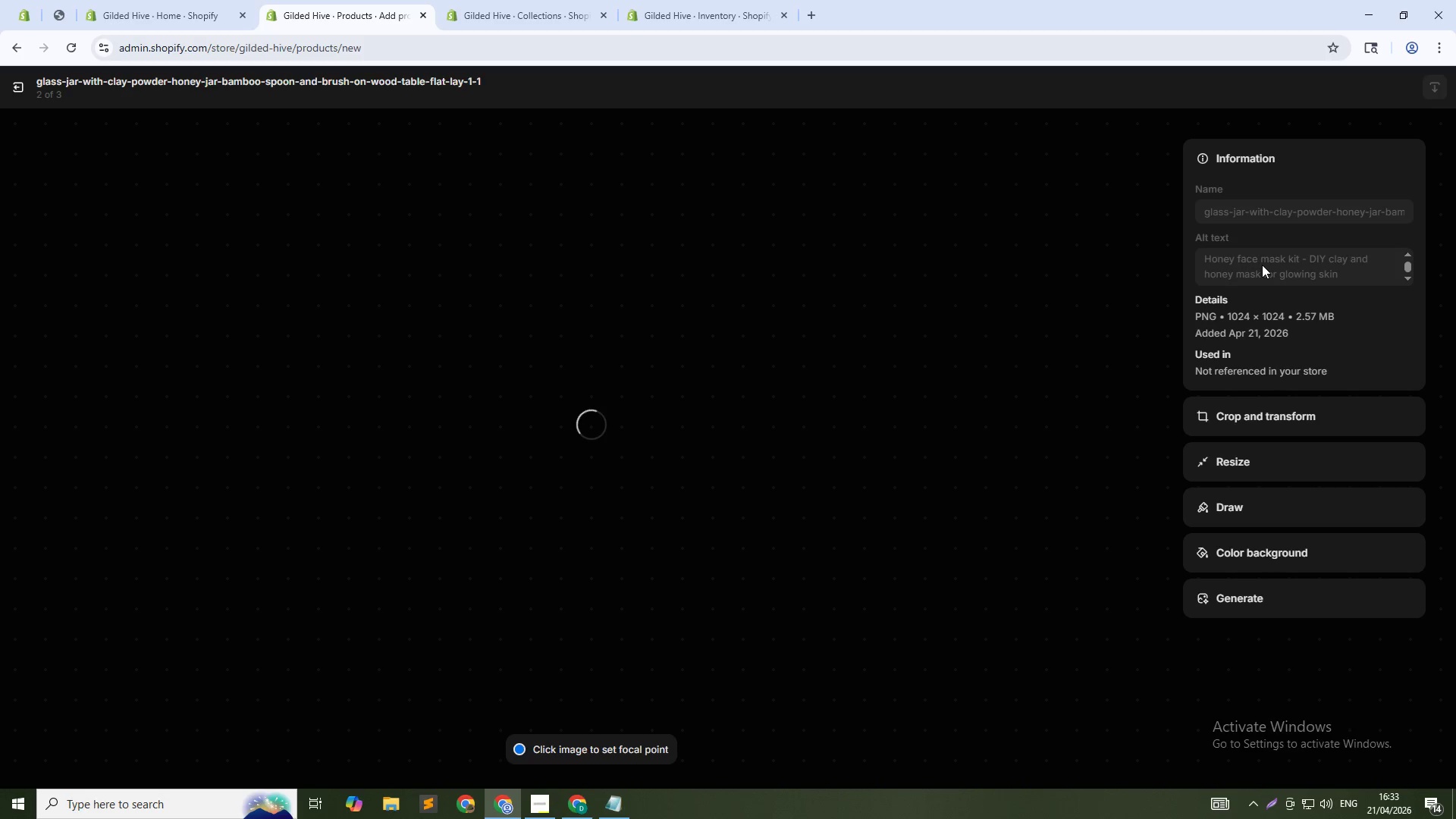 
left_click([1275, 262])
 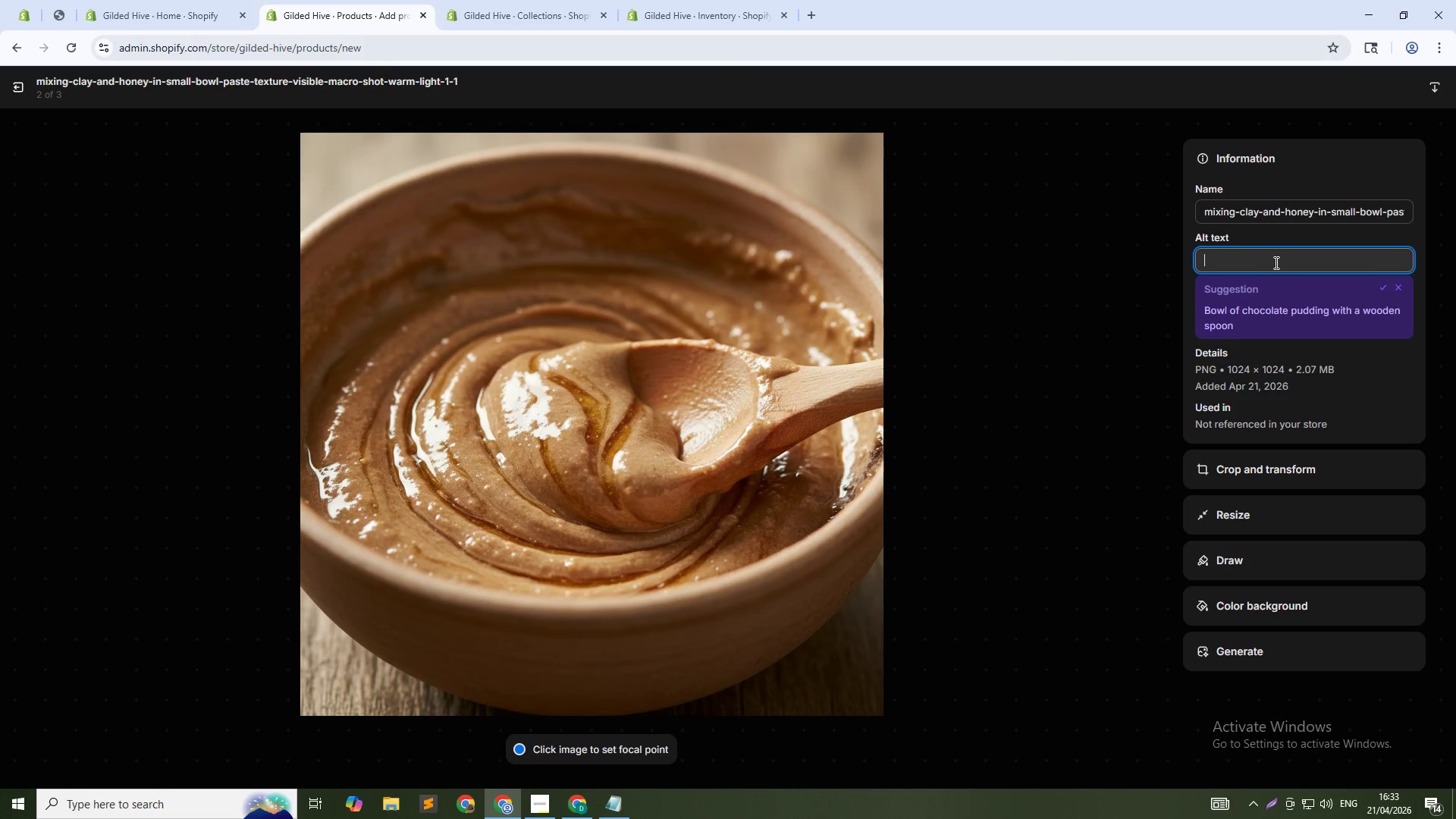 
type(Mixing honey face a)
key(Backspace)
type(mask - natural skincare DIY kit)
 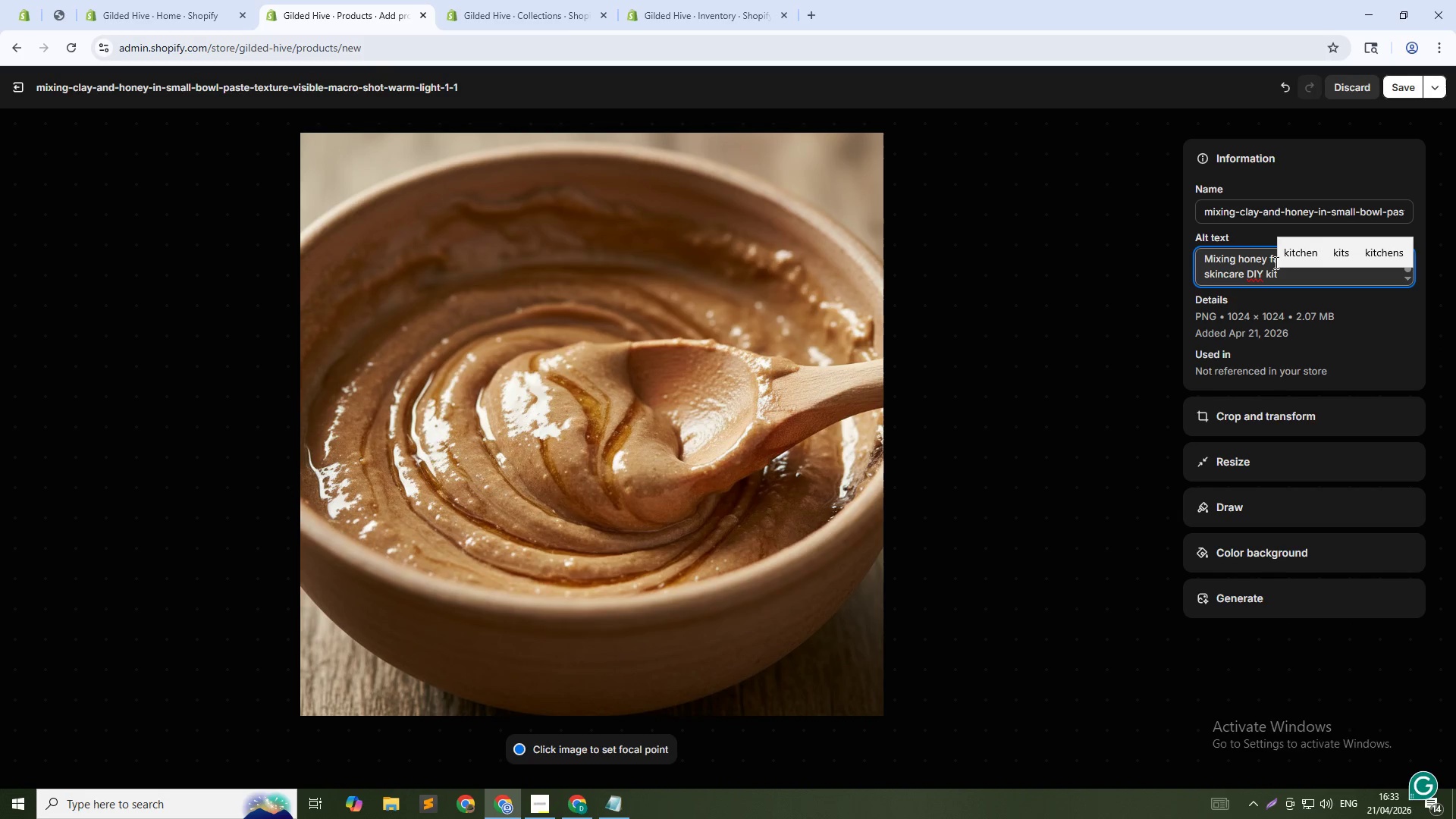 
left_click([1399, 96])
 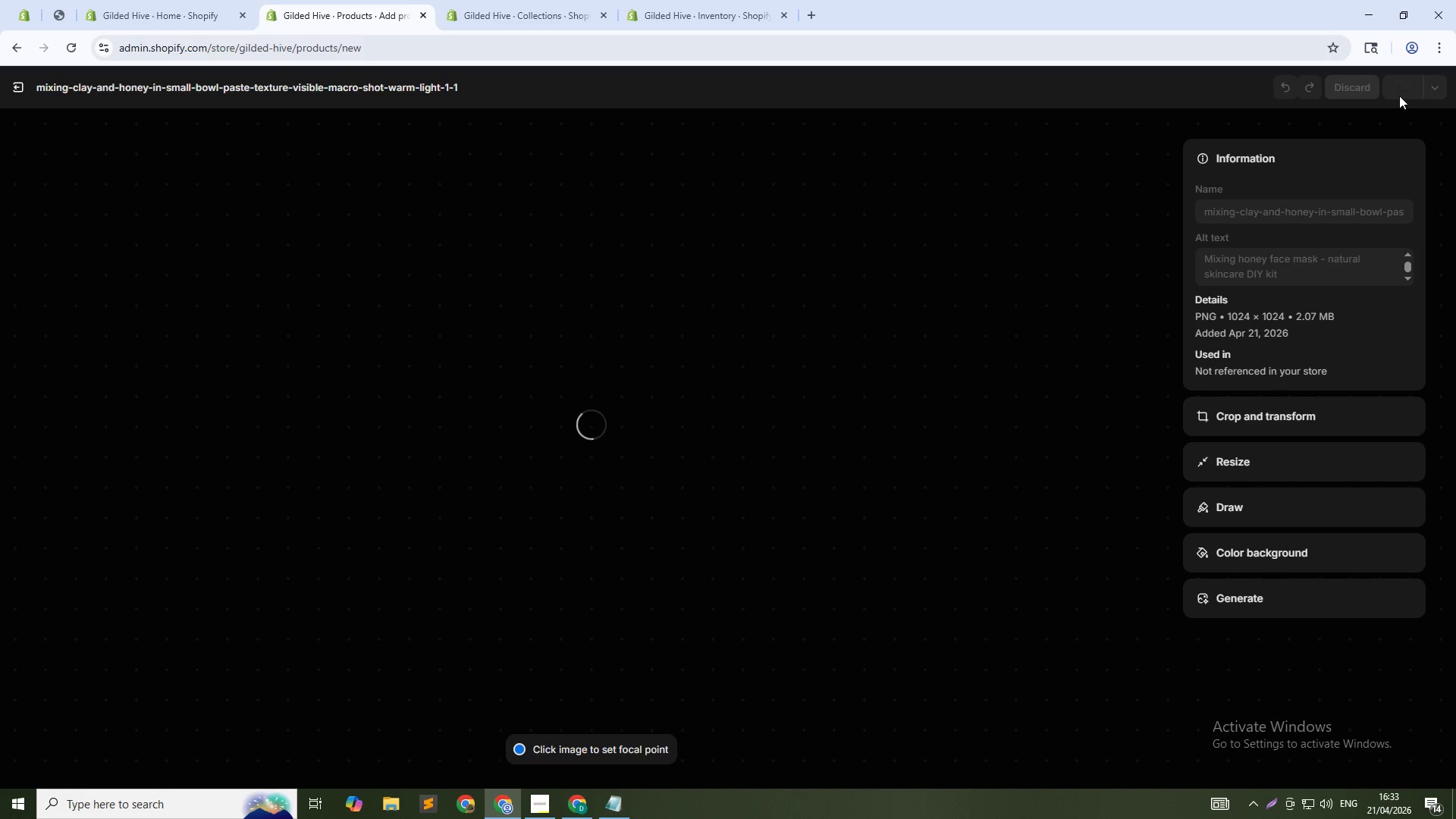 
mouse_move([1381, 111])
 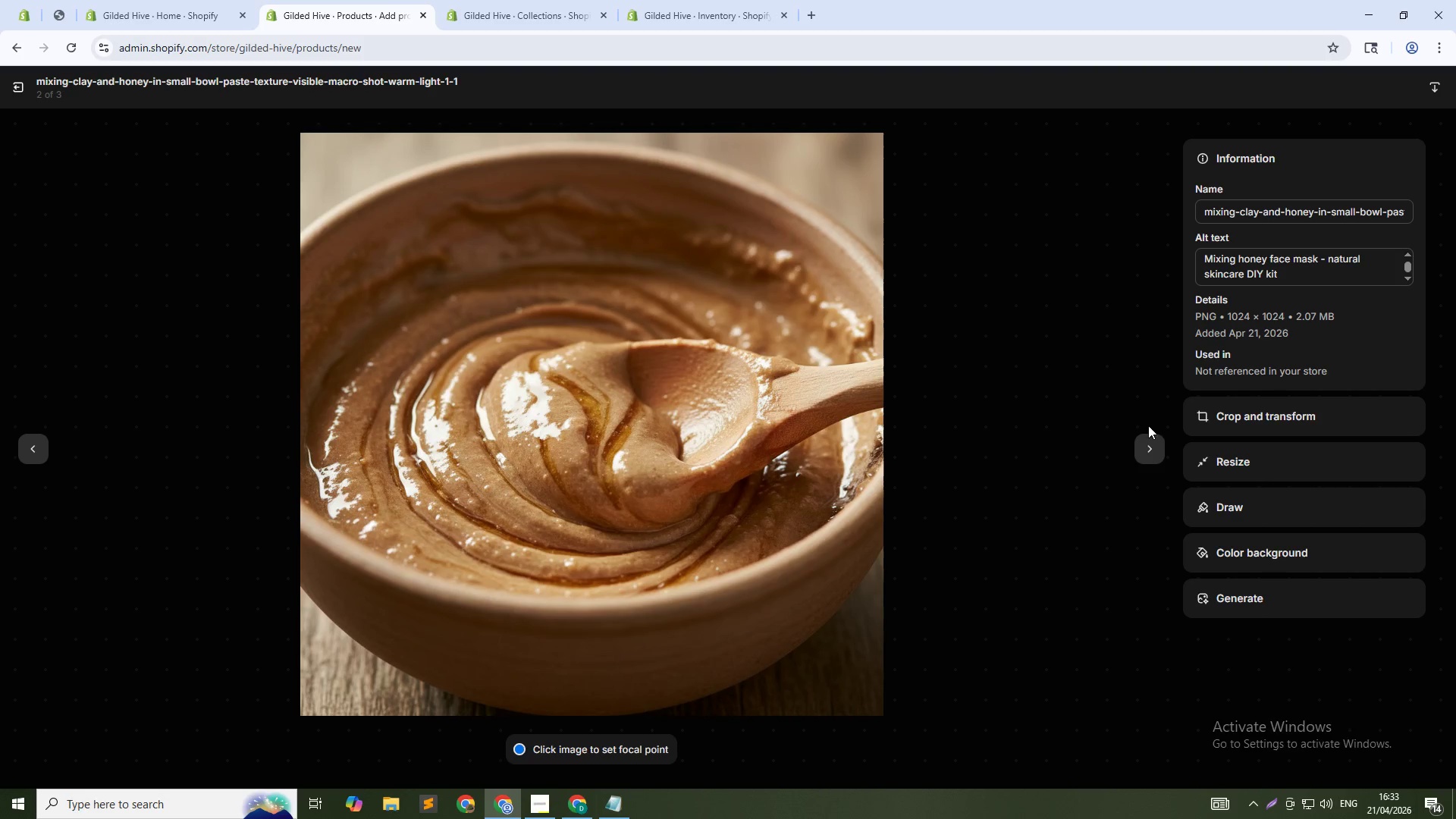 
left_click([1148, 459])
 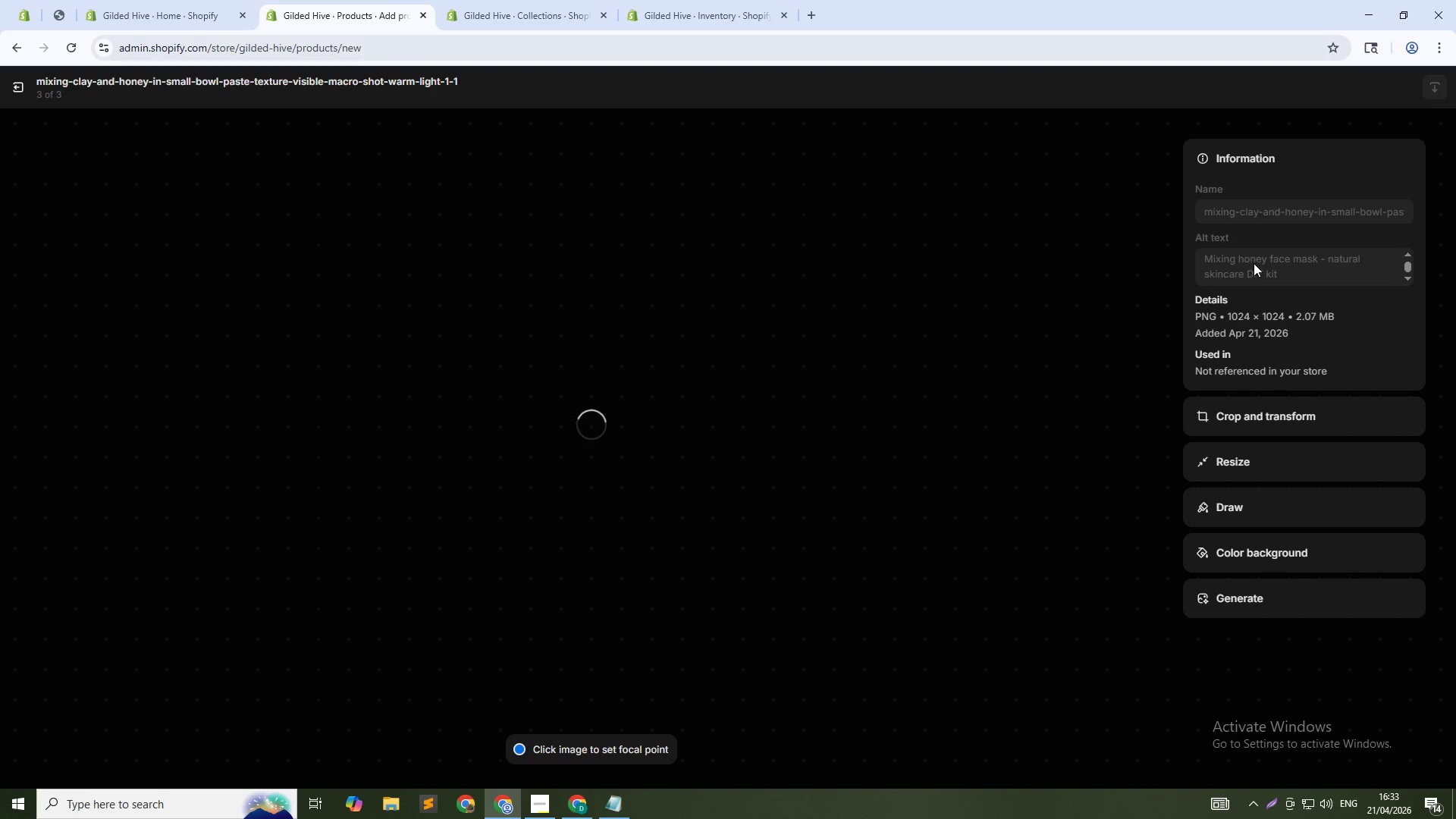 
left_click([1260, 257])
 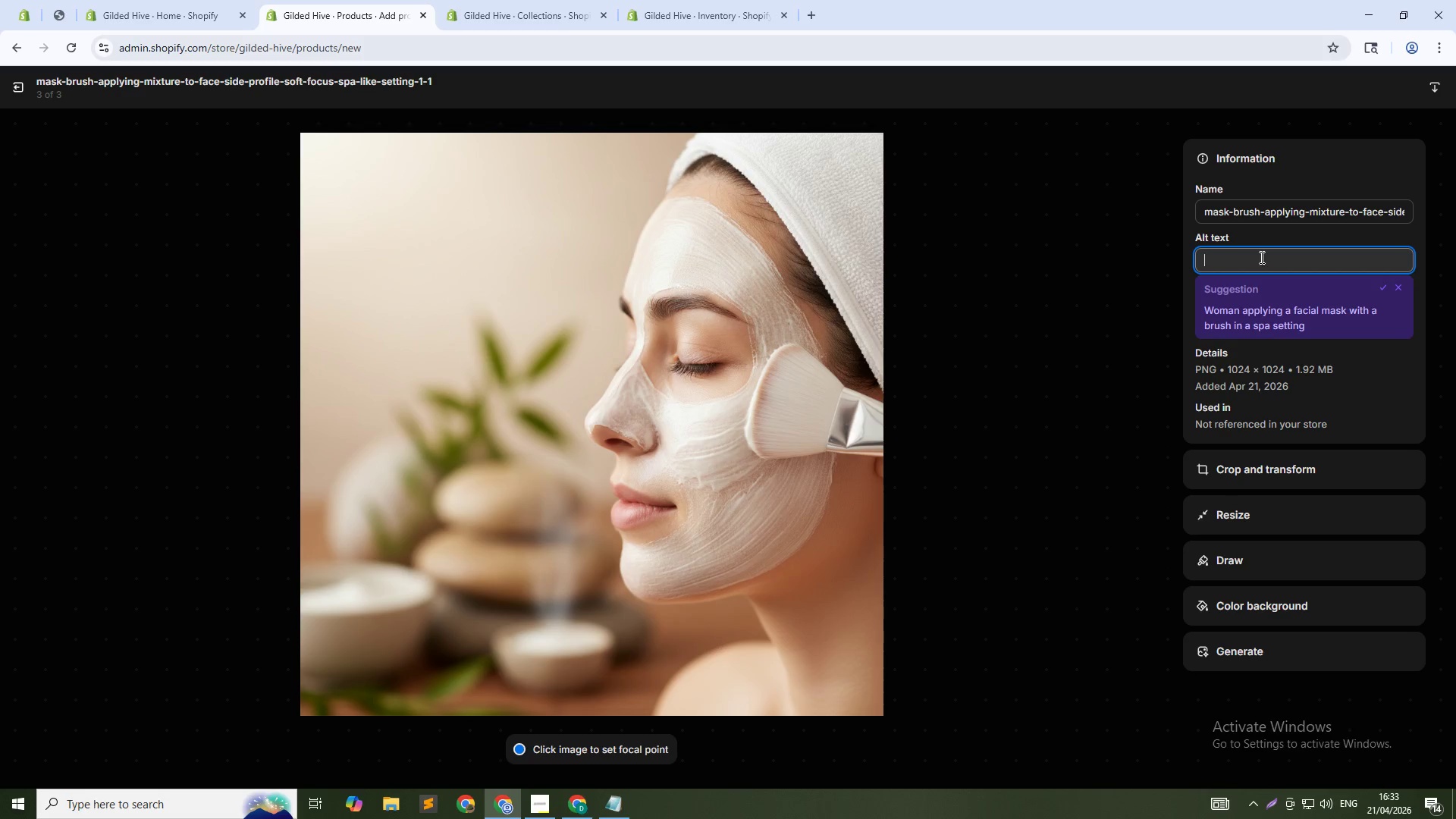 
type(Applying honey face mask - at-home spa treatment)
 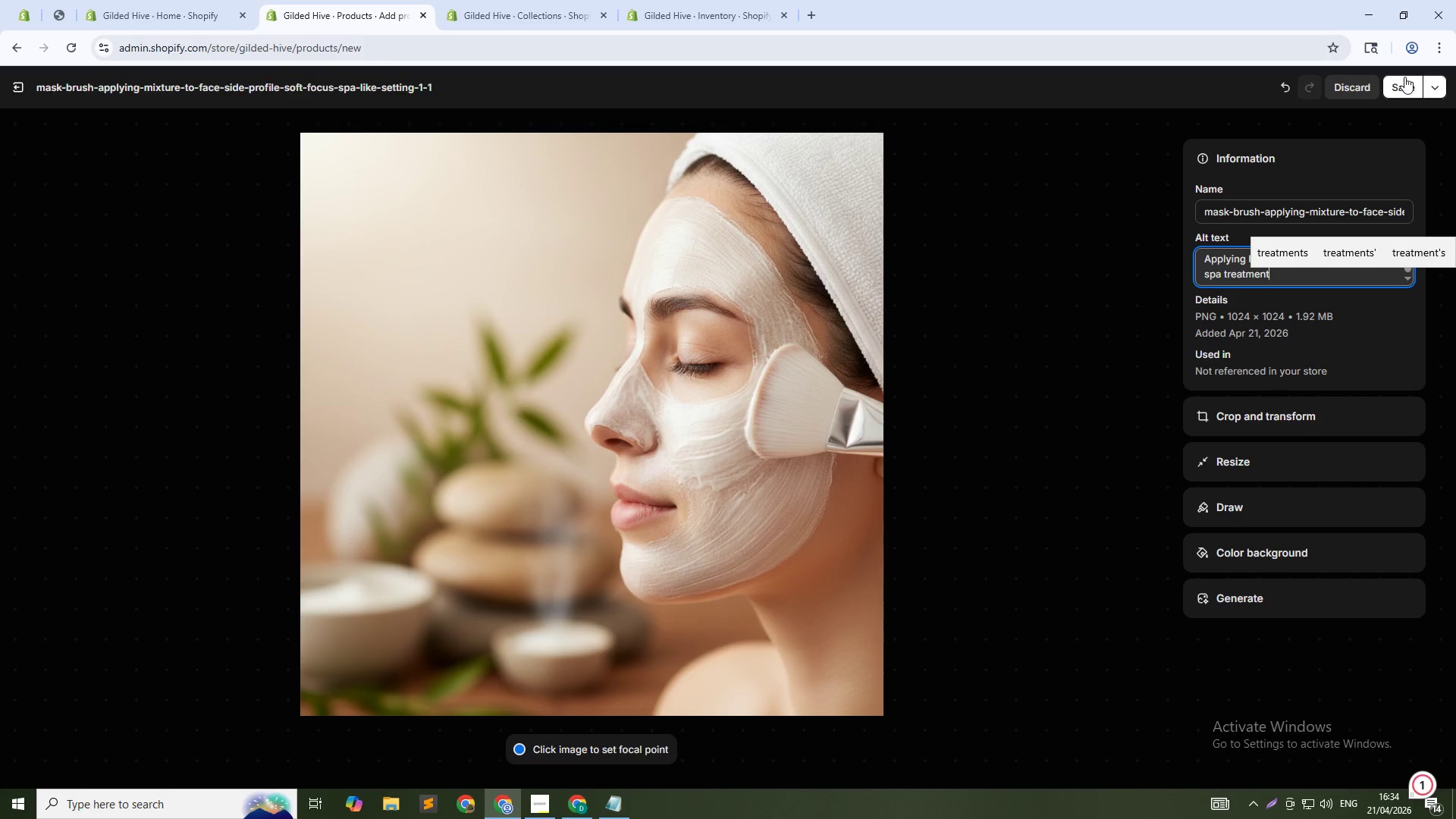 
left_click([1403, 85])
 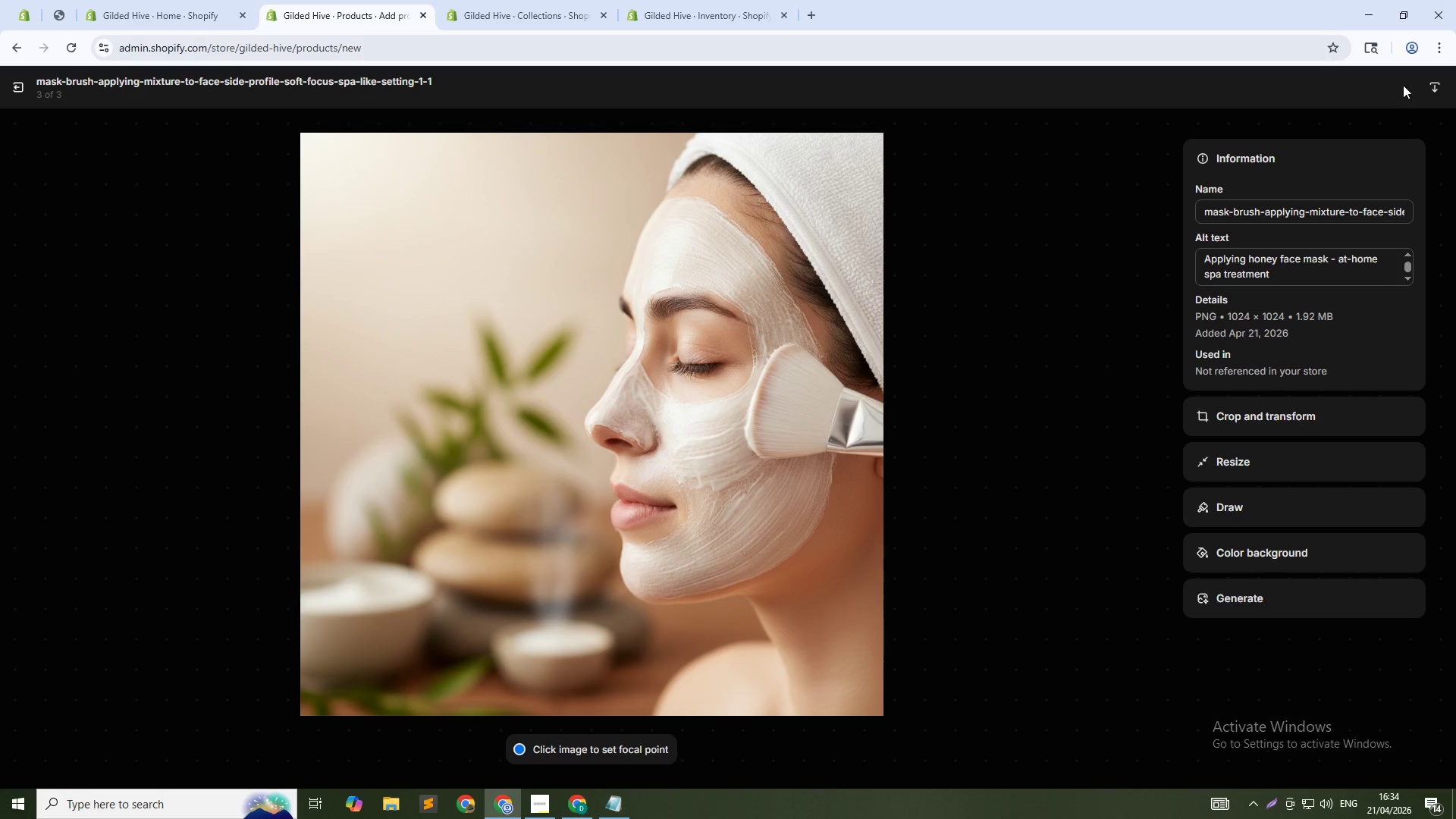 
wait(11.78)
 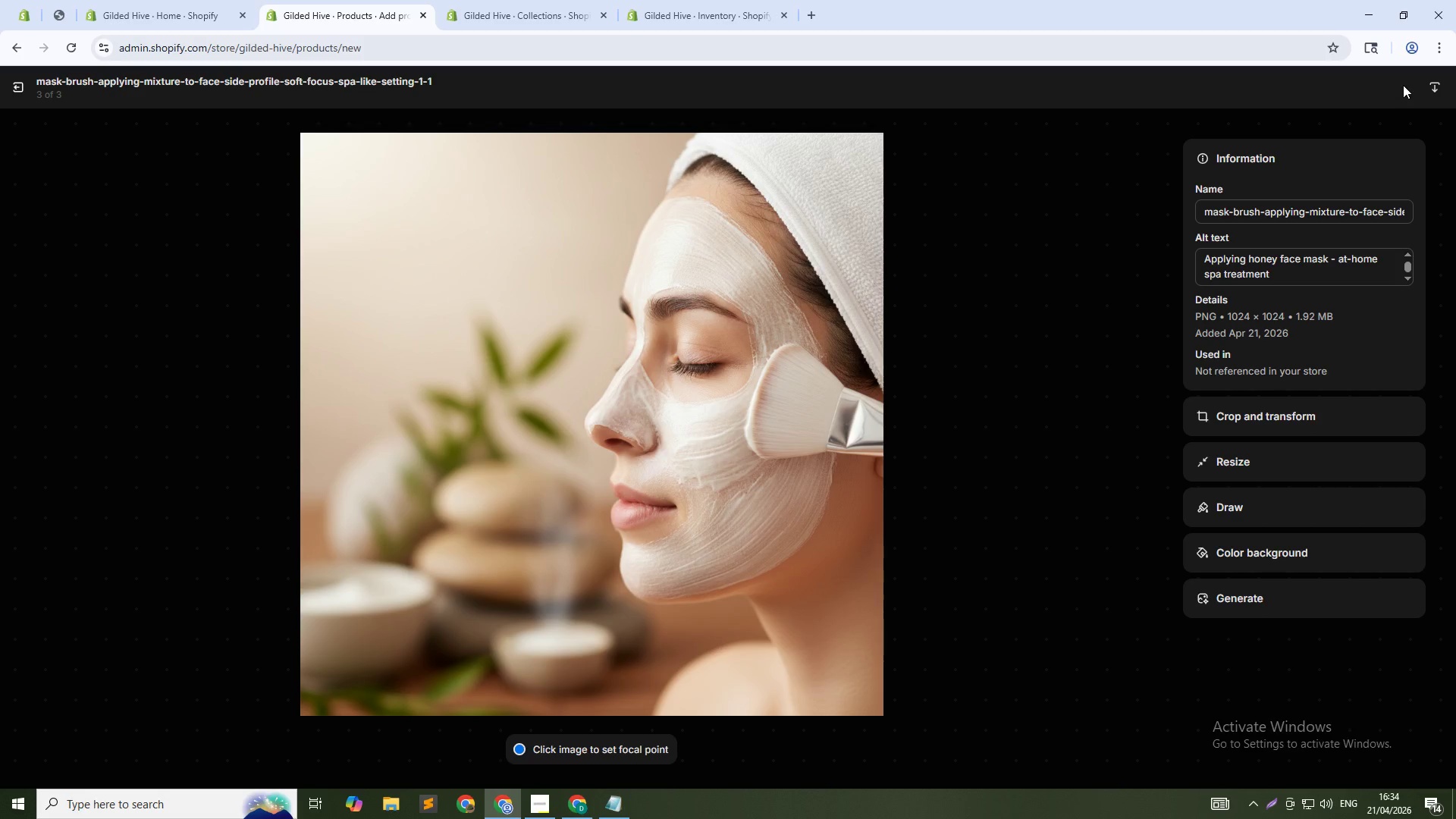 
left_click([14, 85])
 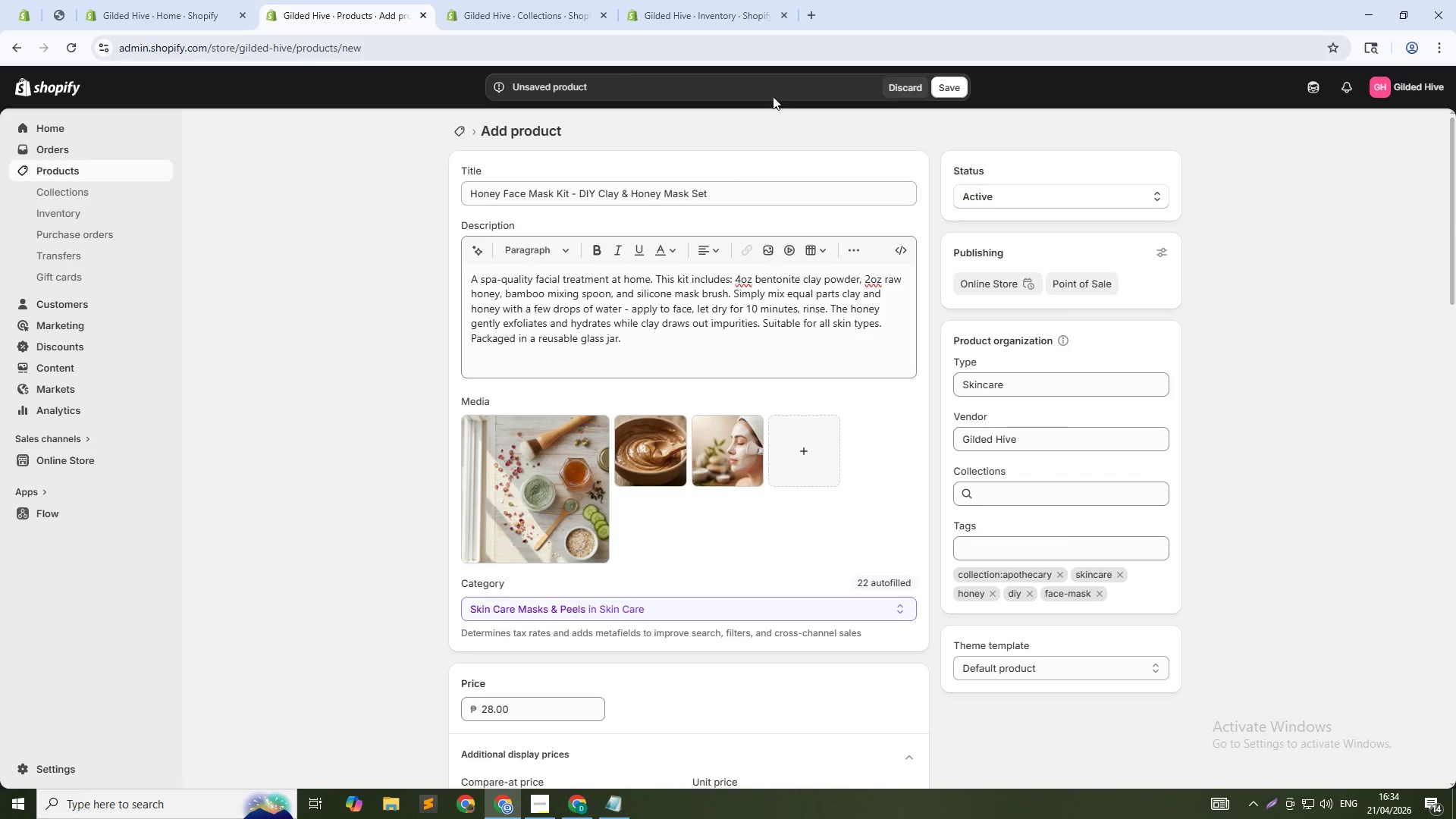 
left_click([939, 86])
 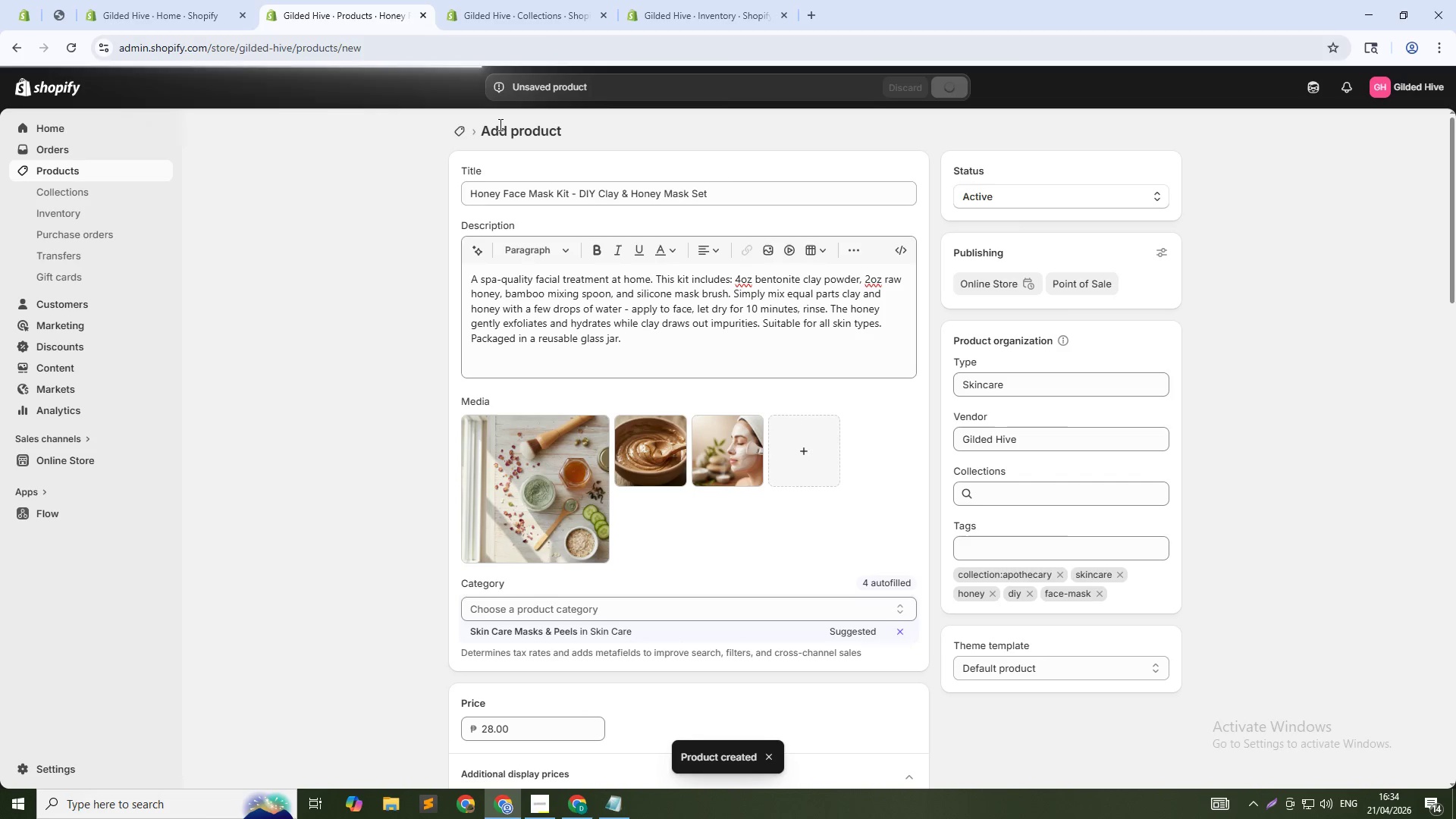 
wait(12.53)
 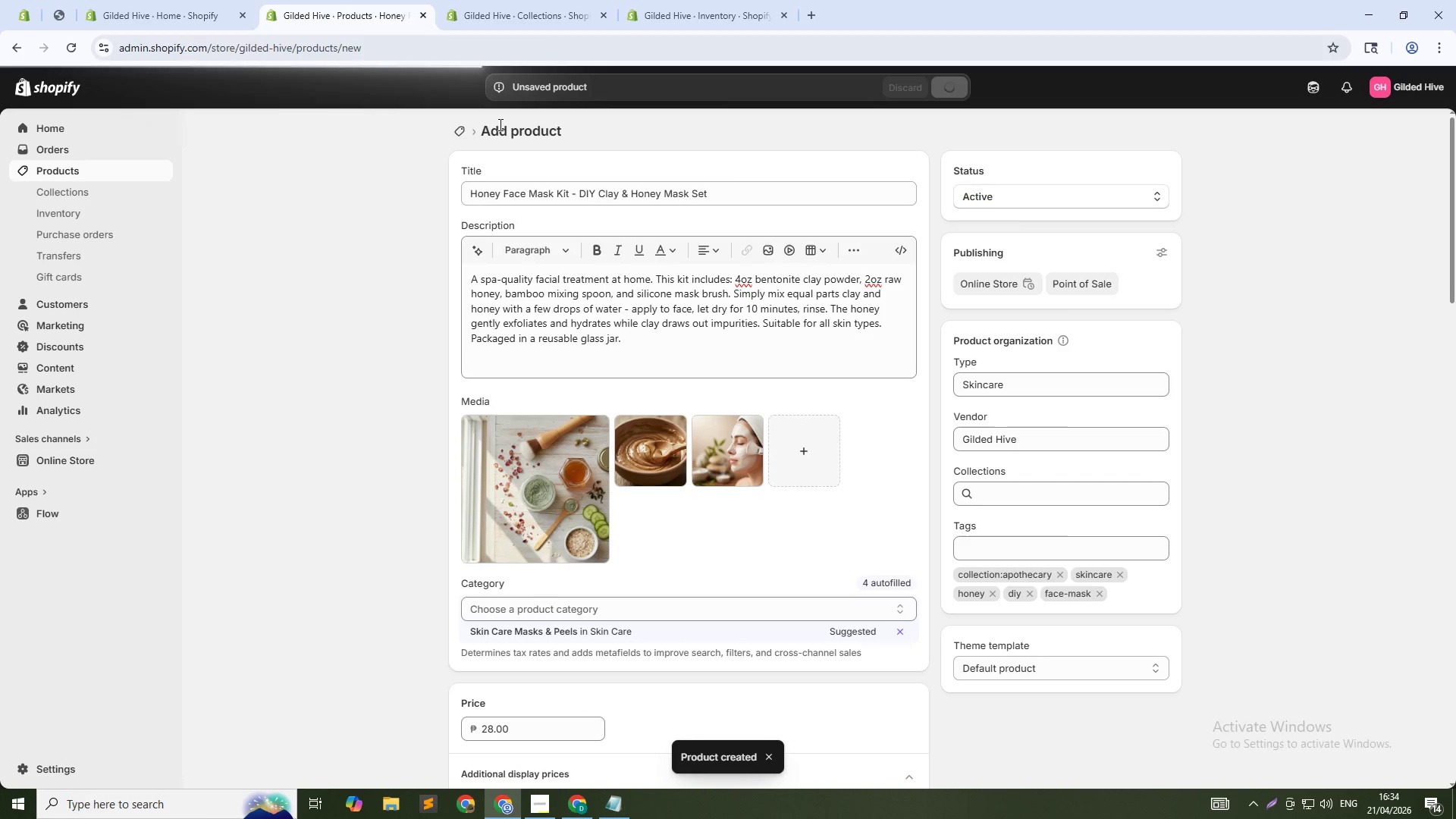 
left_click([462, 131])
 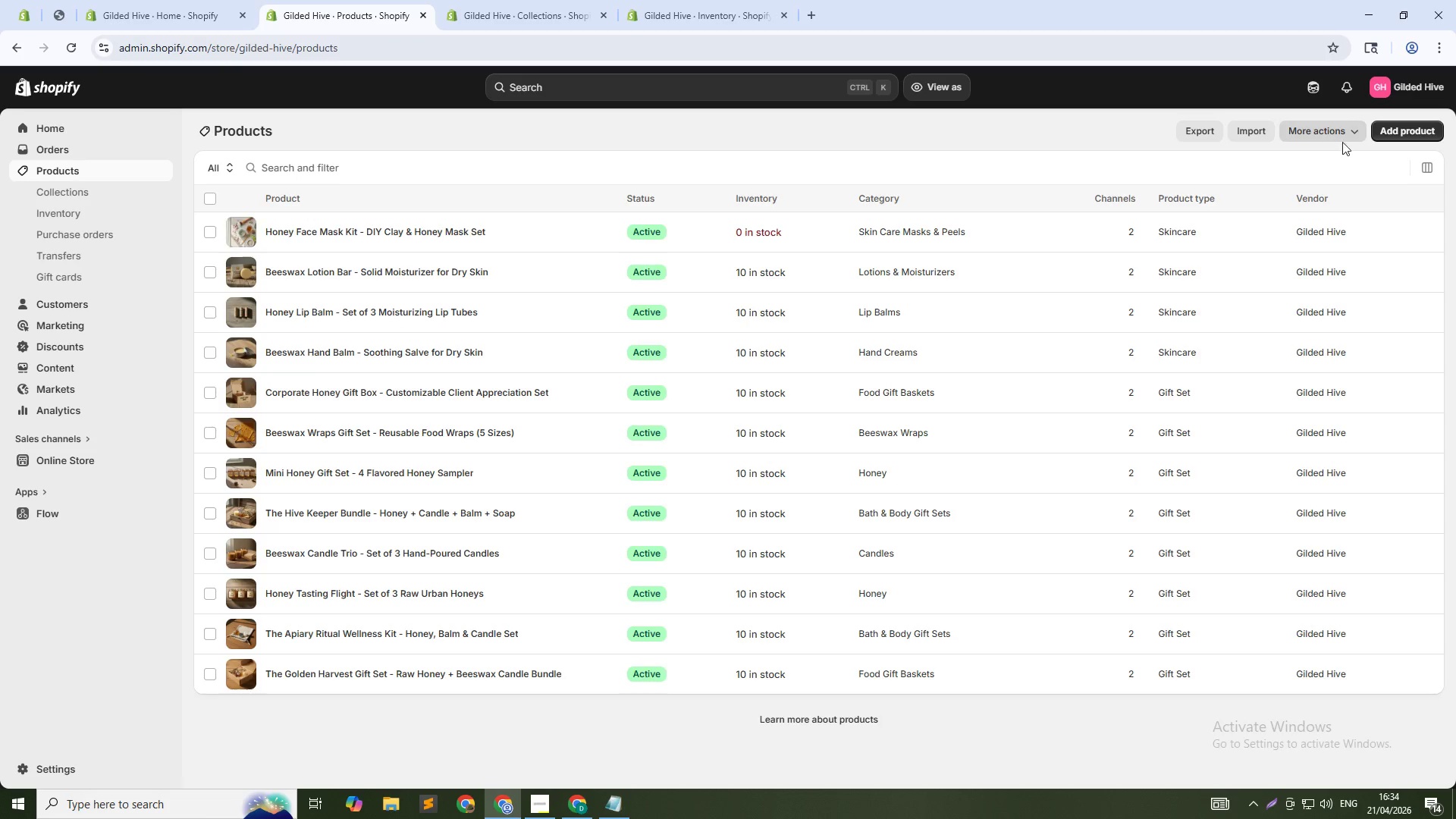 
left_click([1389, 134])
 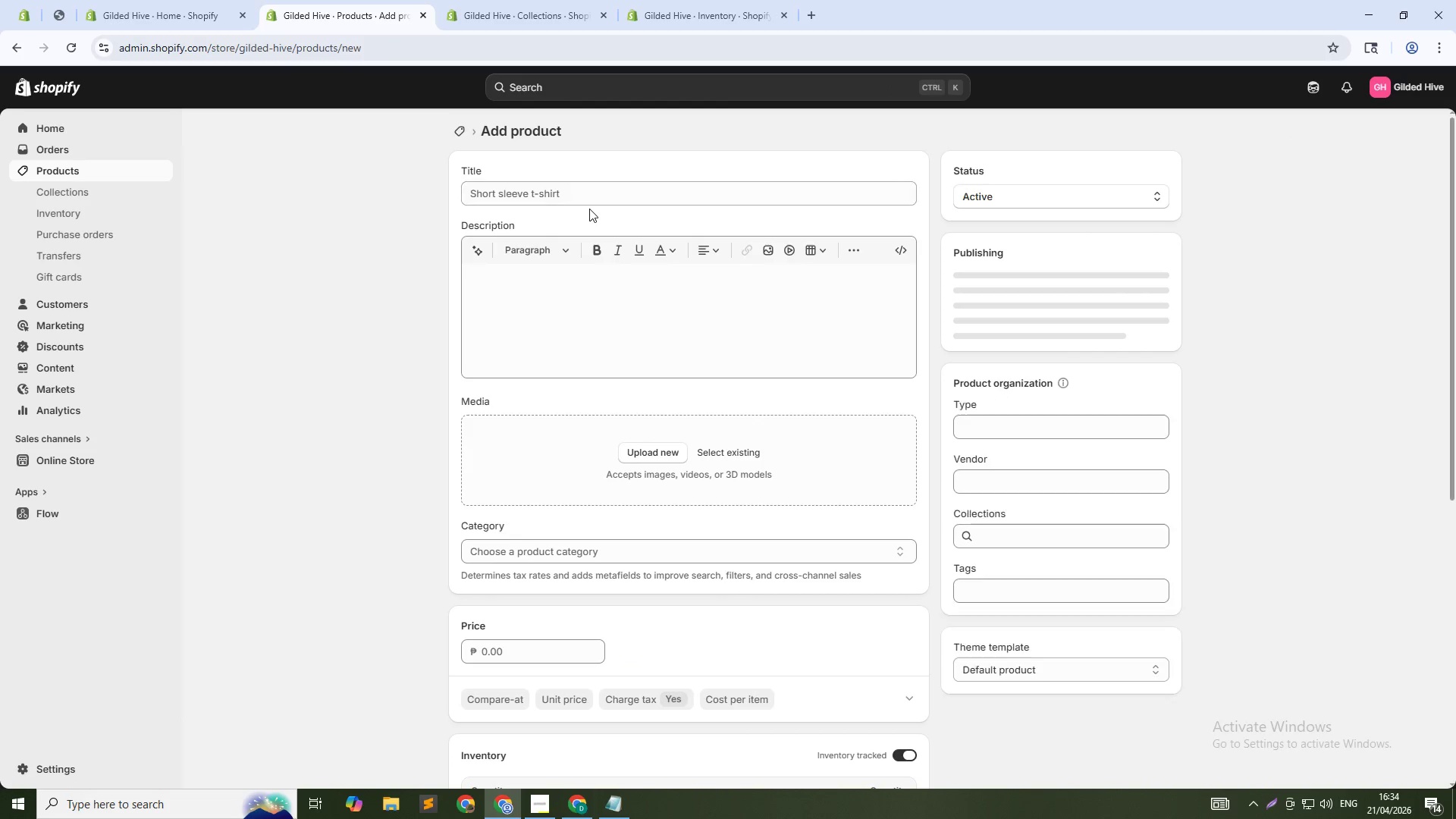 
left_click([599, 198])
 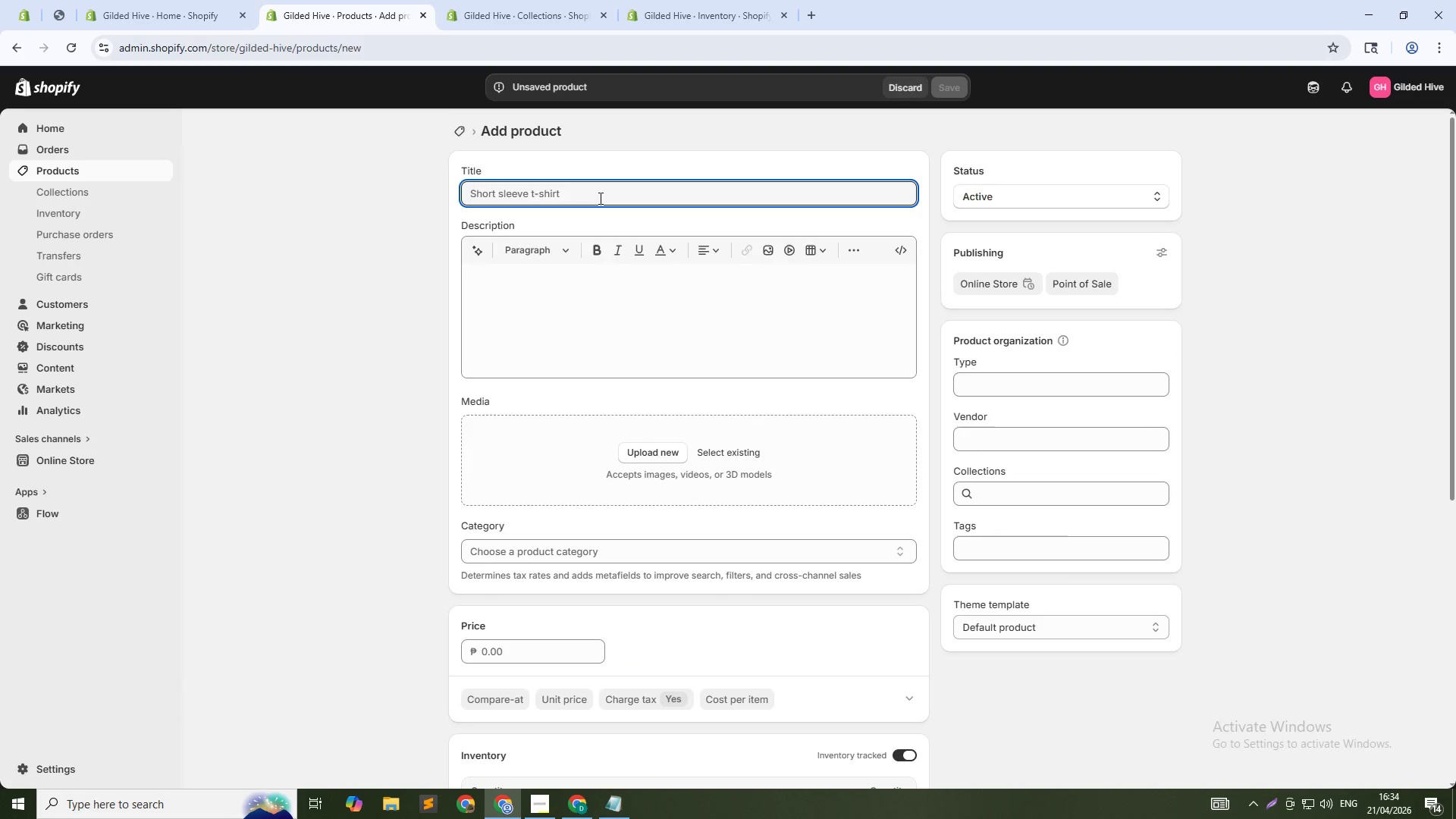 
type(Calming Sleep Balm - Lavender Beeswax Roll-On for Rest)
 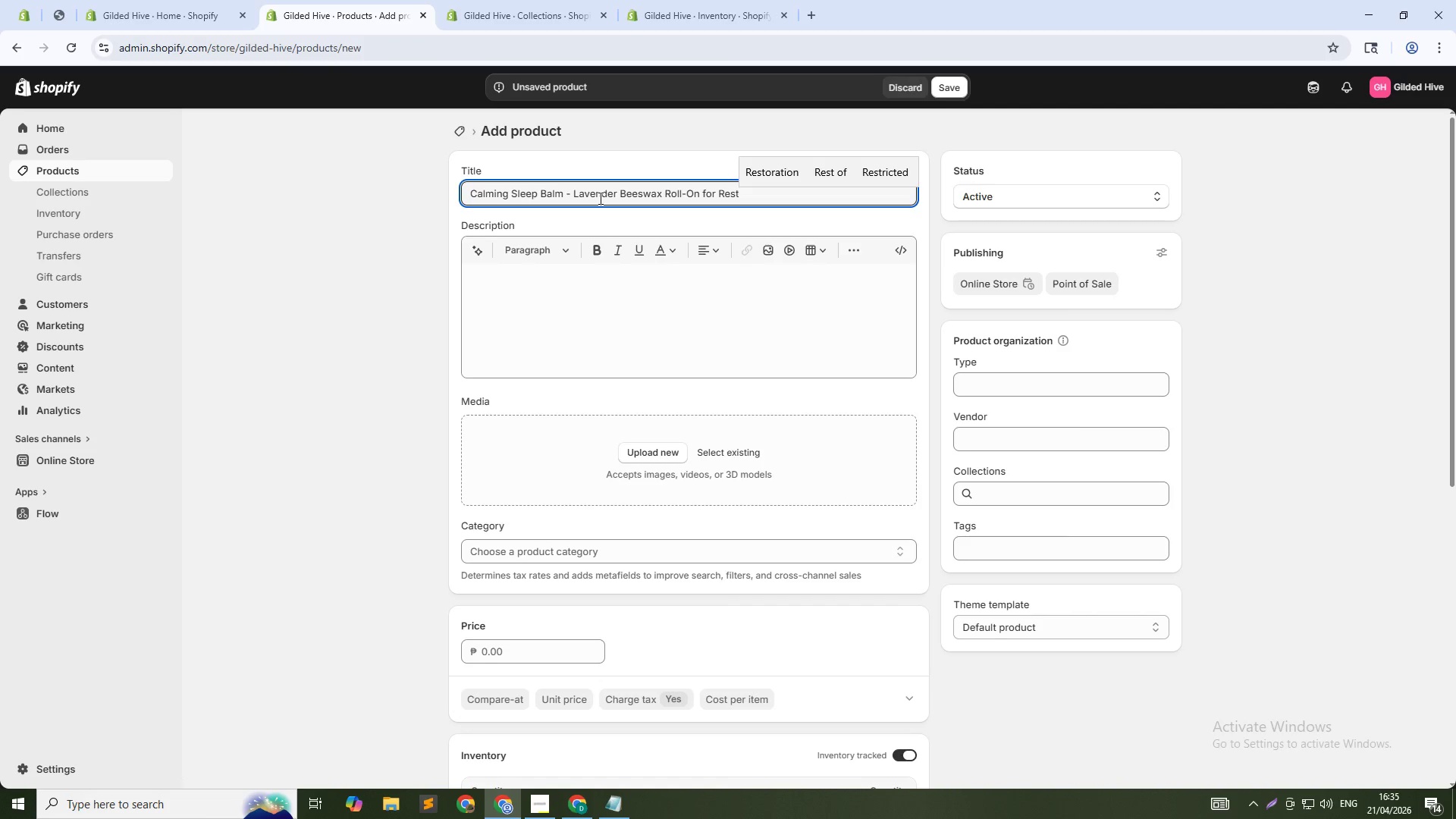 
left_click([522, 287])
 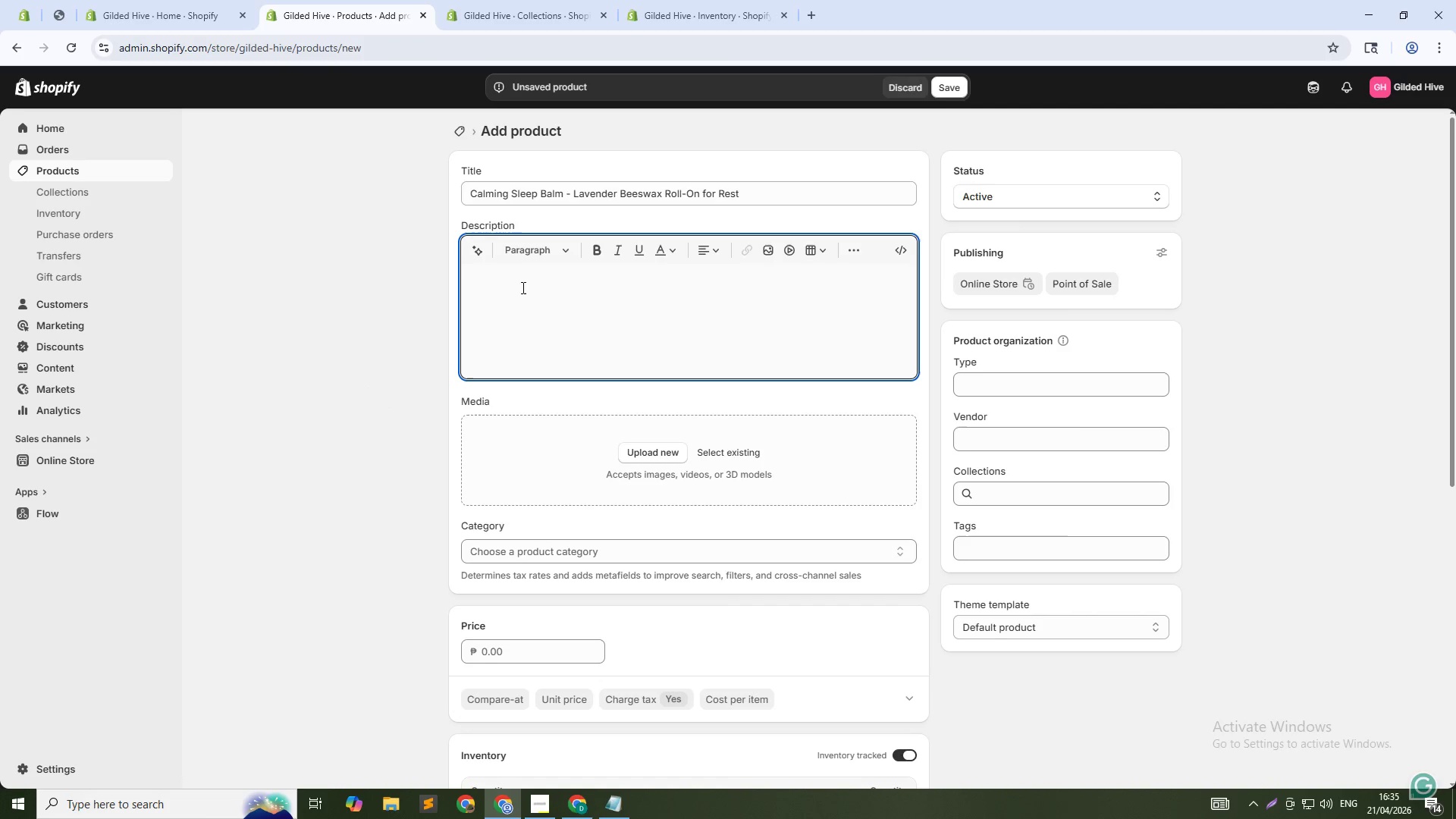 
type(Wind down at the end of the day with our calming sleep balm. This roll-on stick combines beeswax, shea butter, and essential oils of lavender, chamomile, and bergamot. Apply to temples, wrists, and behind)
 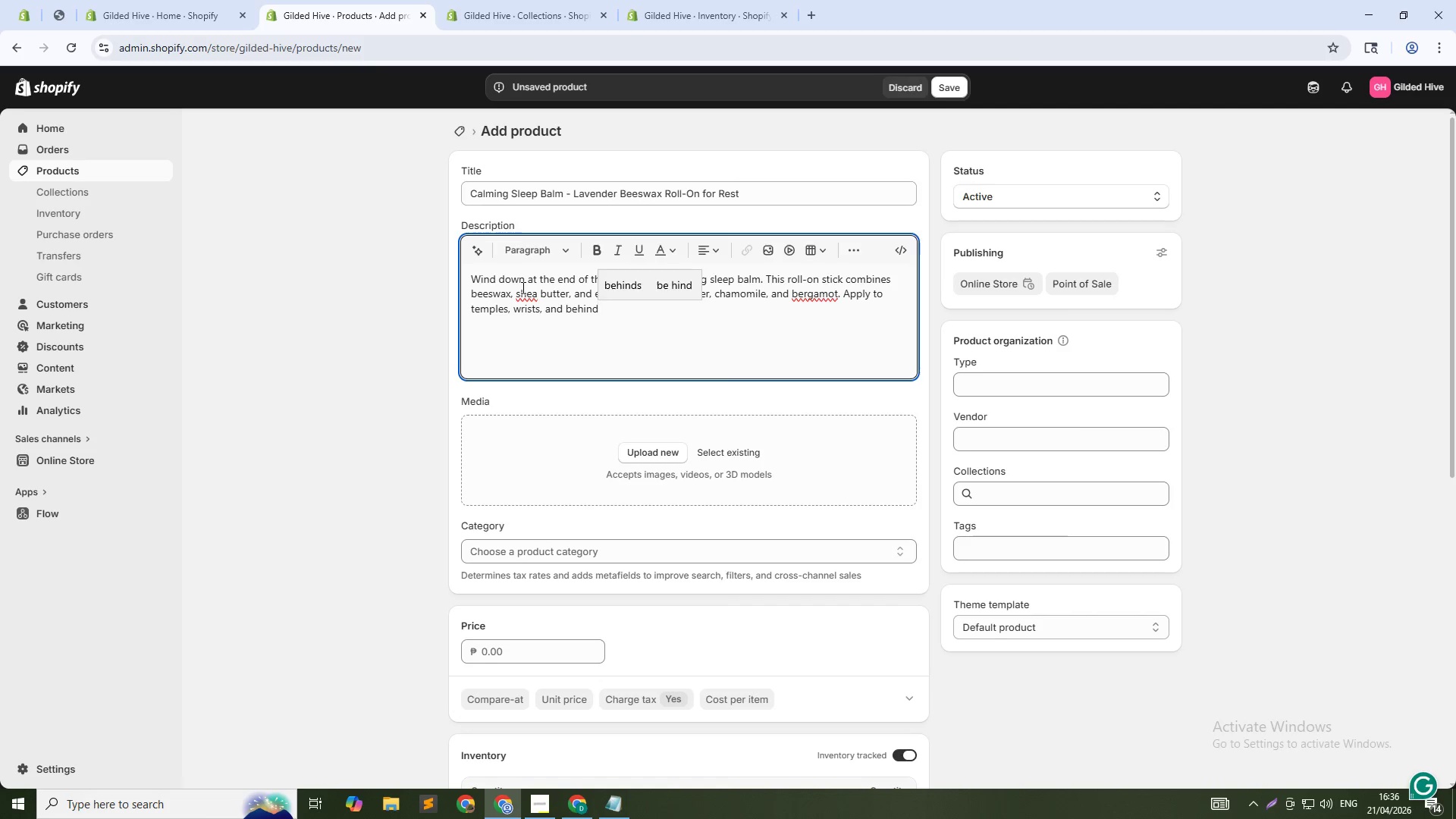 
wait(5.31)
 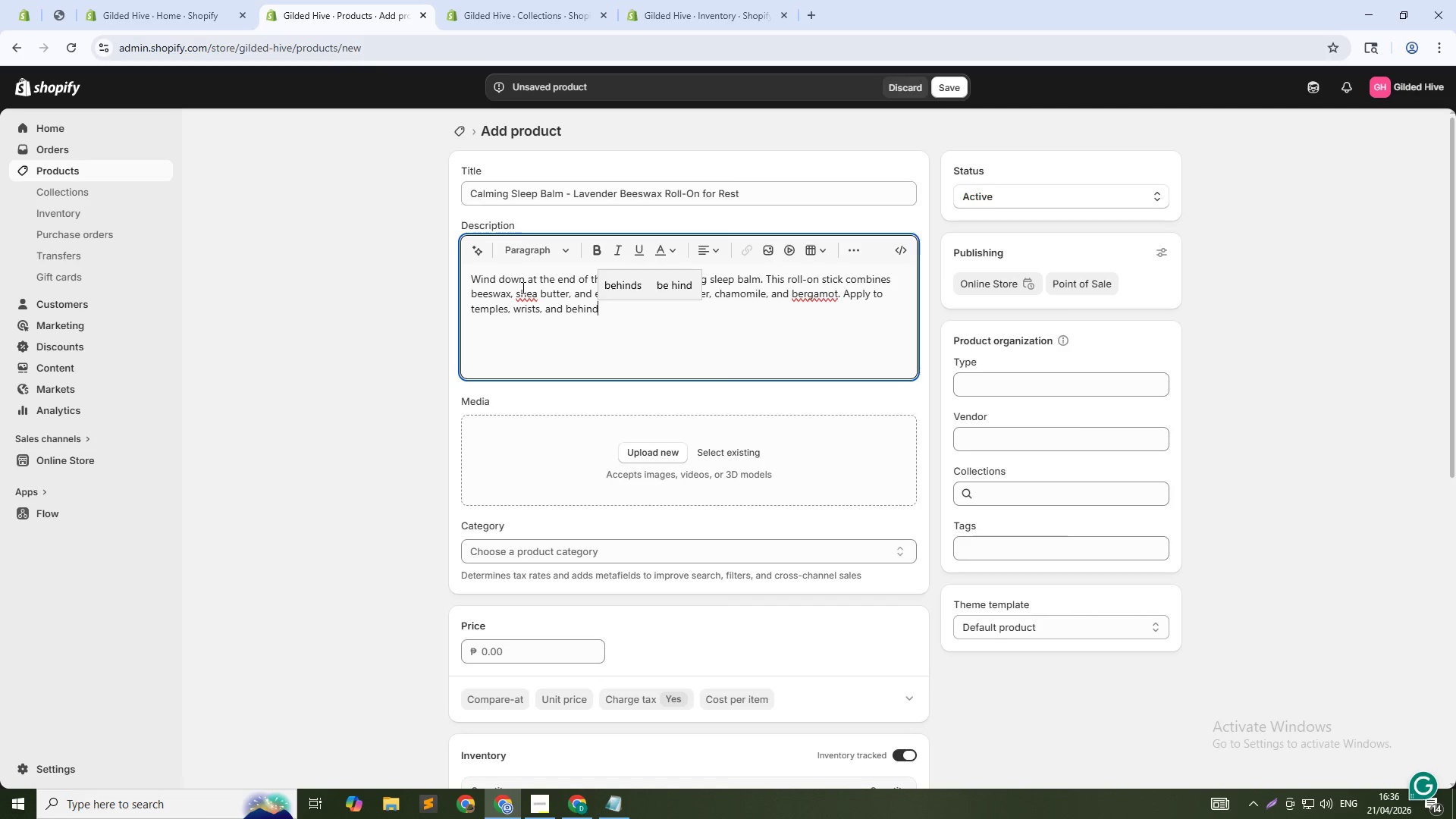 
type( ears before bed. The soothing aroma signals your)
 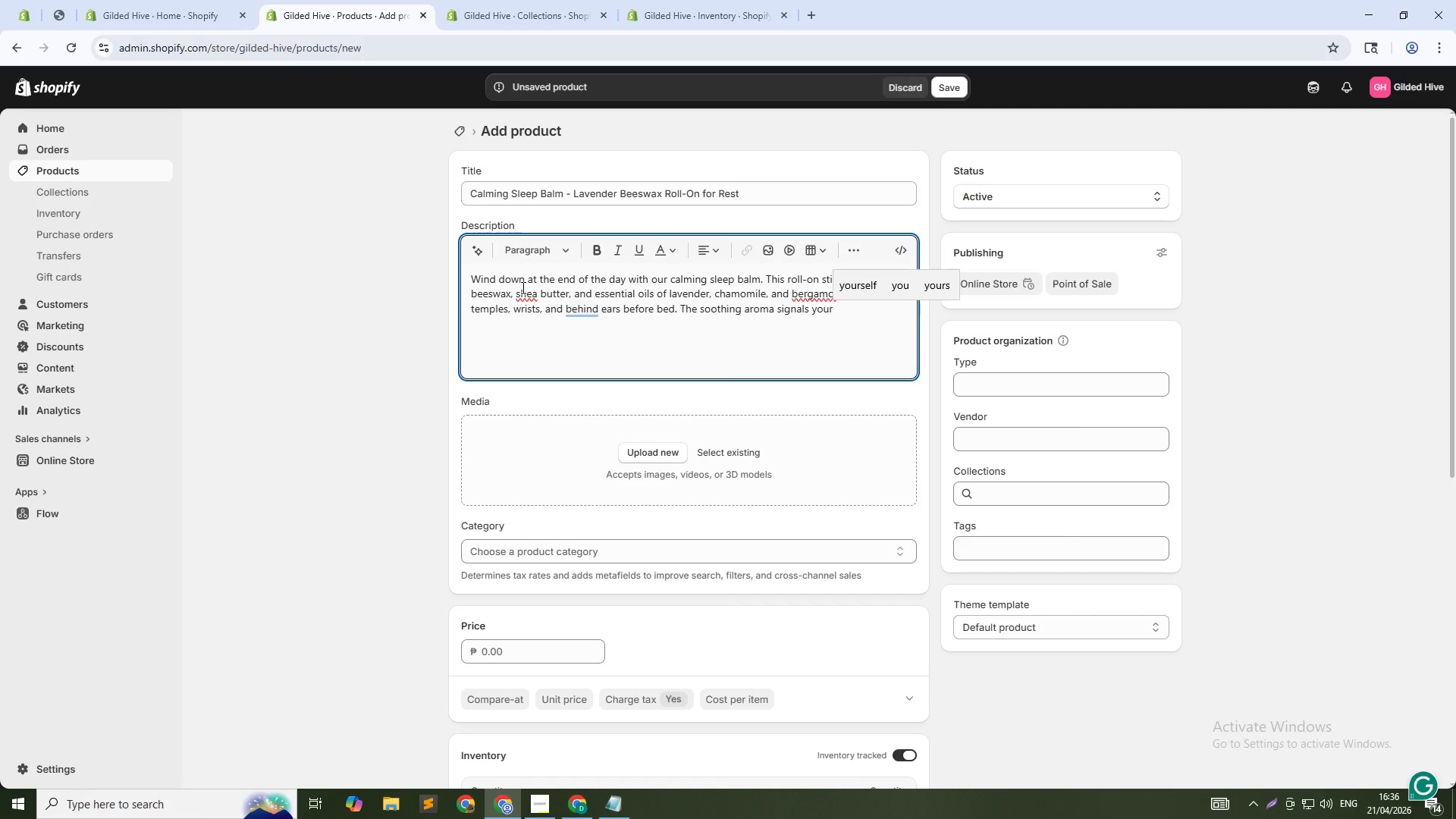 
wait(5.88)
 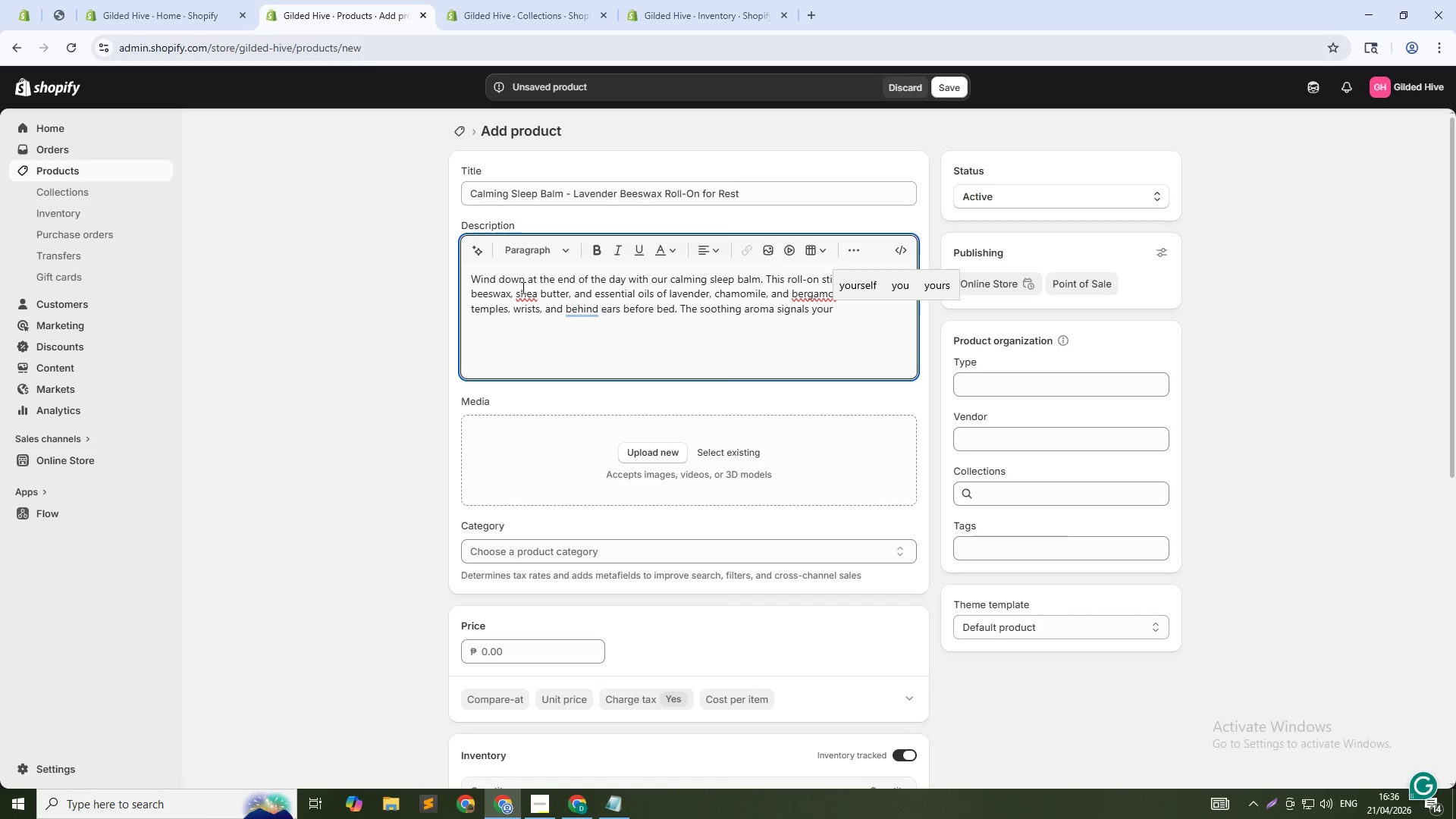 
type( nervous system that it's time to rest.)
 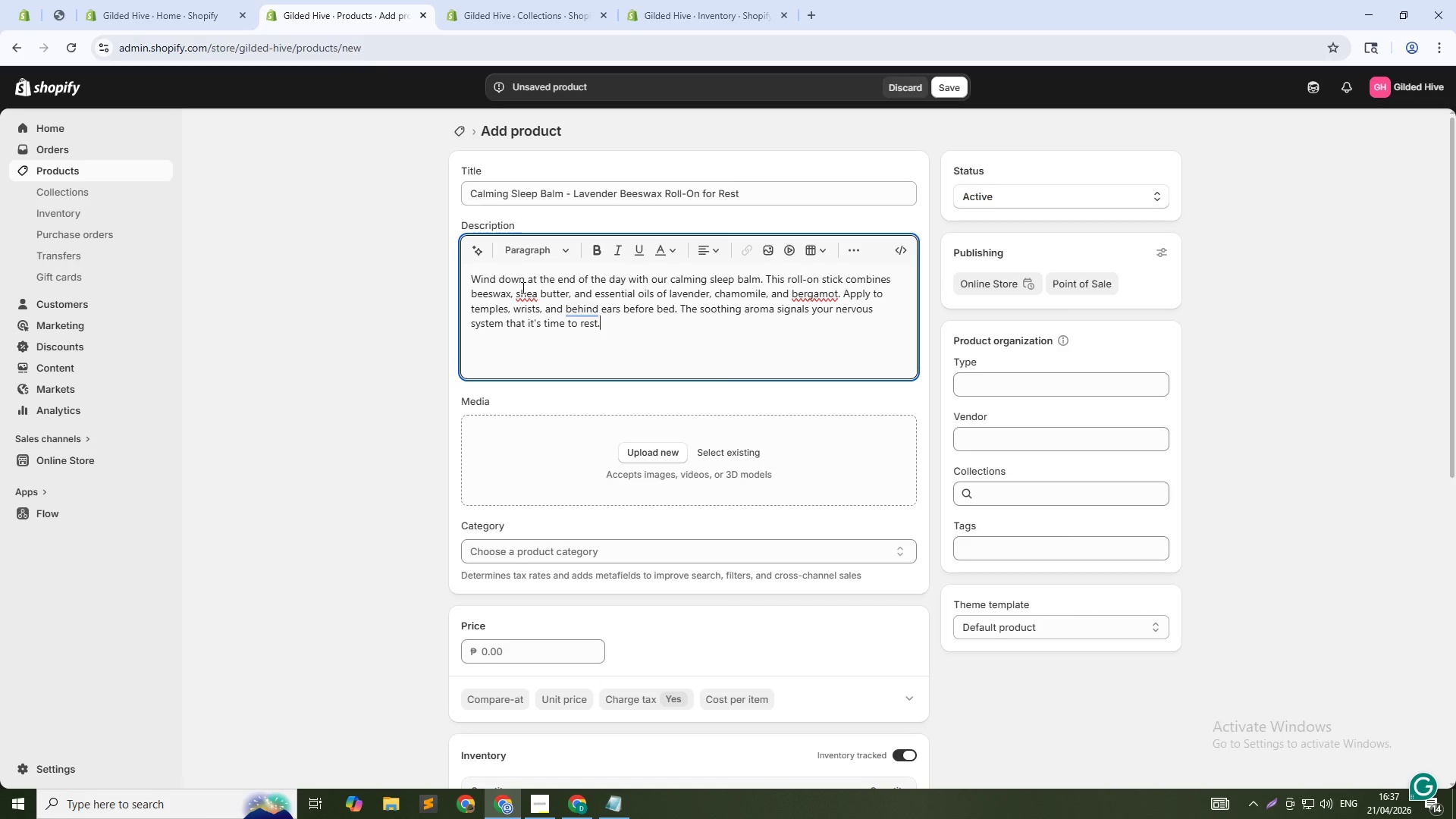 
wait(7.34)
 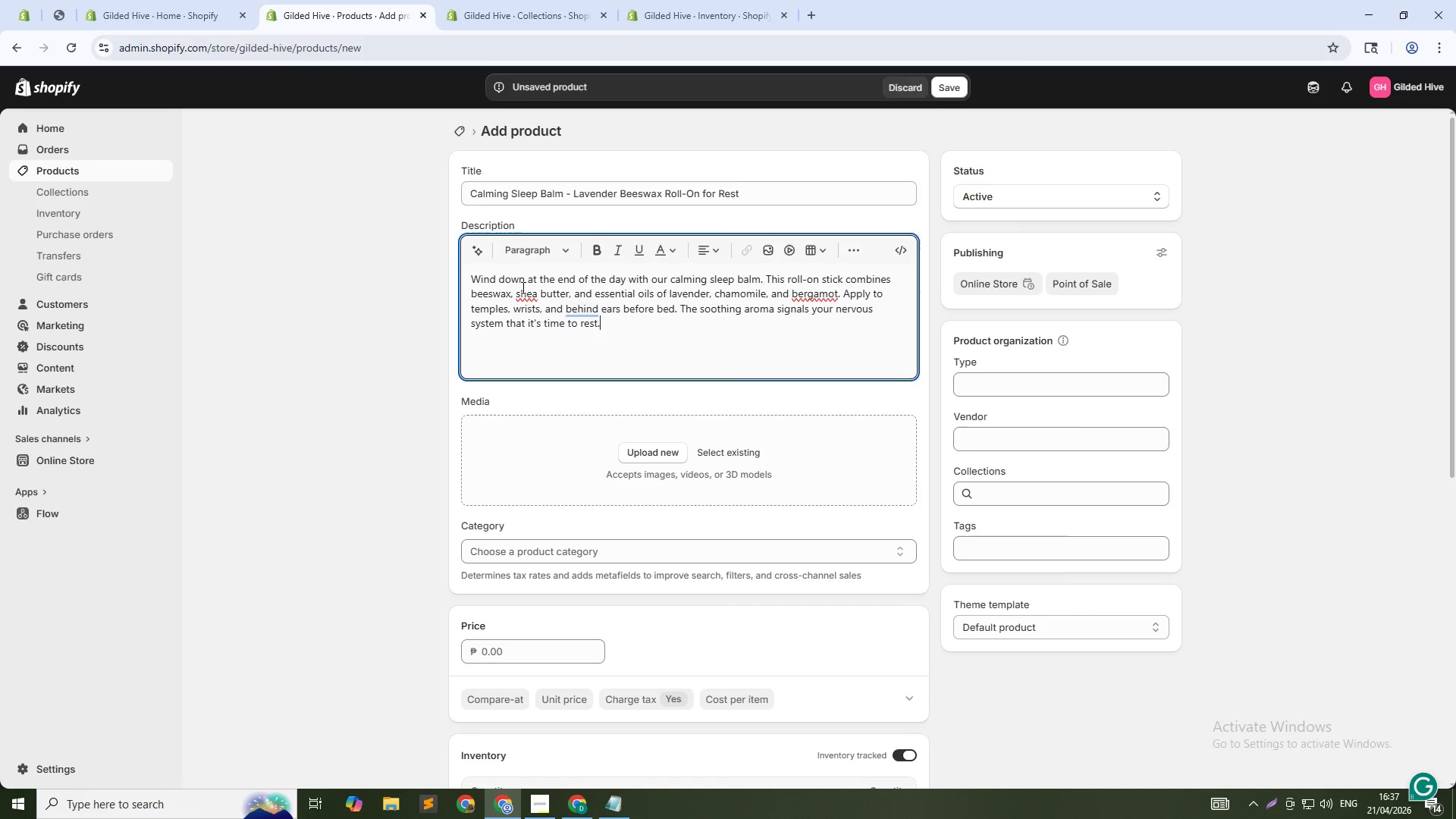 
type( Packaged in a 0.5oz recyclable tube. Perfect for travelers, insomniacs, or anyone nedd)
key(Backspace)
key(Backspace)
type(eding better sleep.)
 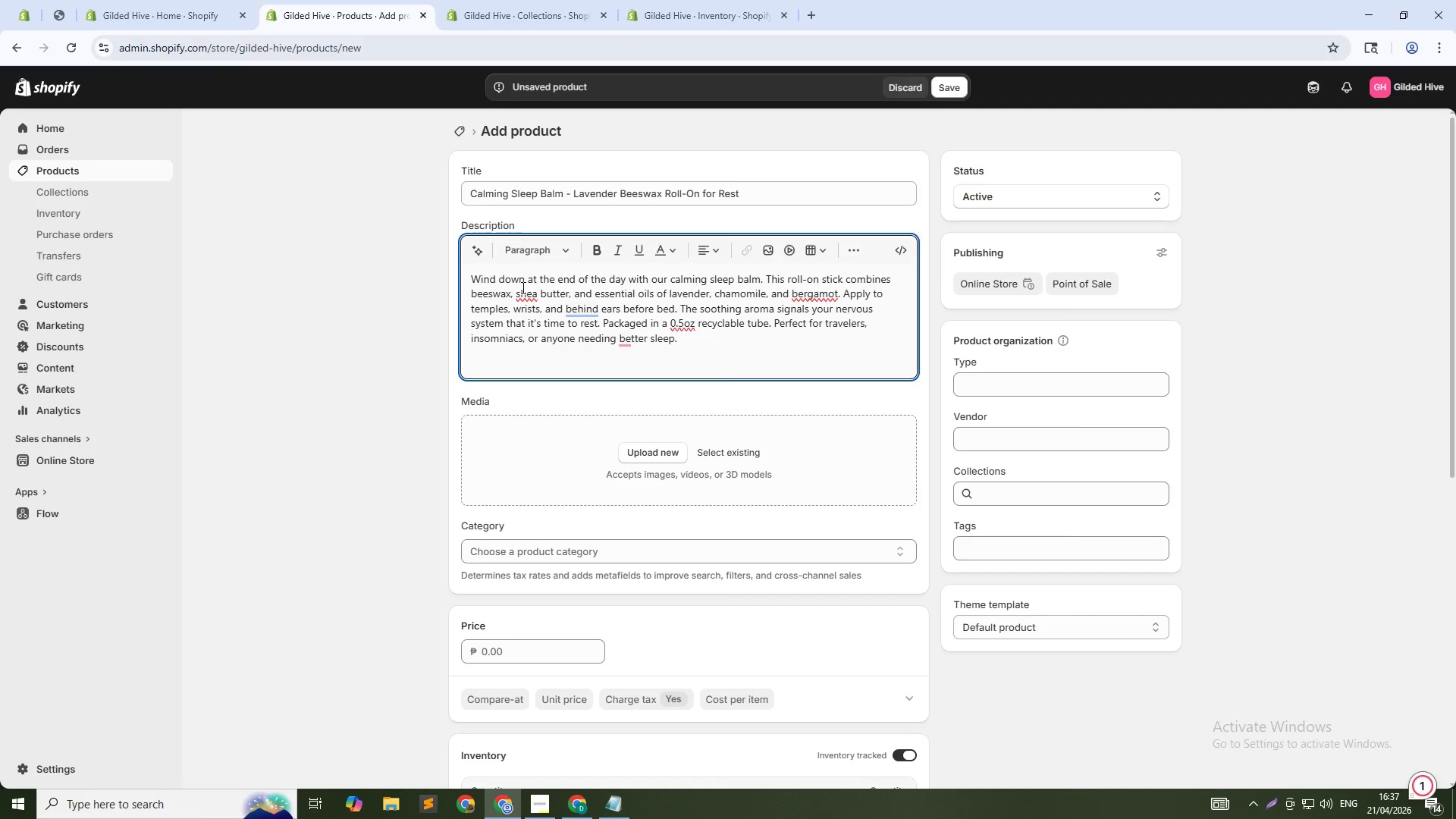 
wait(5.33)
 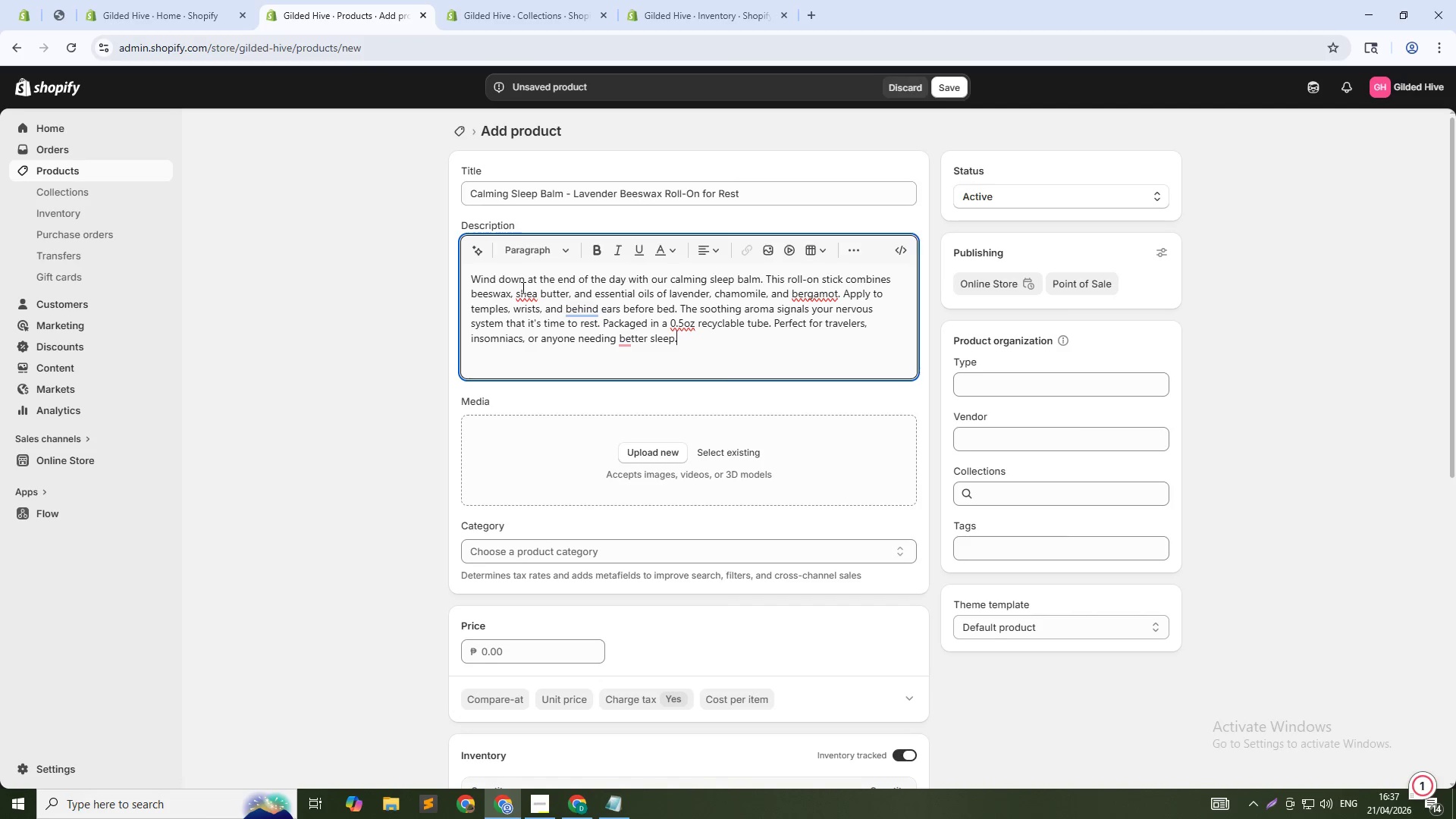 
left_click([496, 654])
 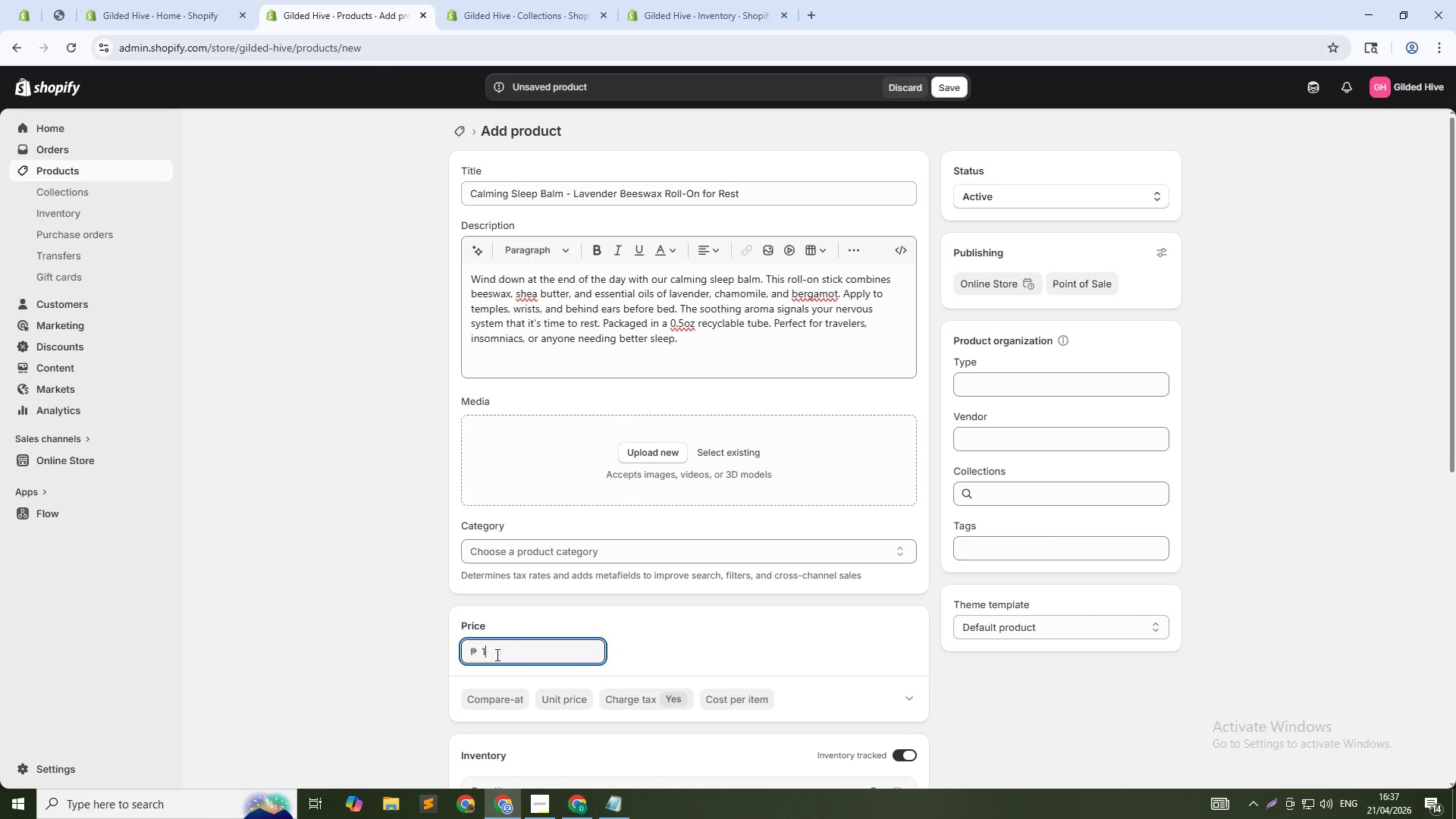 
type(12)
 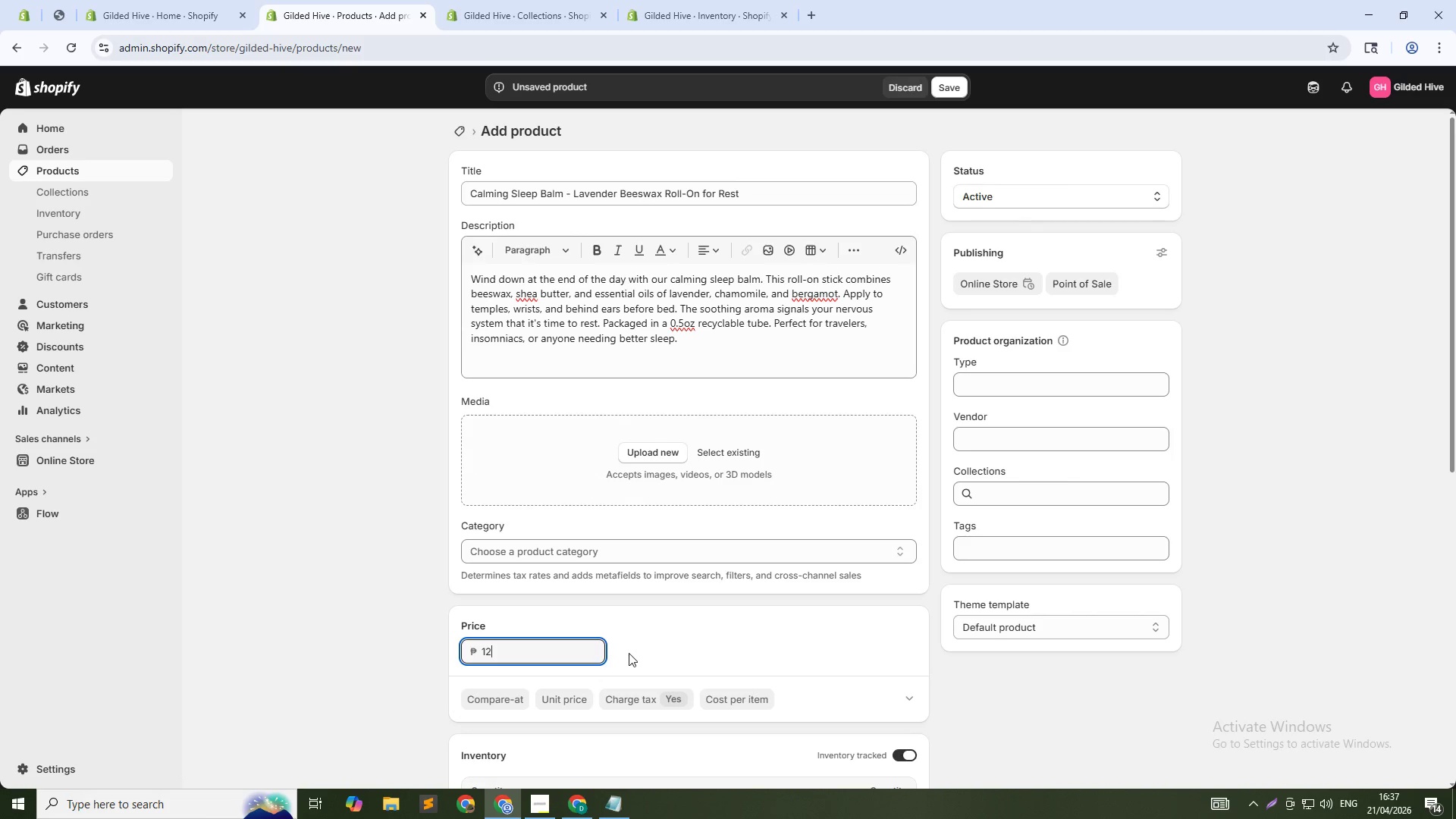 
scroll: coordinate [592, 636], scroll_direction: down, amount: 2.0
 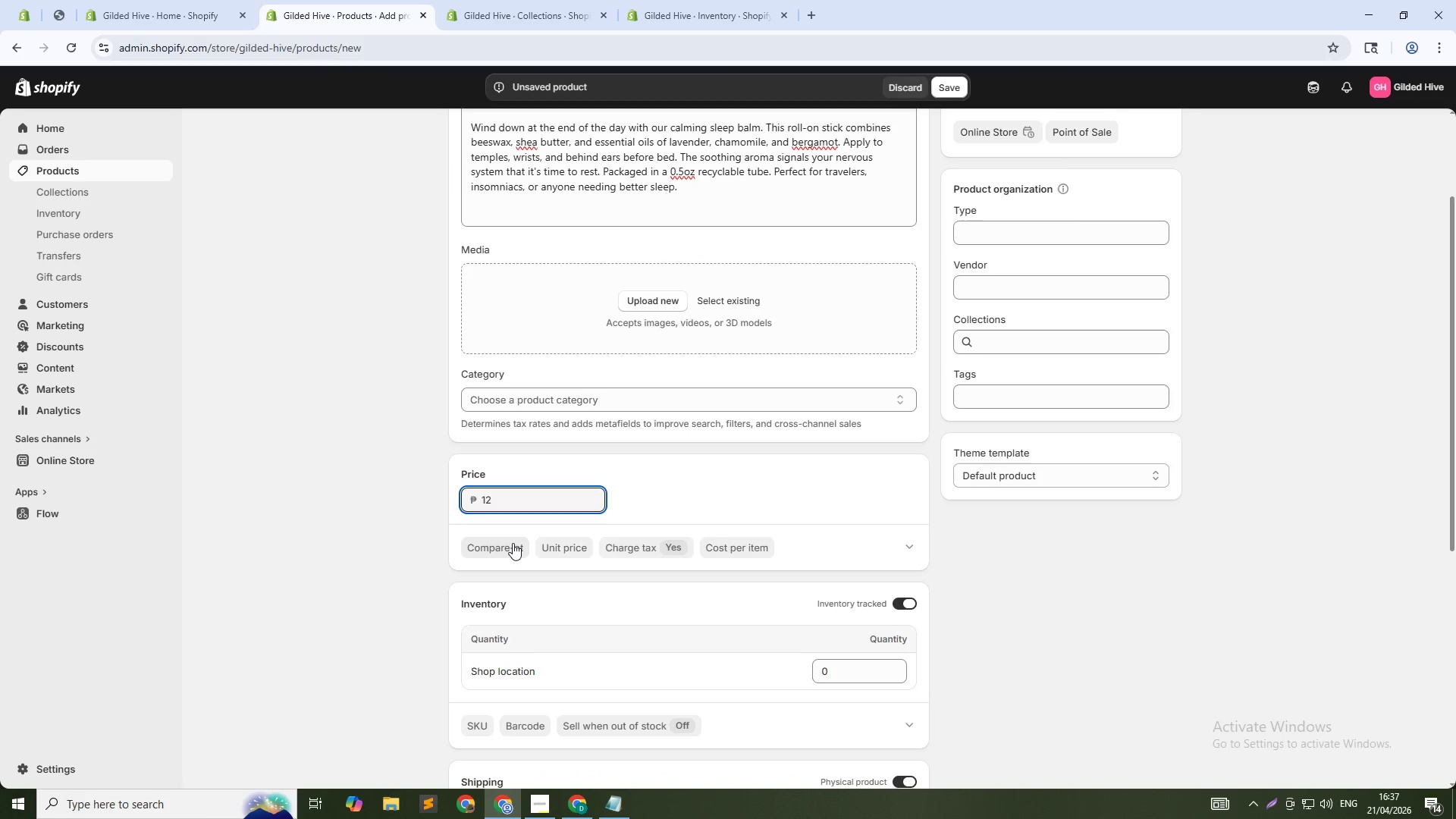 
left_click([513, 543])
 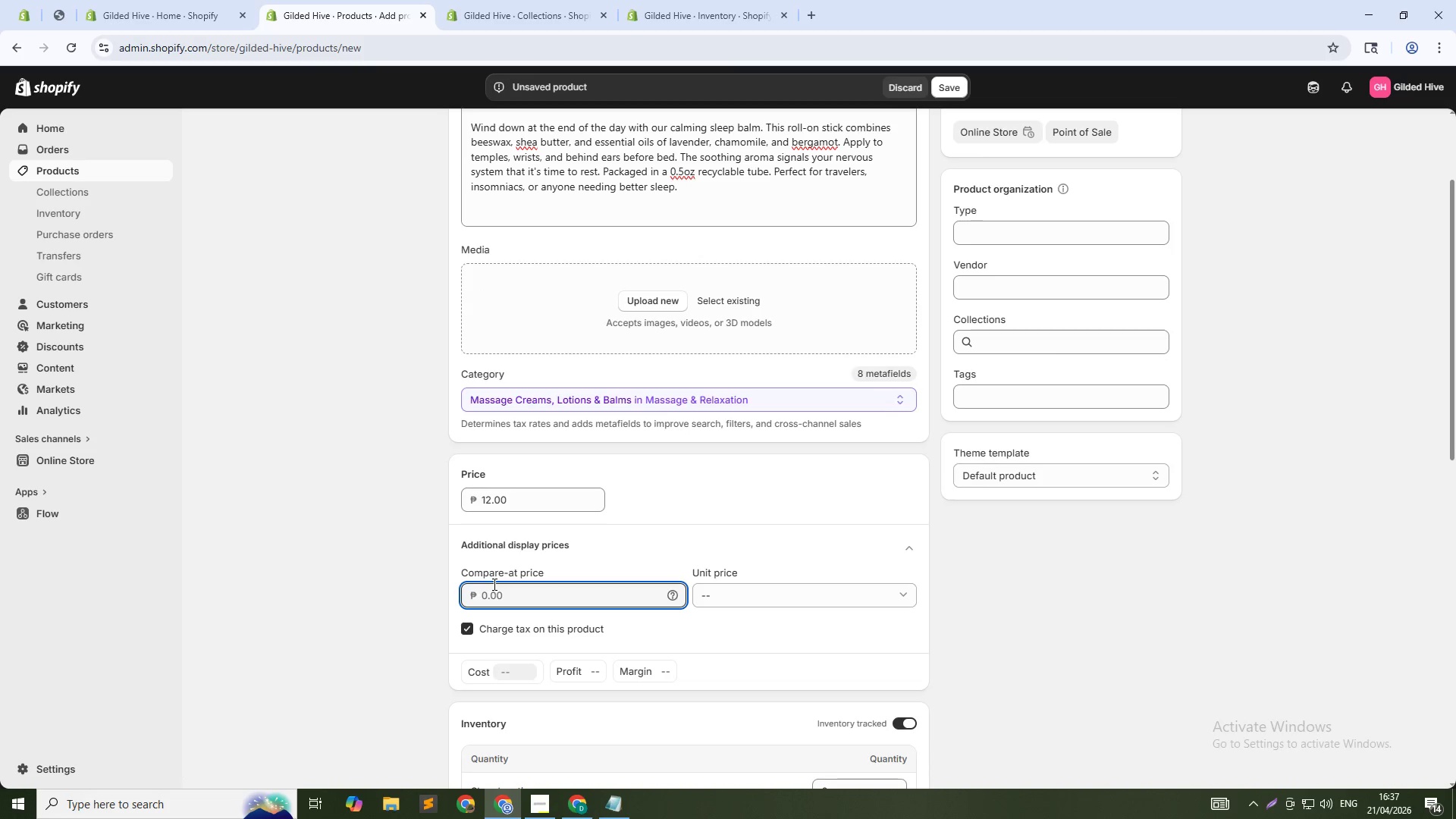 
type(16)
 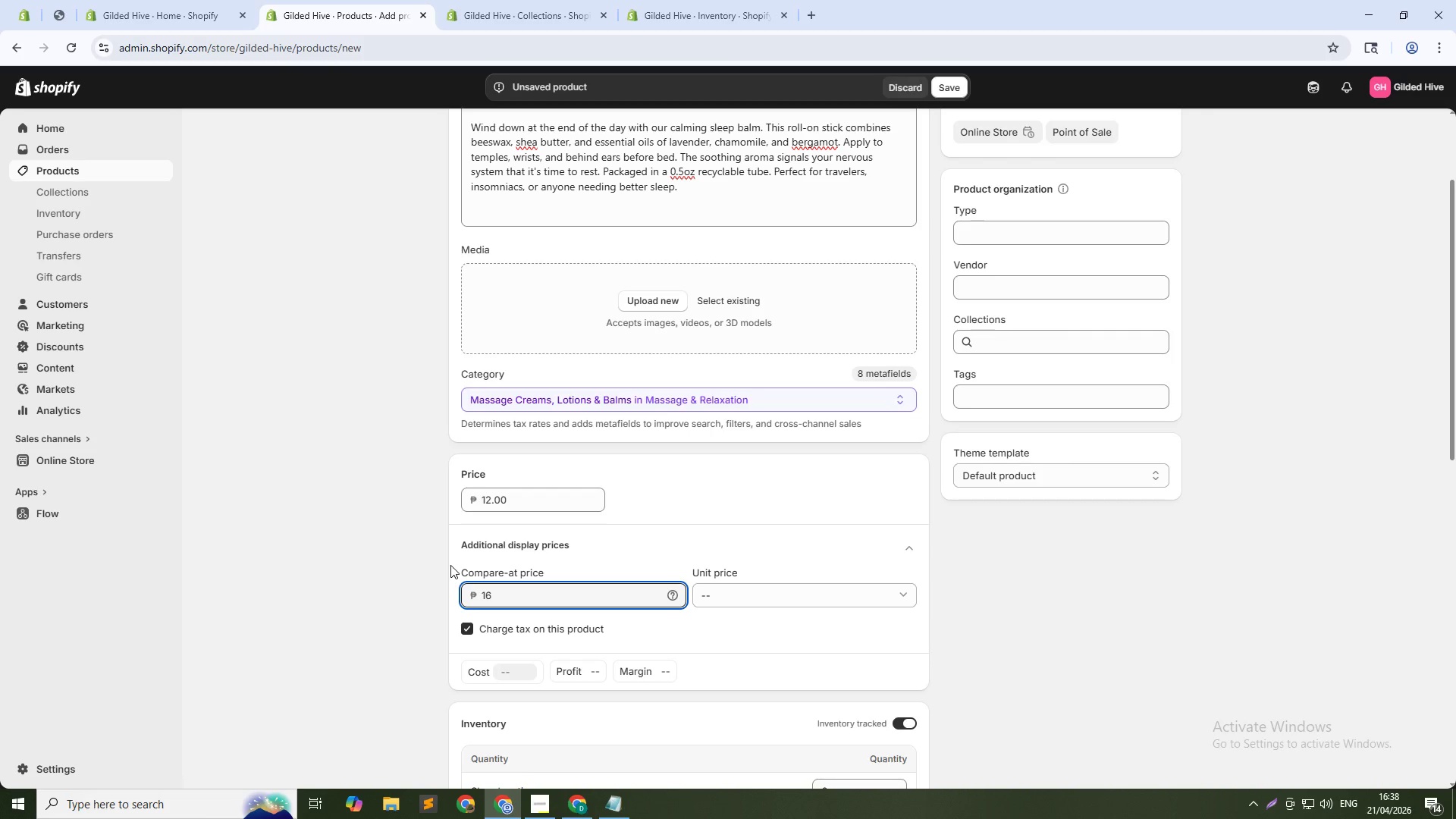 
wait(8.7)
 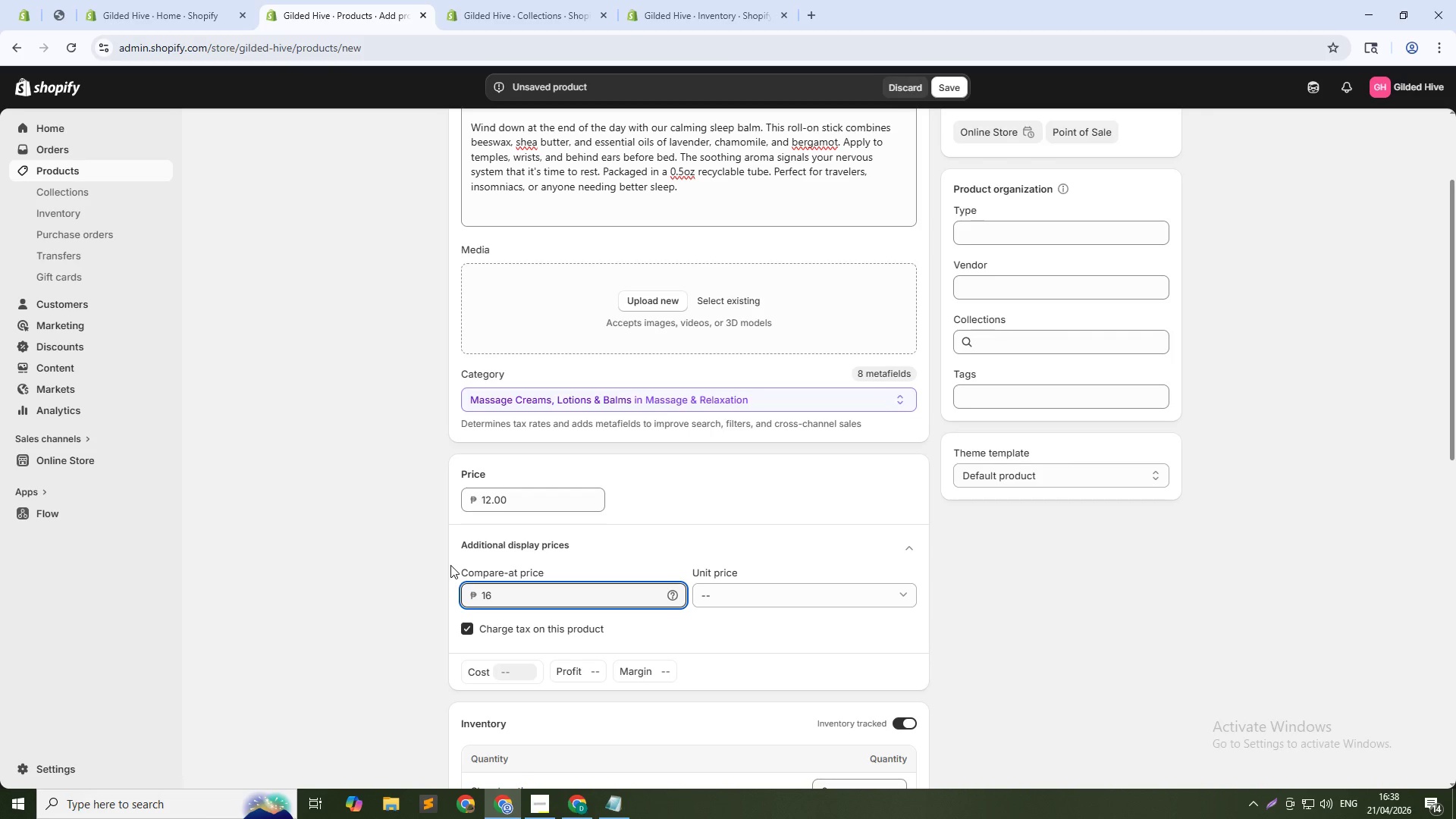 
left_click([1047, 234])
 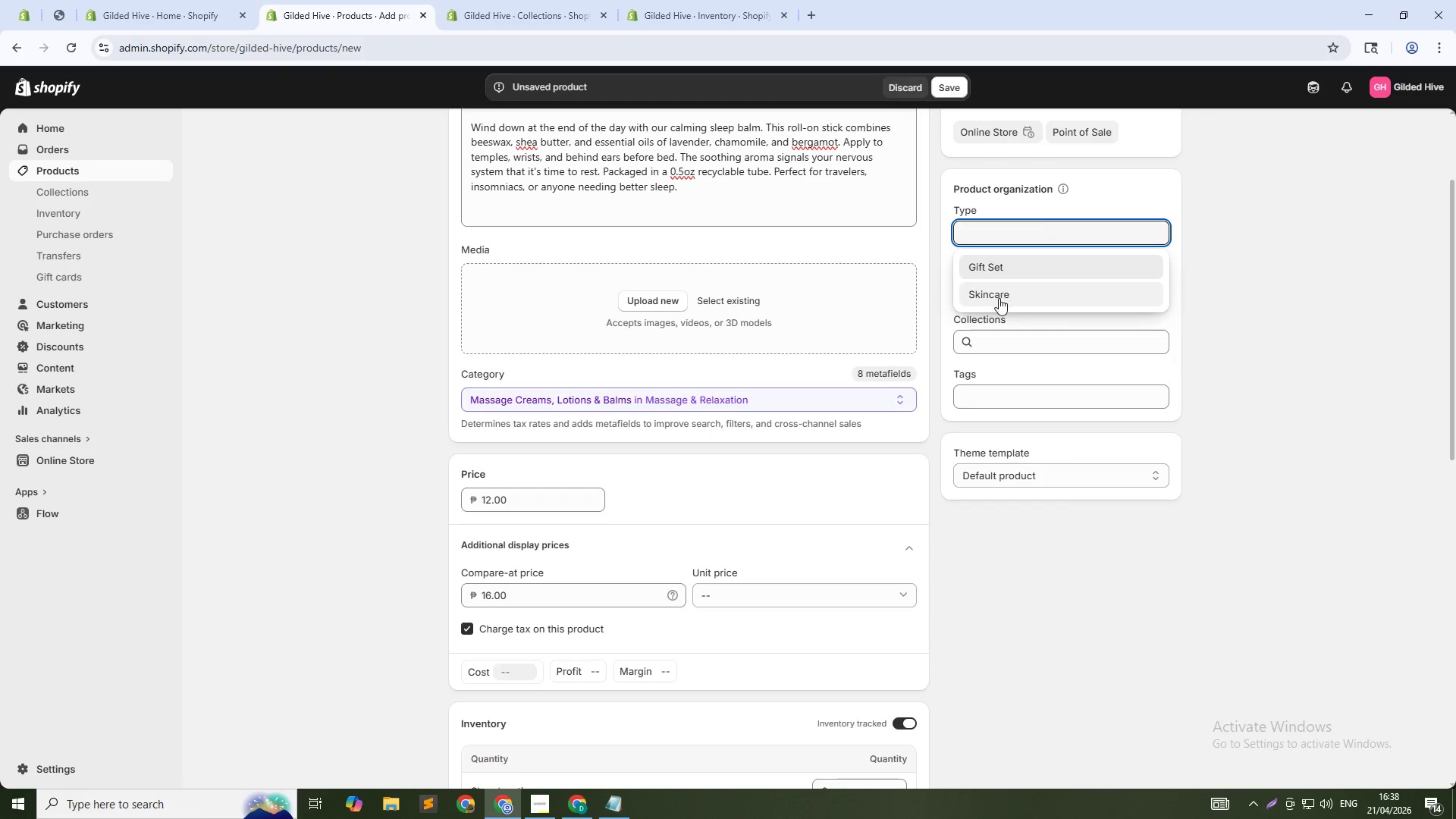 
left_click([999, 298])
 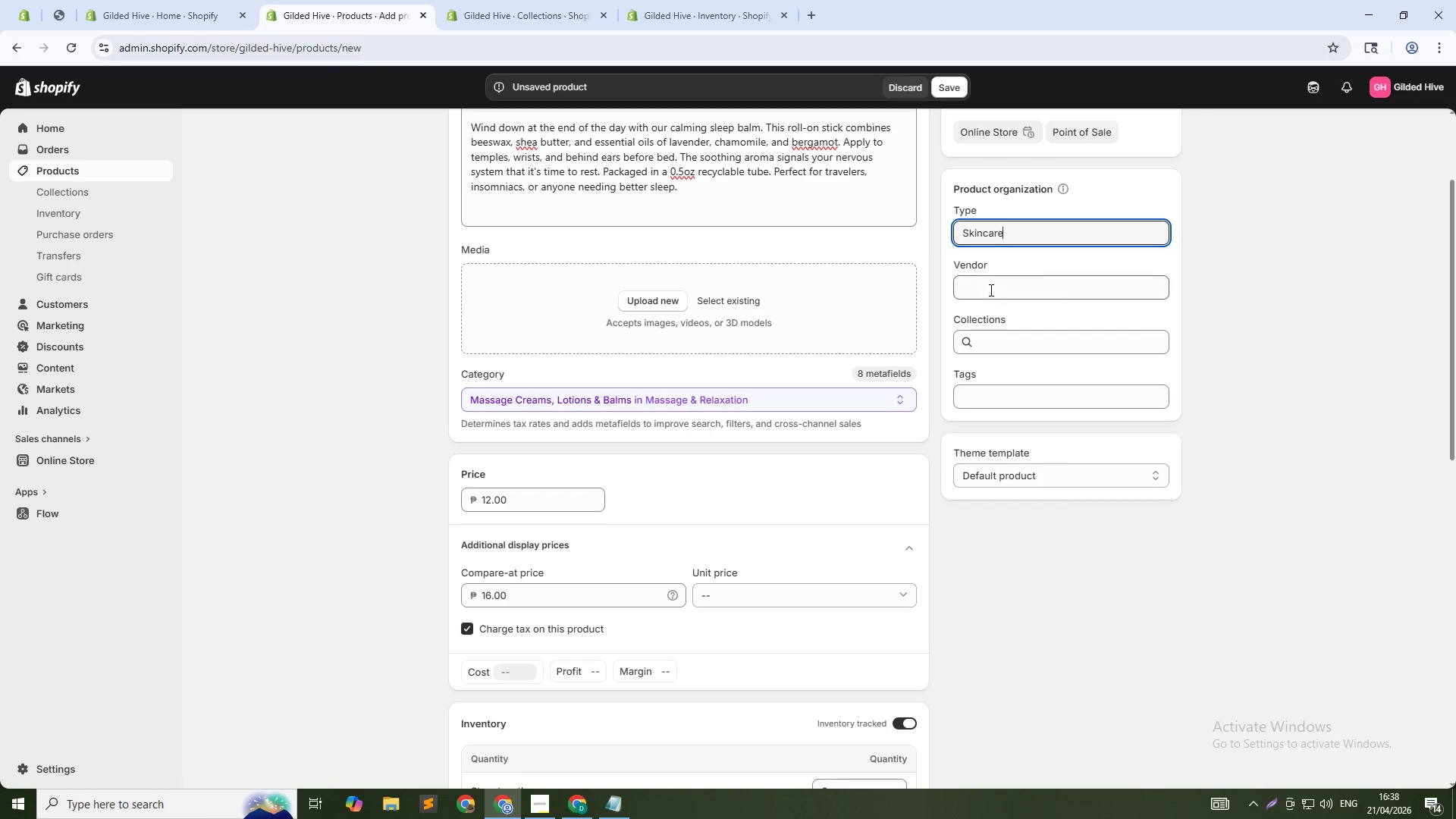 
left_click([990, 289])
 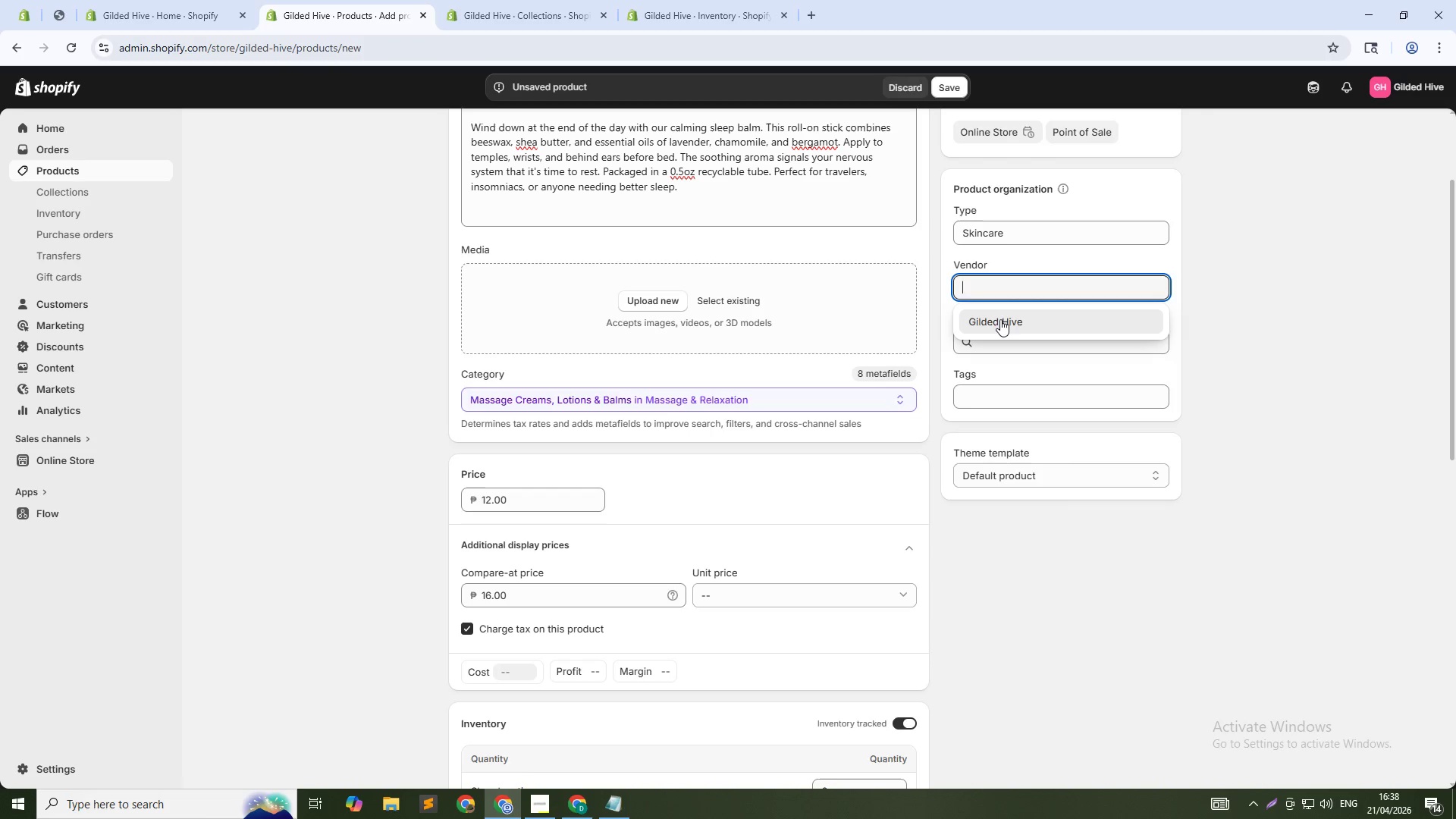 
left_click([1000, 319])
 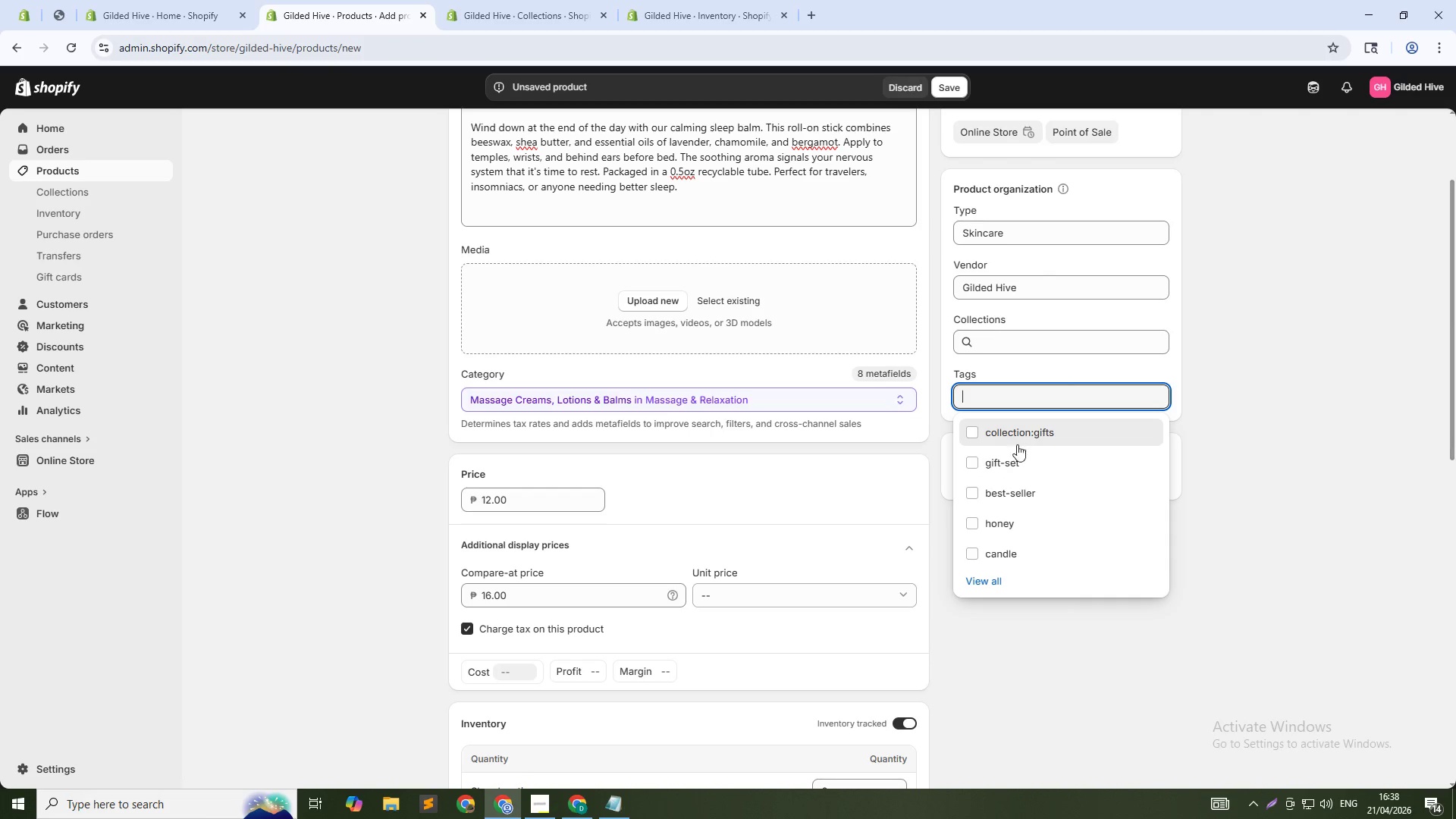 
left_click([991, 579])
 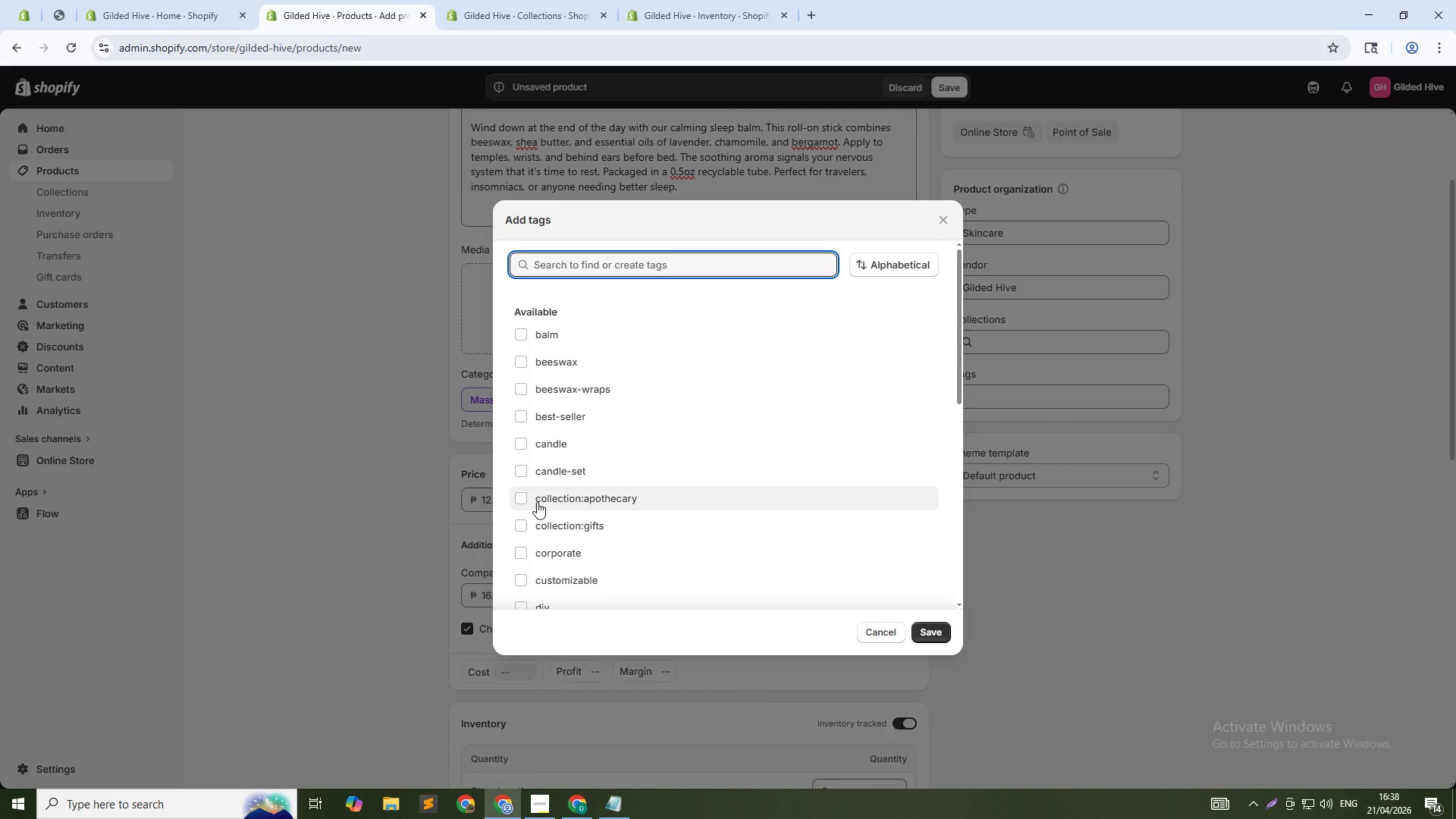 
left_click([517, 496])
 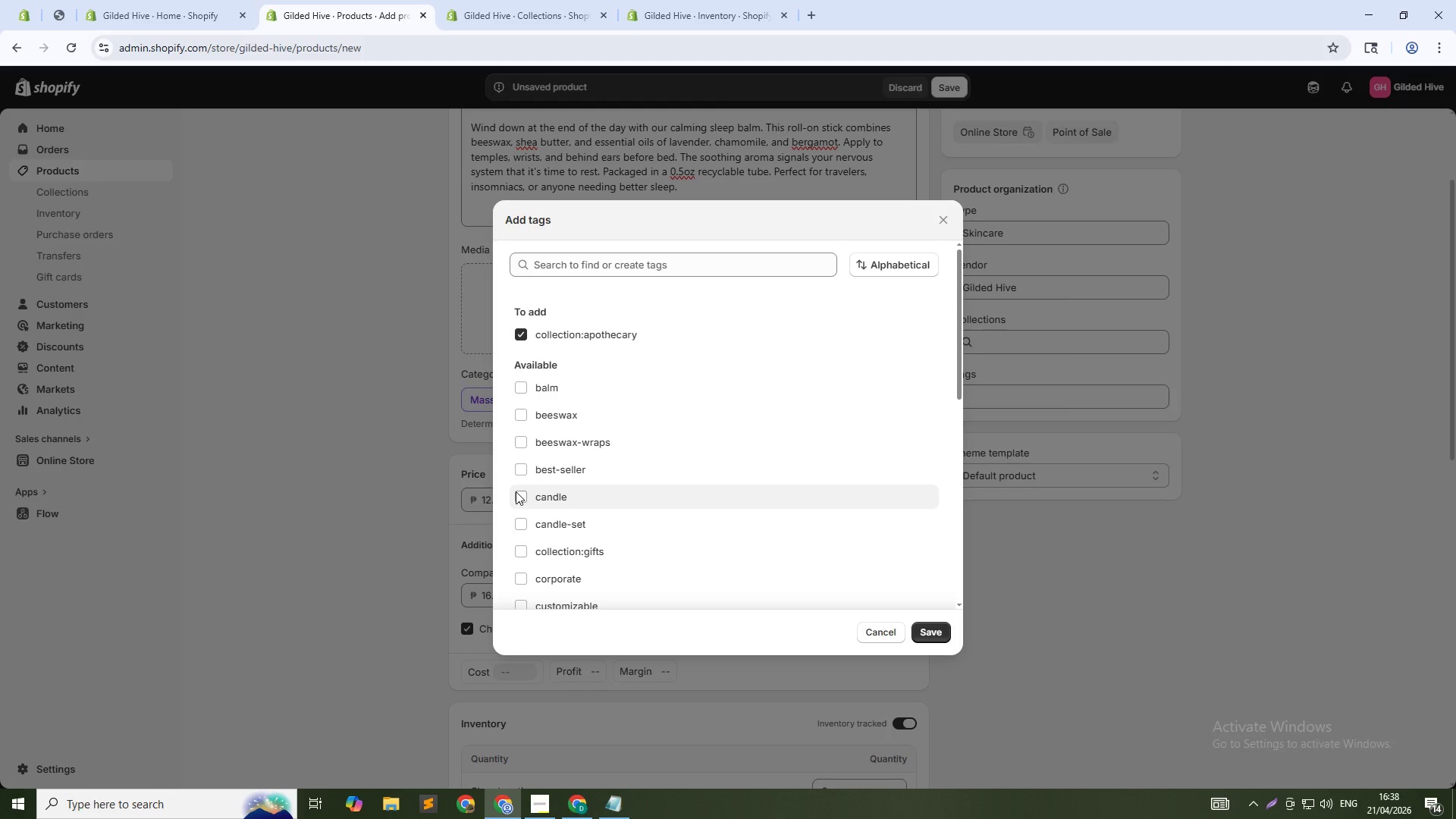 
scroll: coordinate [516, 491], scroll_direction: down, amount: 11.0
 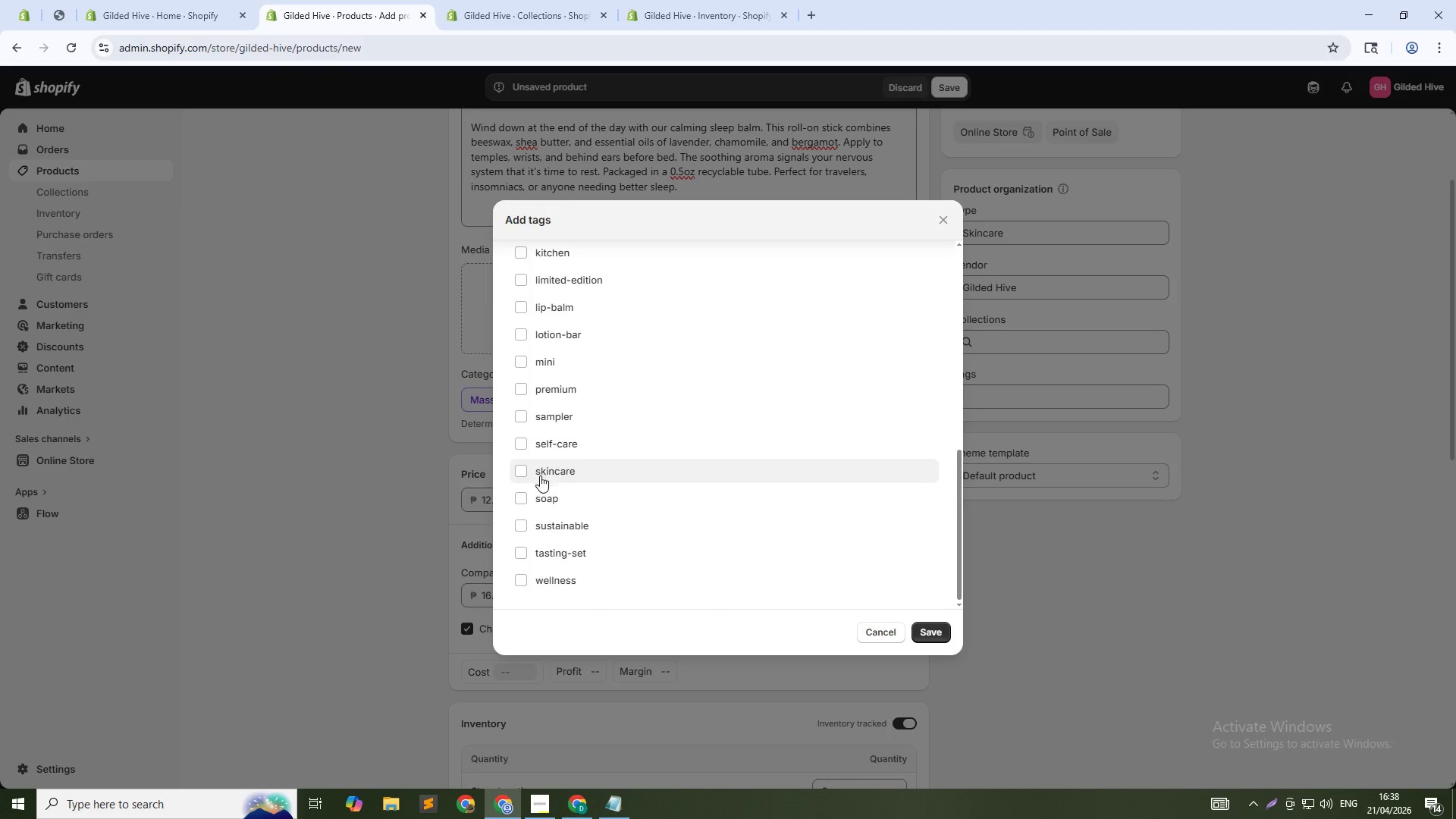 
wait(5.1)
 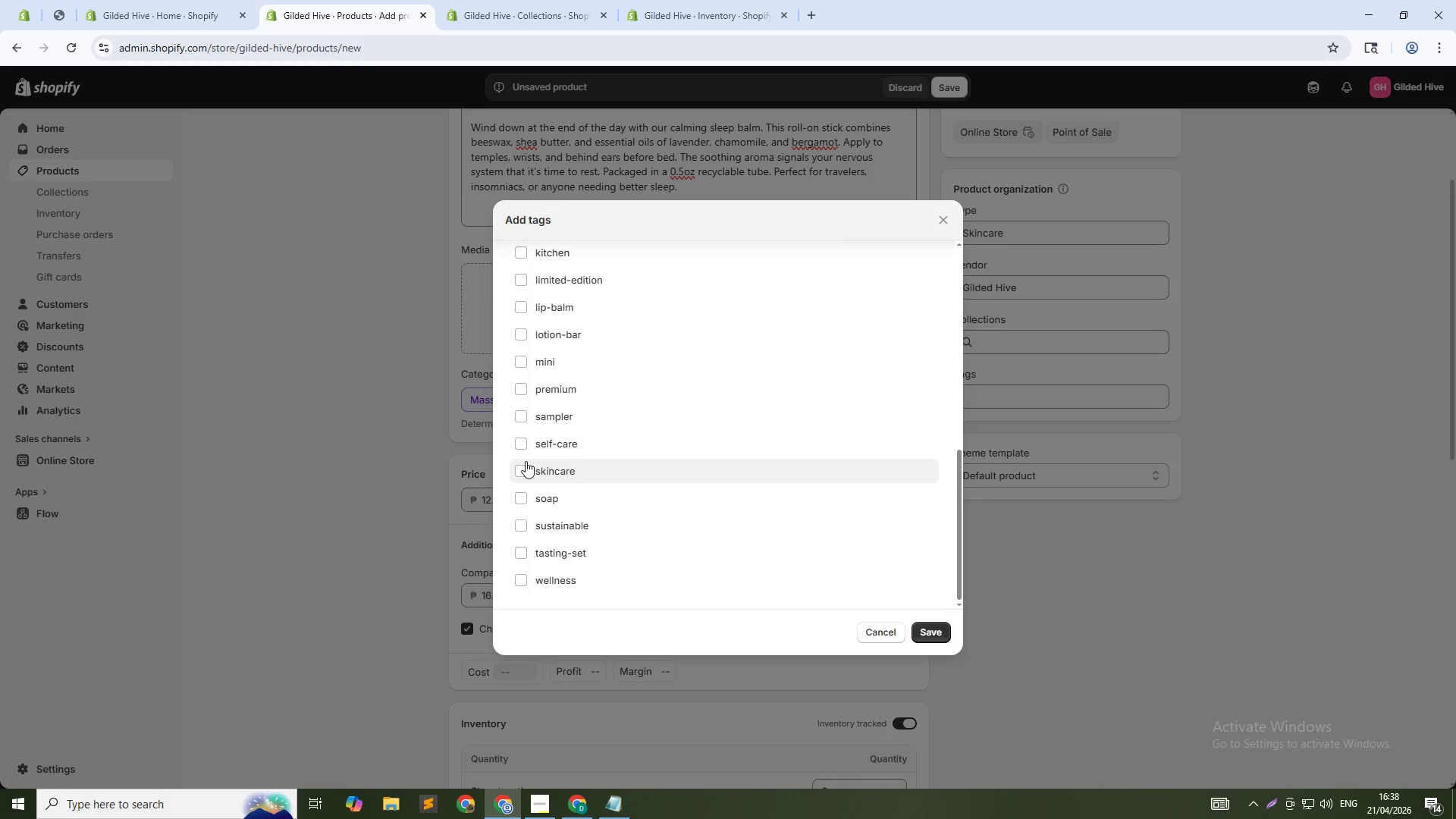 
left_click([524, 582])
 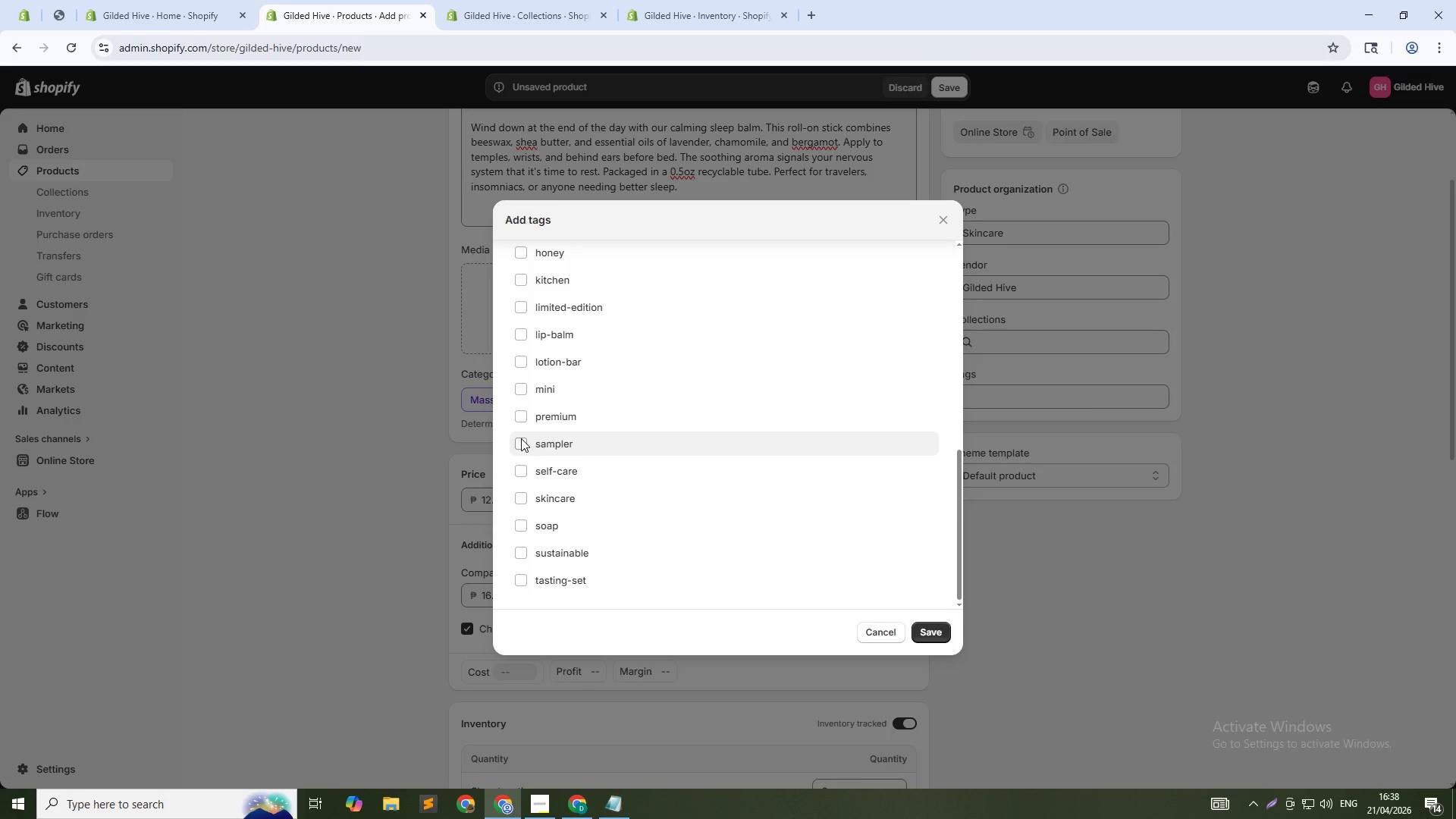 
wait(5.14)
 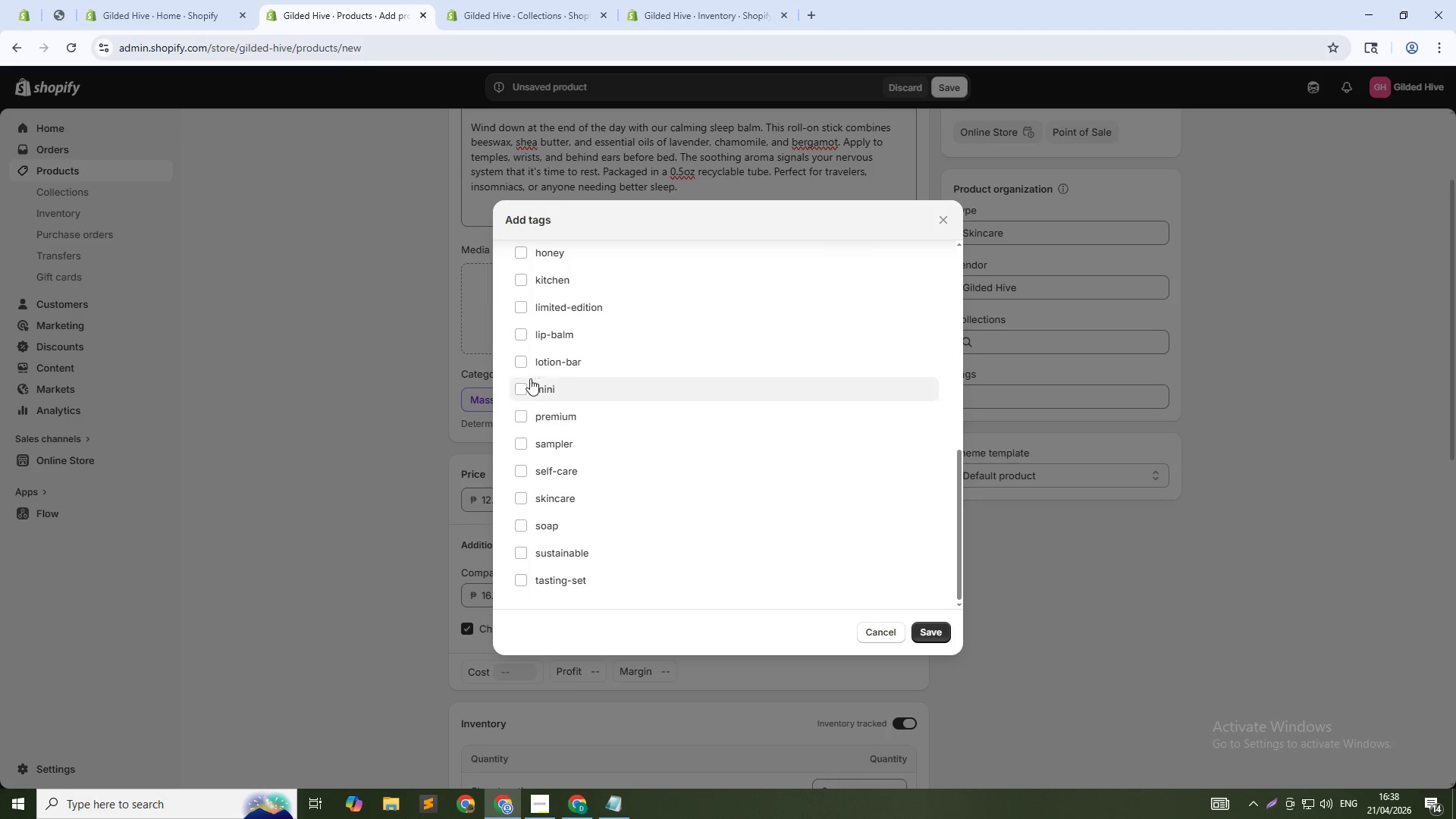 
scroll: coordinate [523, 439], scroll_direction: up, amount: 3.0
 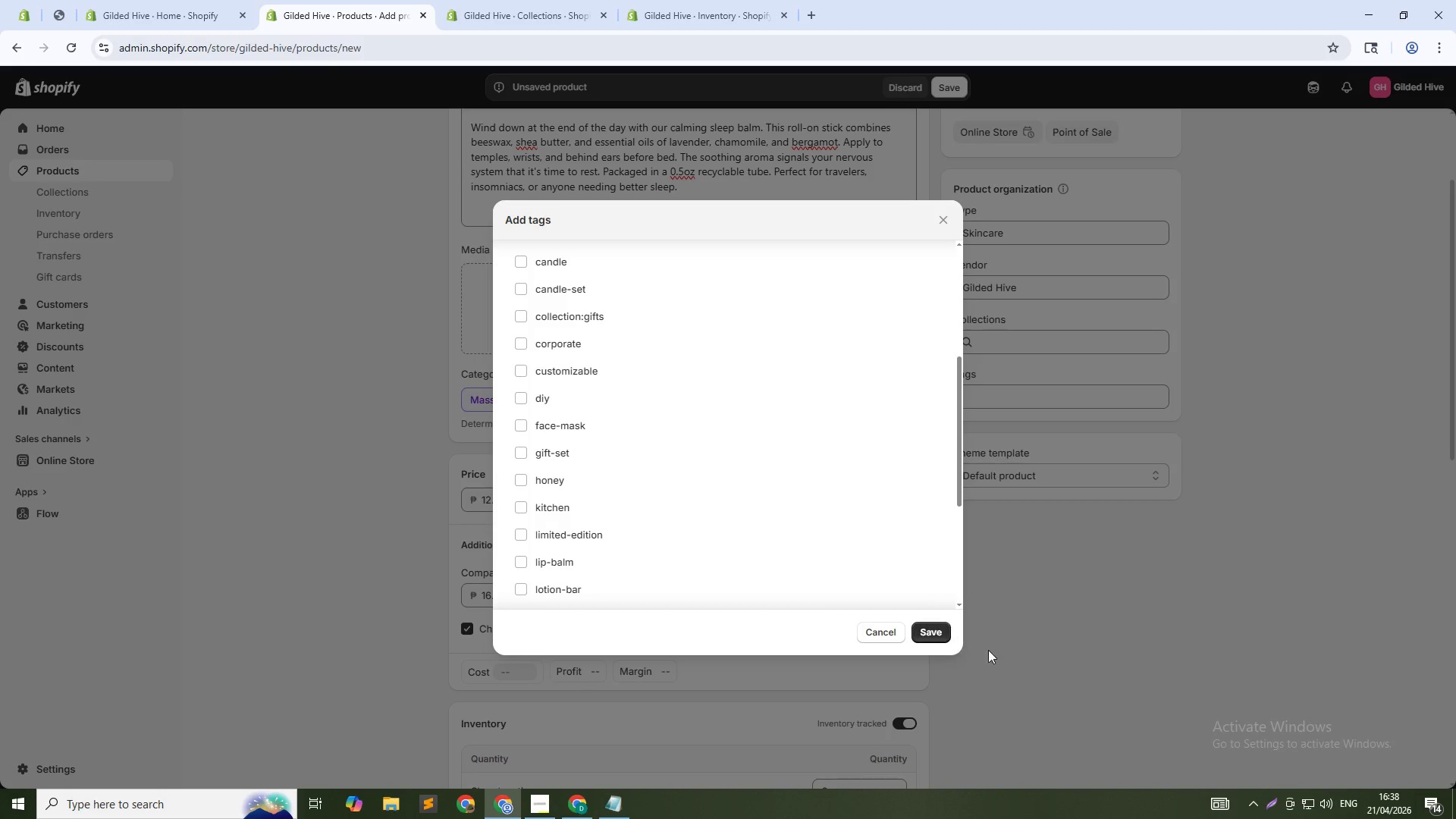 
left_click([930, 633])
 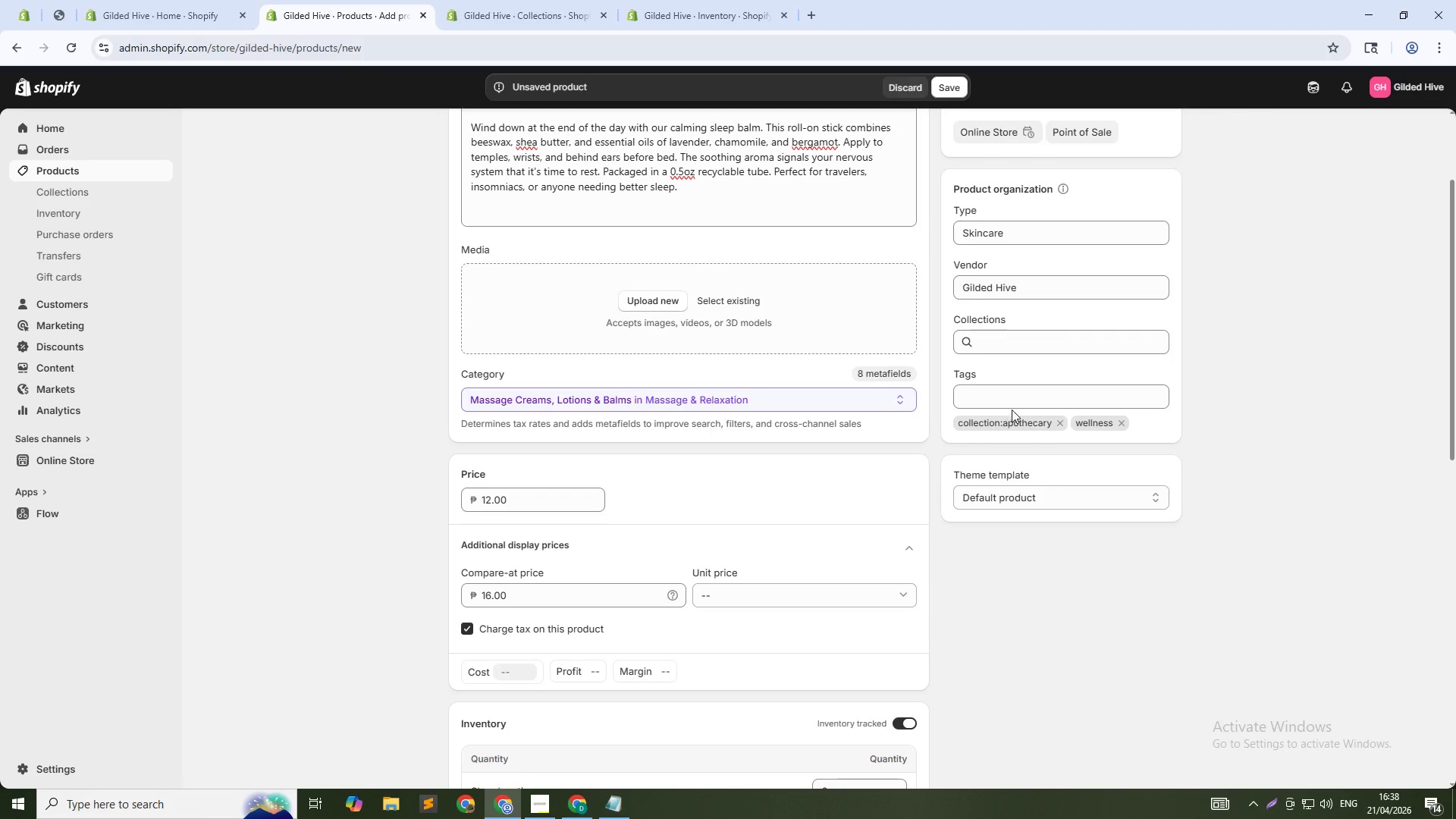 
left_click([1012, 400])
 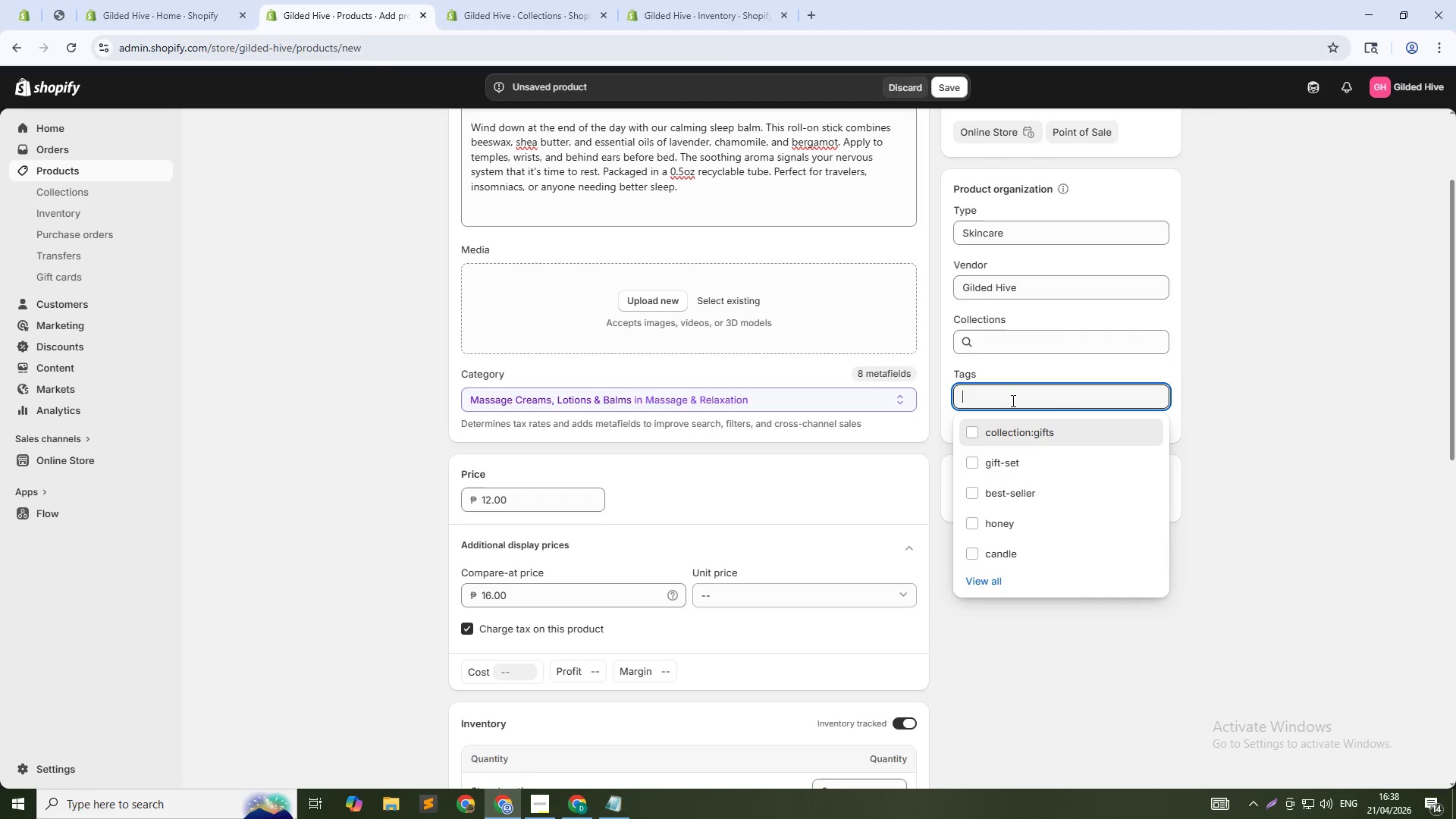 
type(sleep-balm)
 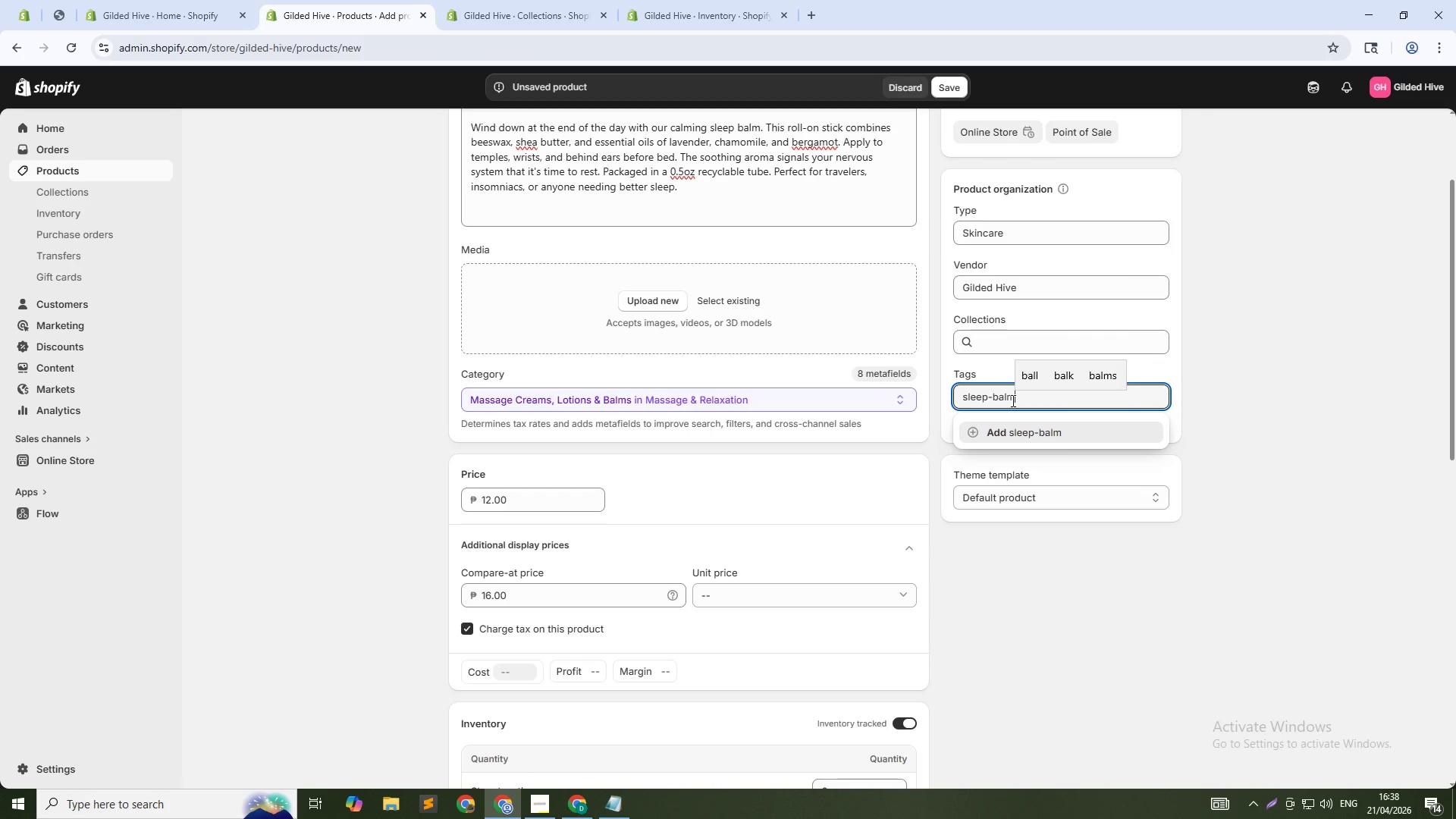 
key(Enter)
 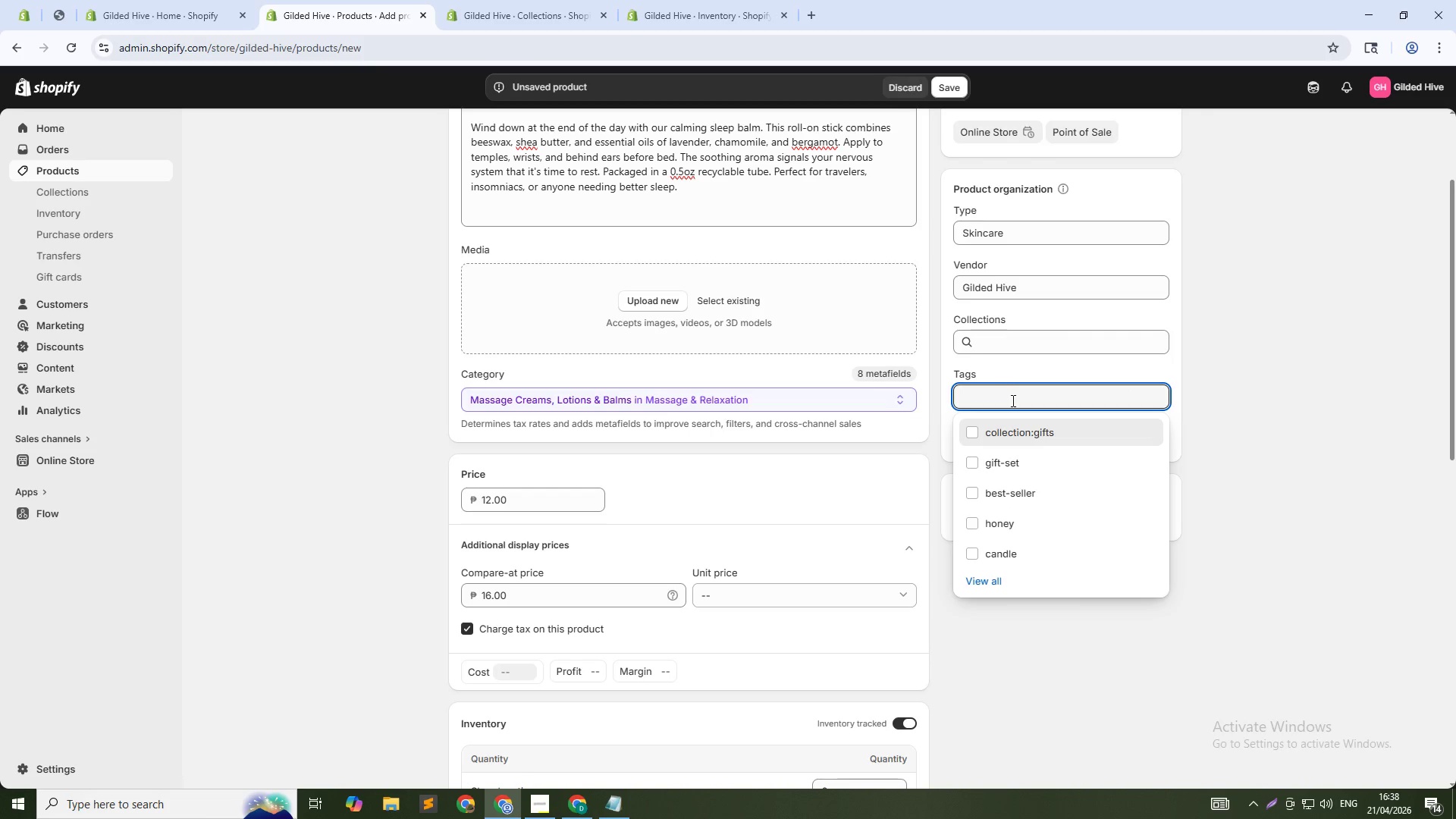 
type(lavender)
 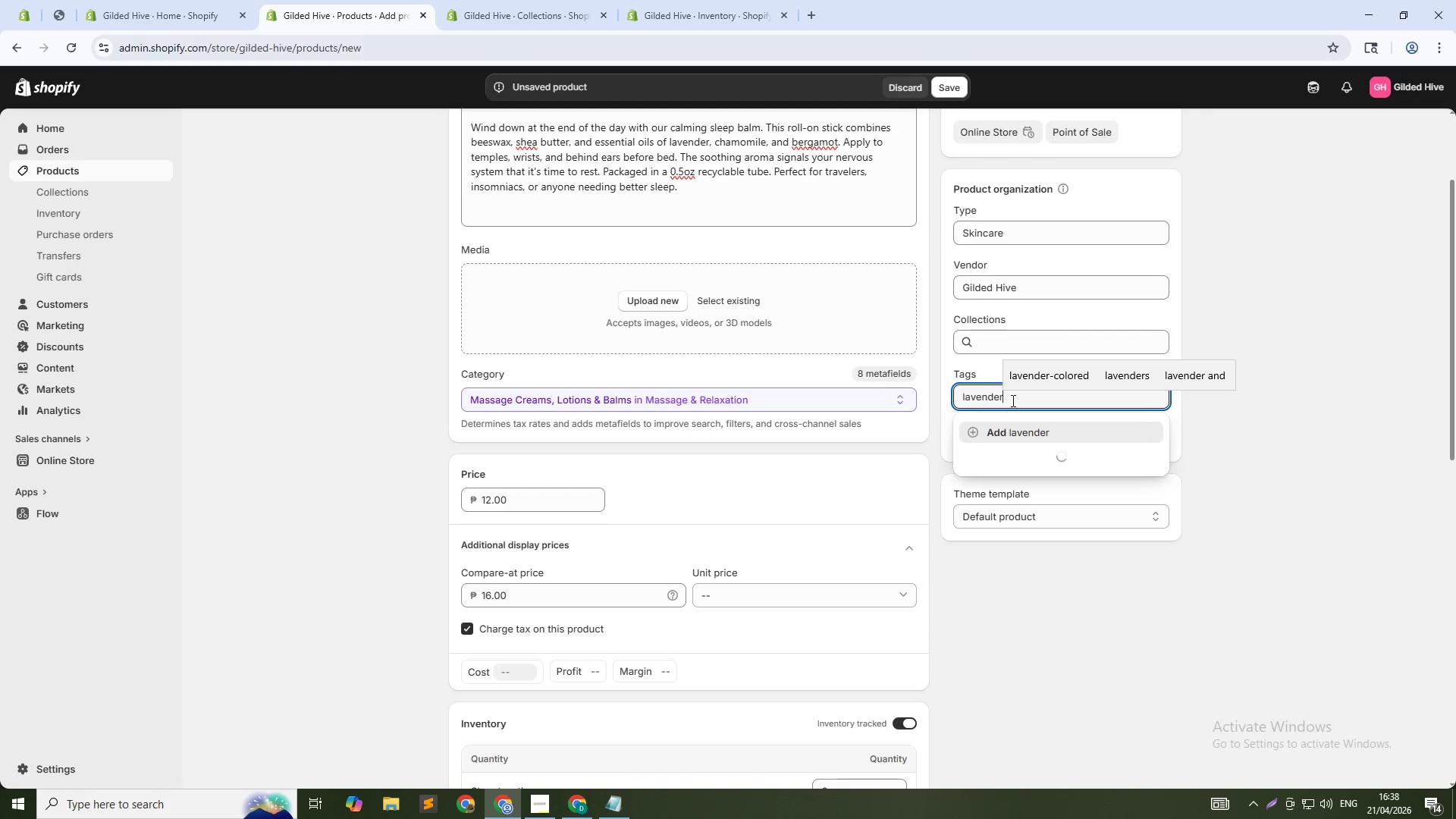 
key(Enter)
 